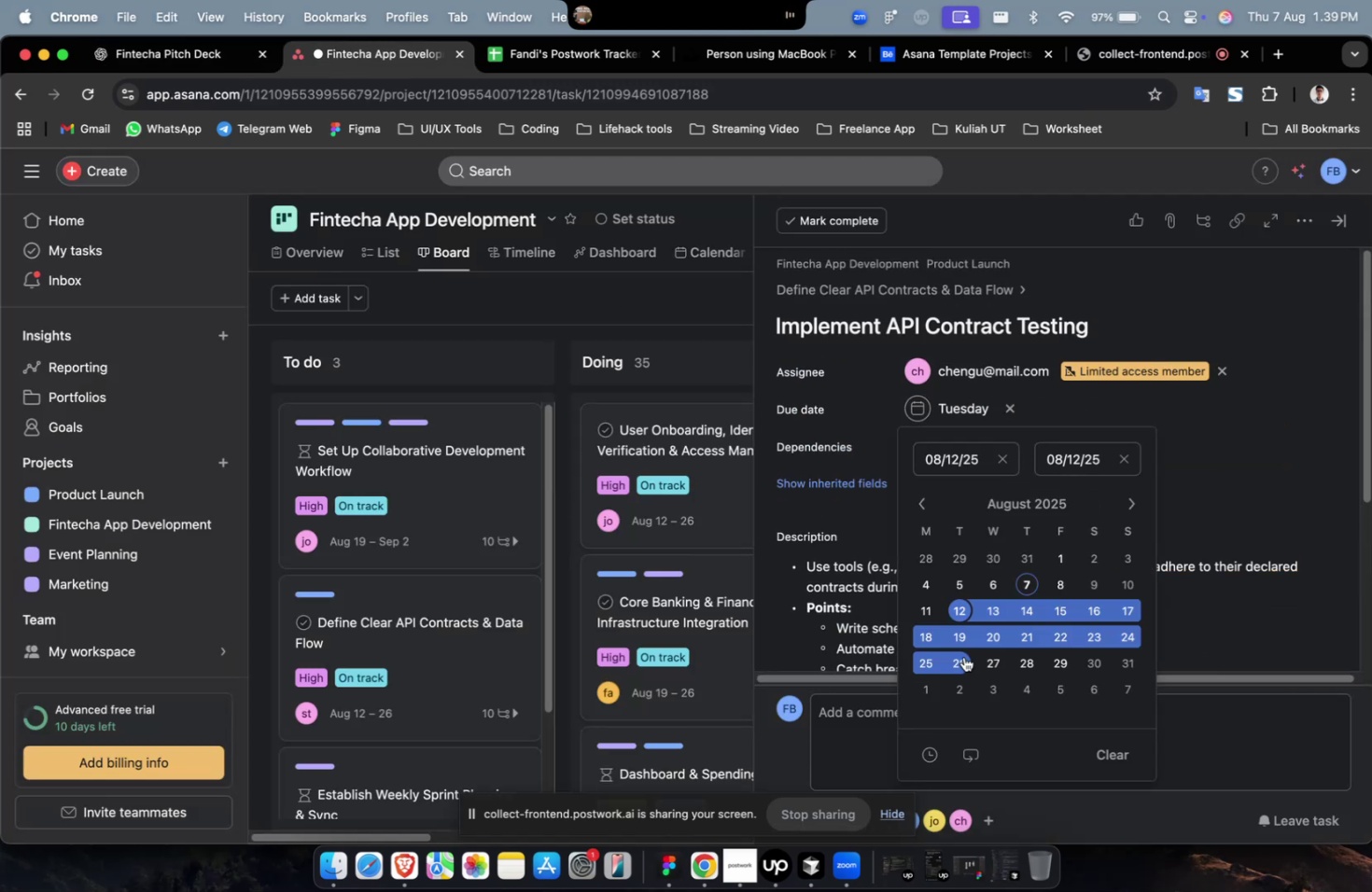 
double_click([963, 656])
 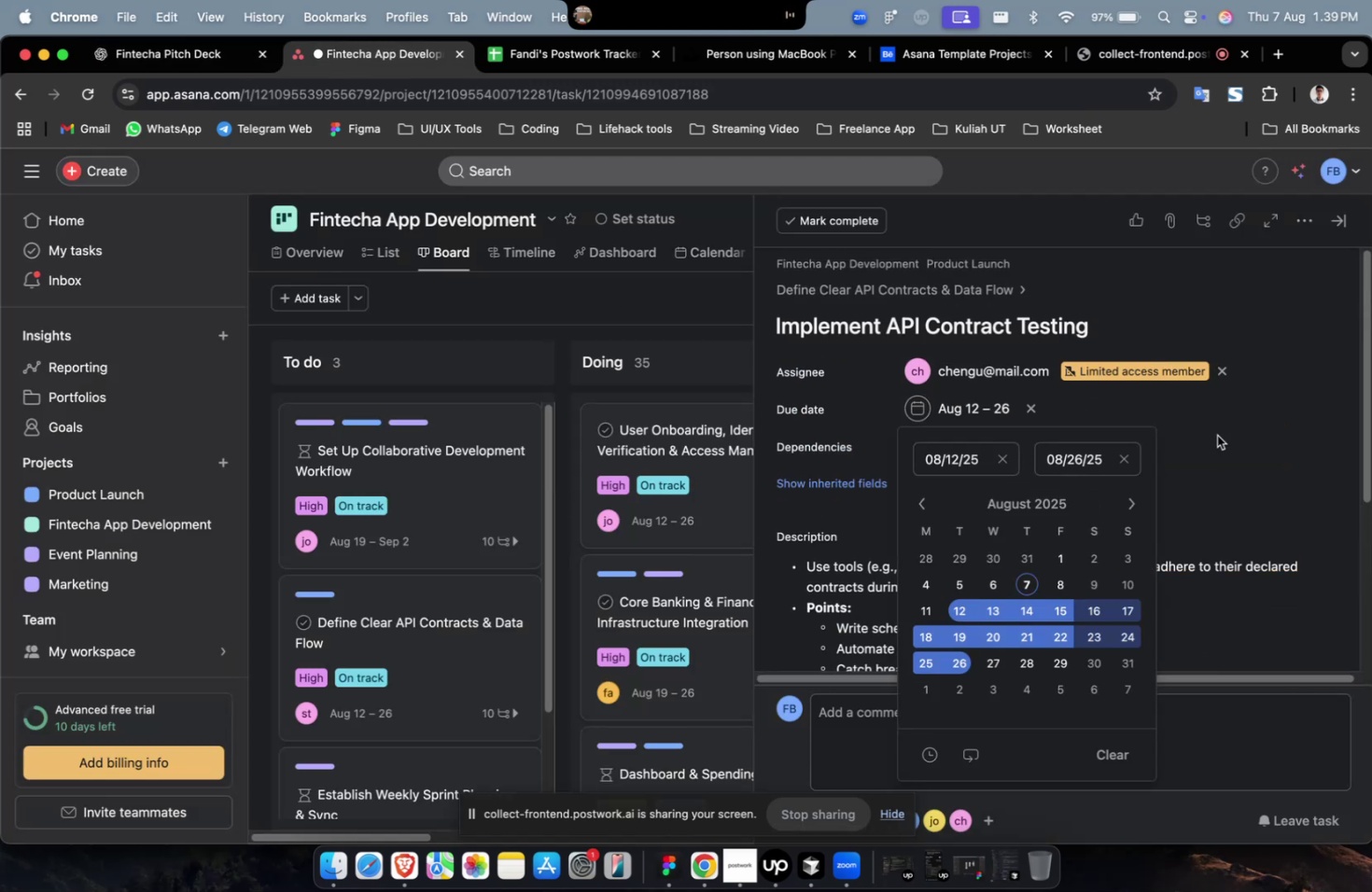 
triple_click([1216, 435])
 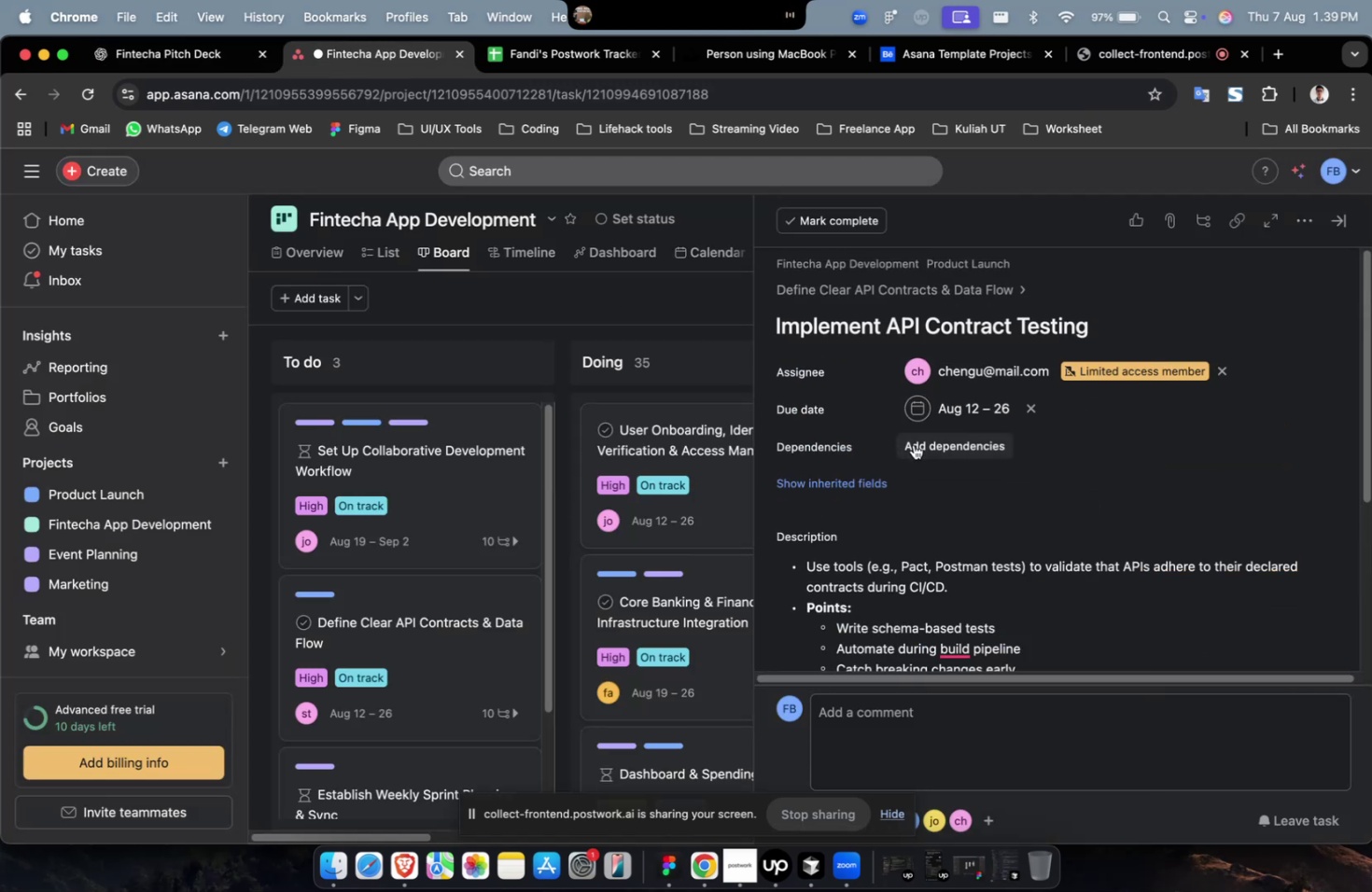 
triple_click([924, 447])
 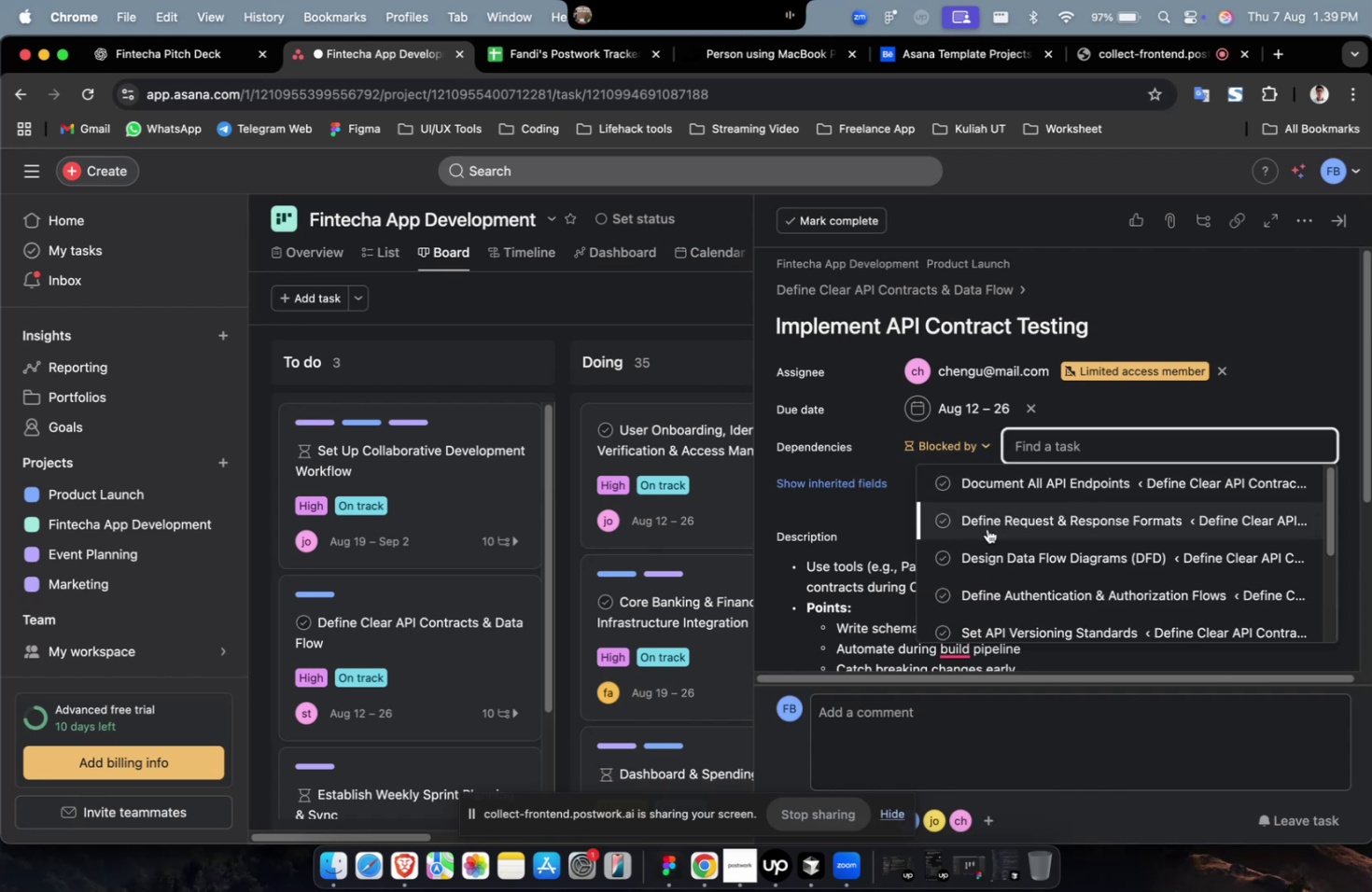 
left_click([987, 528])
 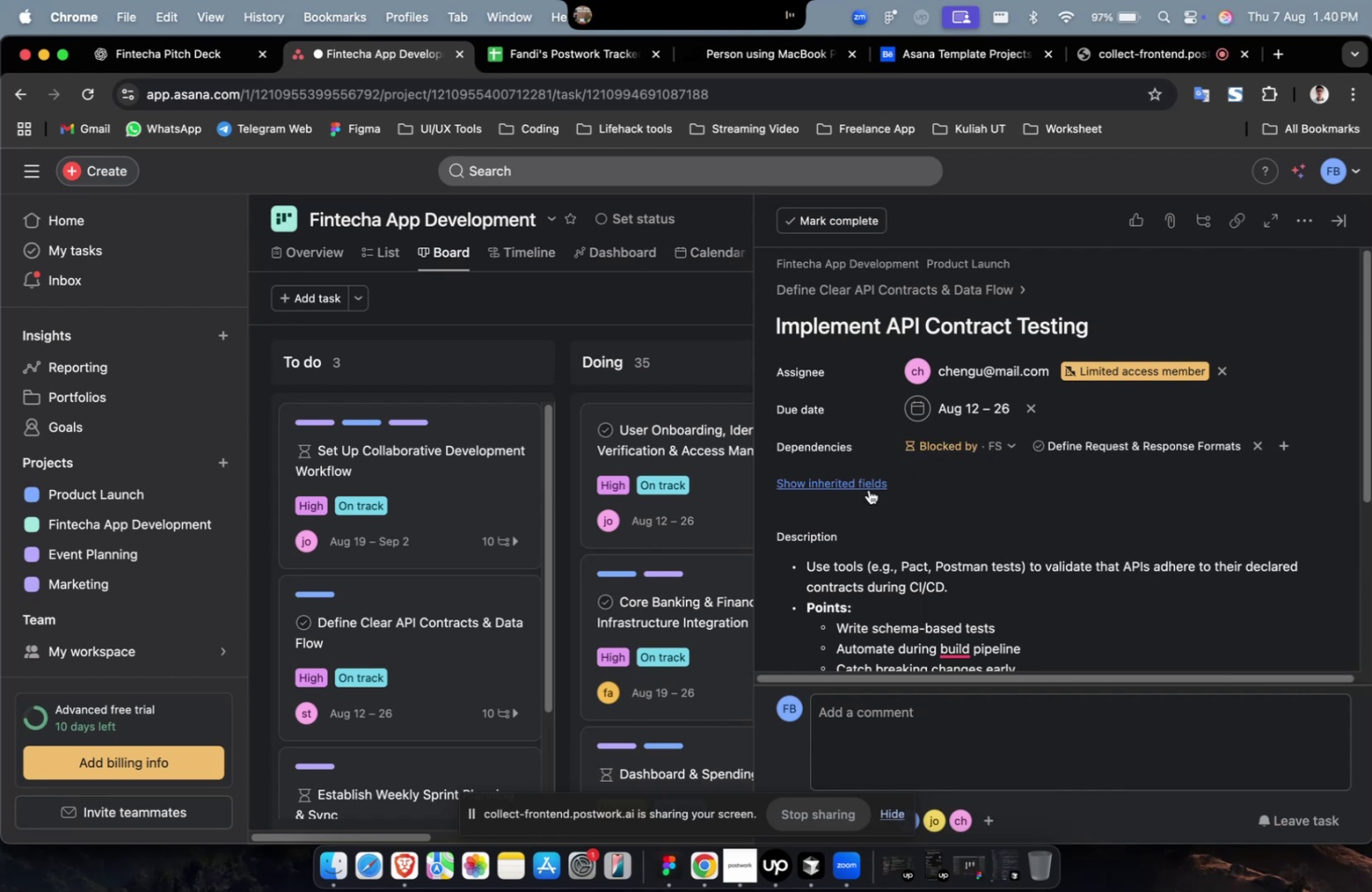 
double_click([868, 489])
 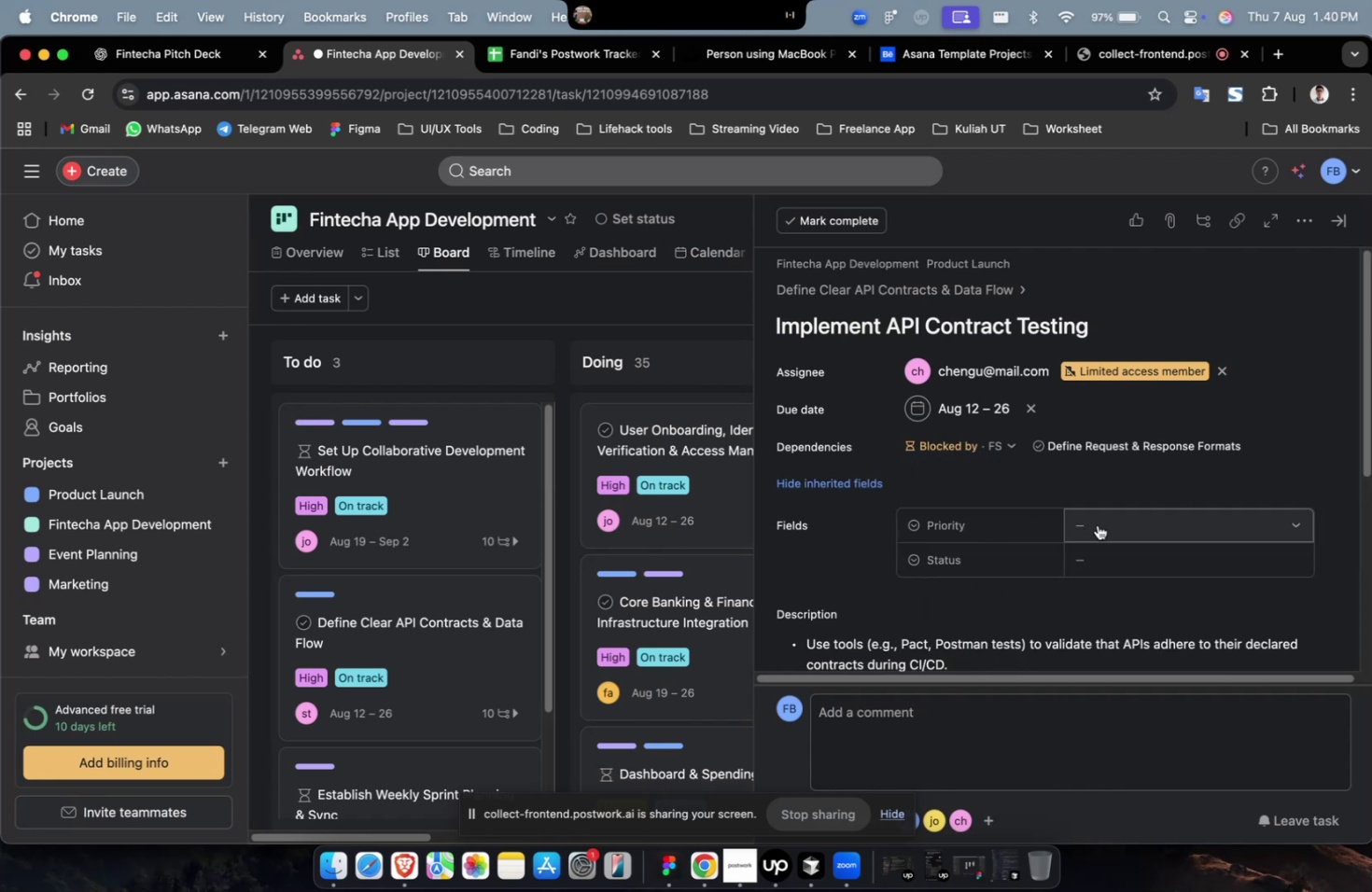 
triple_click([1102, 527])
 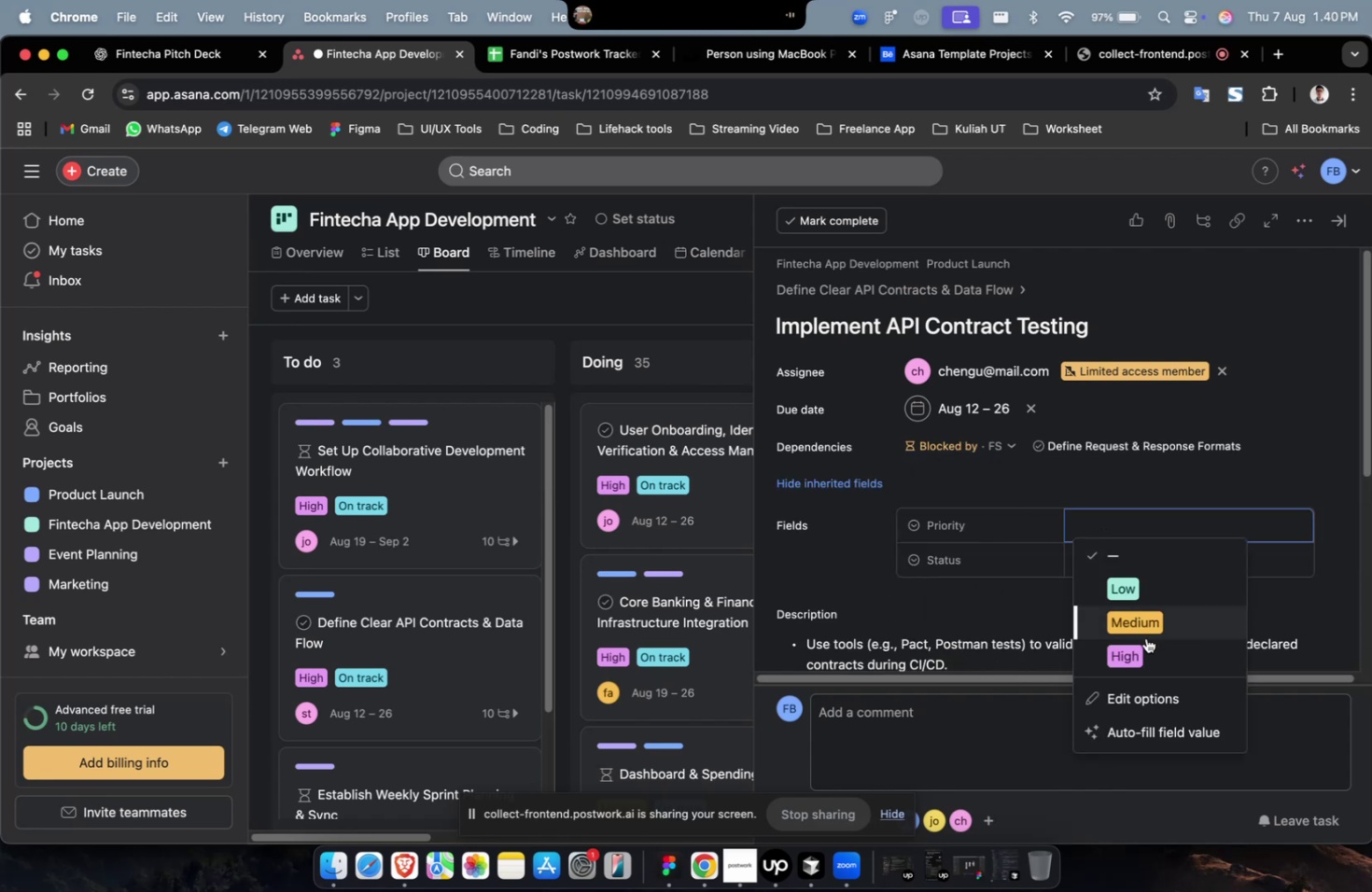 
left_click([1146, 641])
 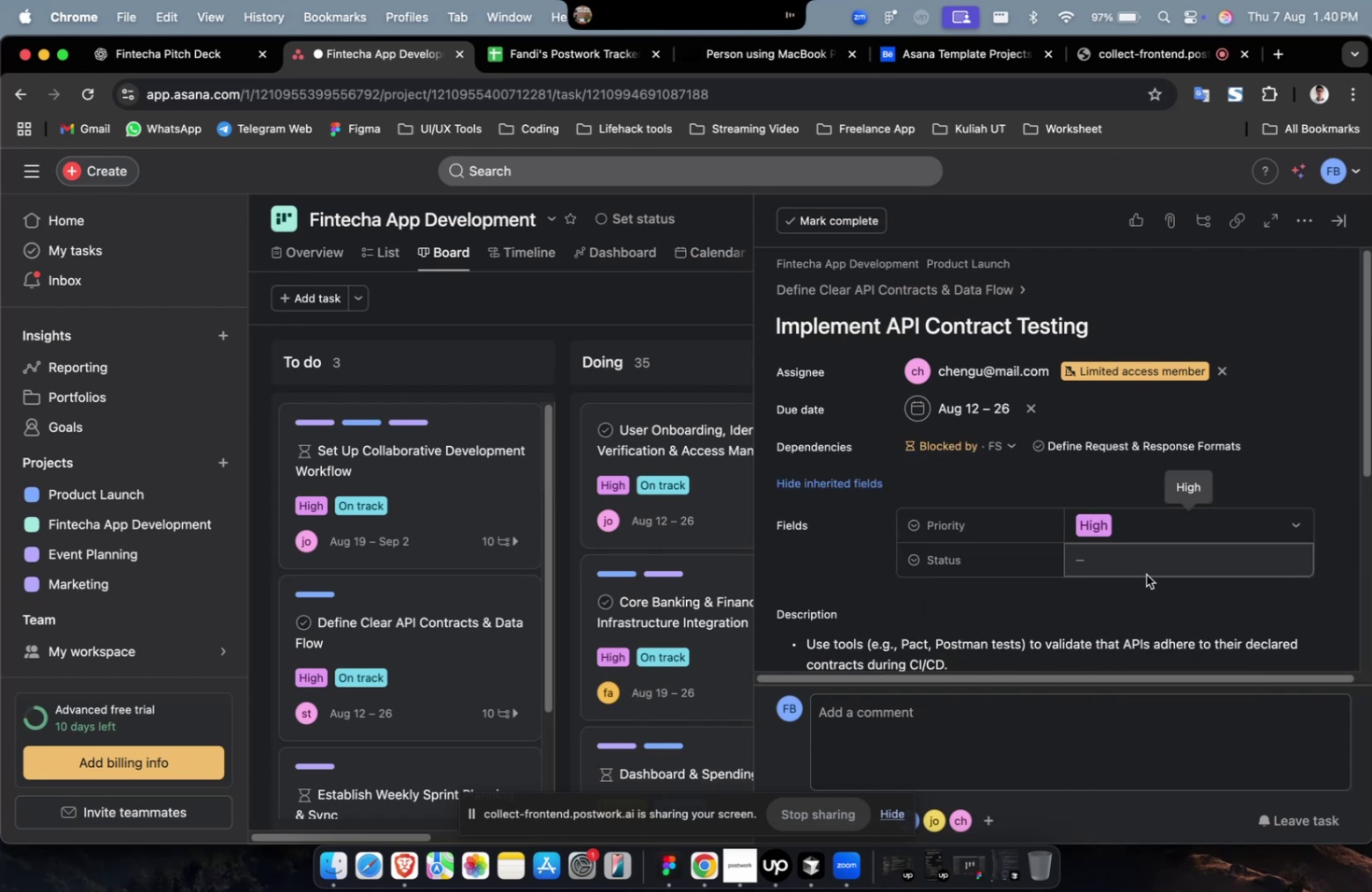 
left_click([1148, 568])
 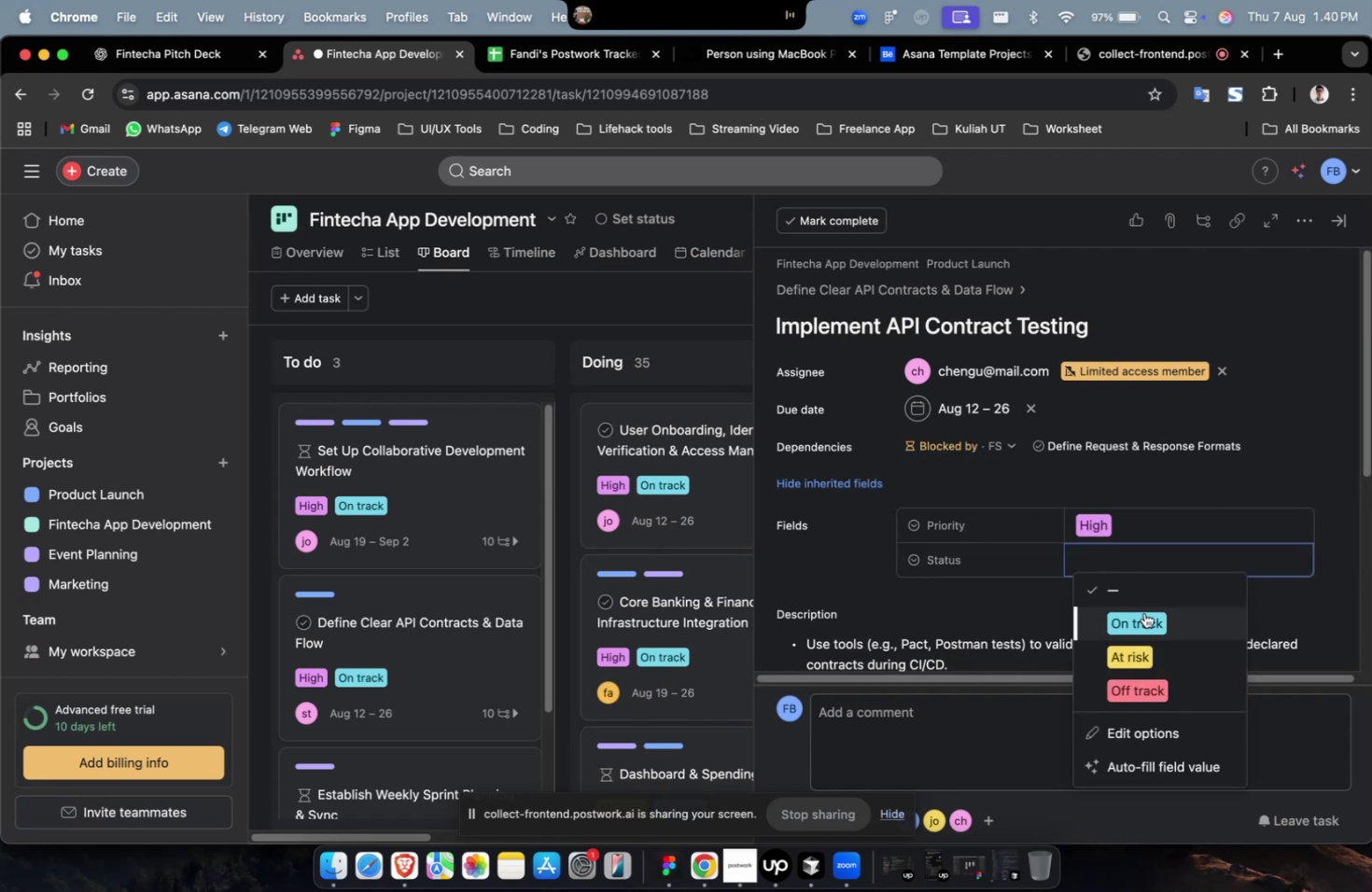 
left_click([1143, 613])
 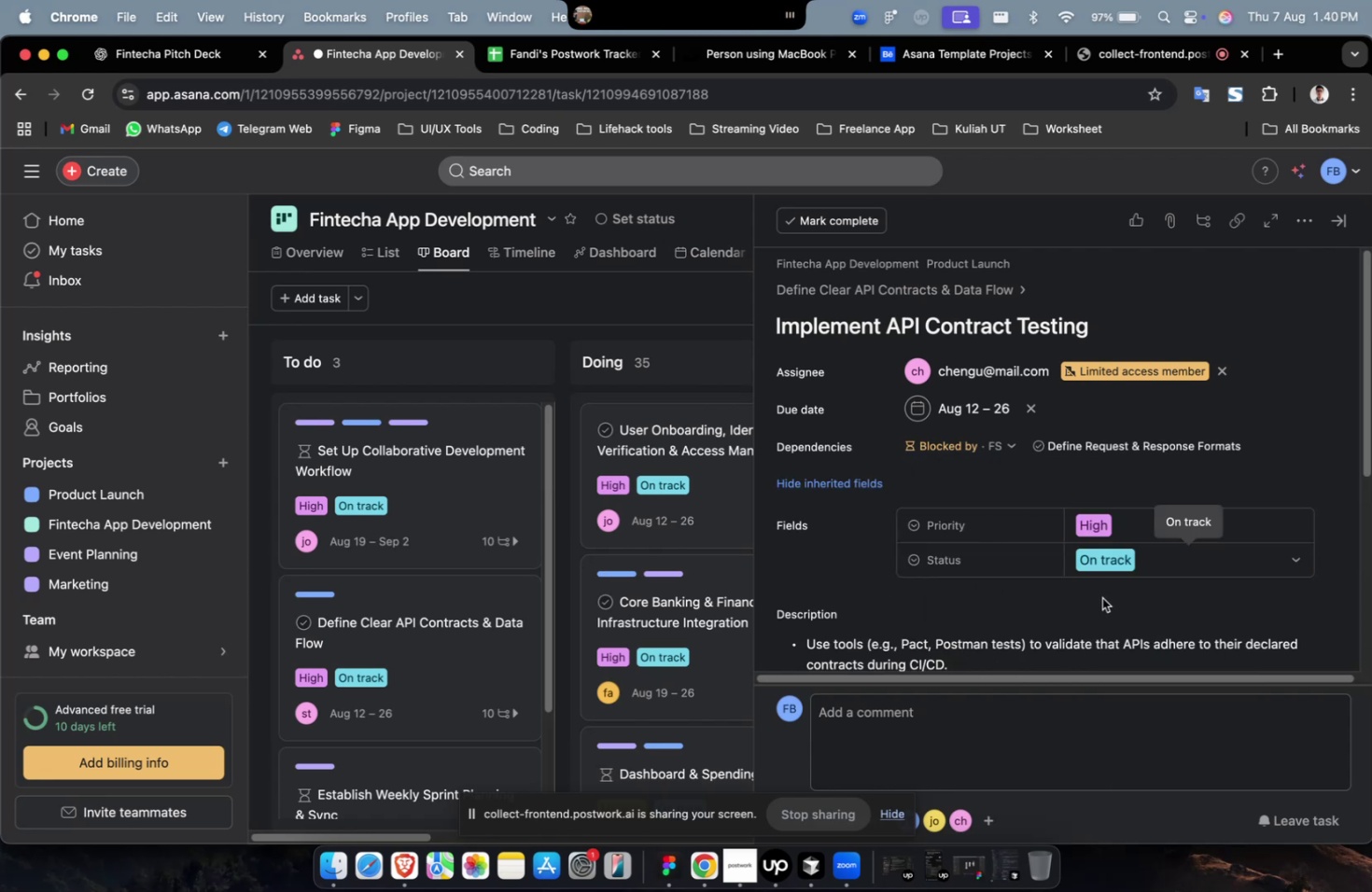 
double_click([1101, 597])
 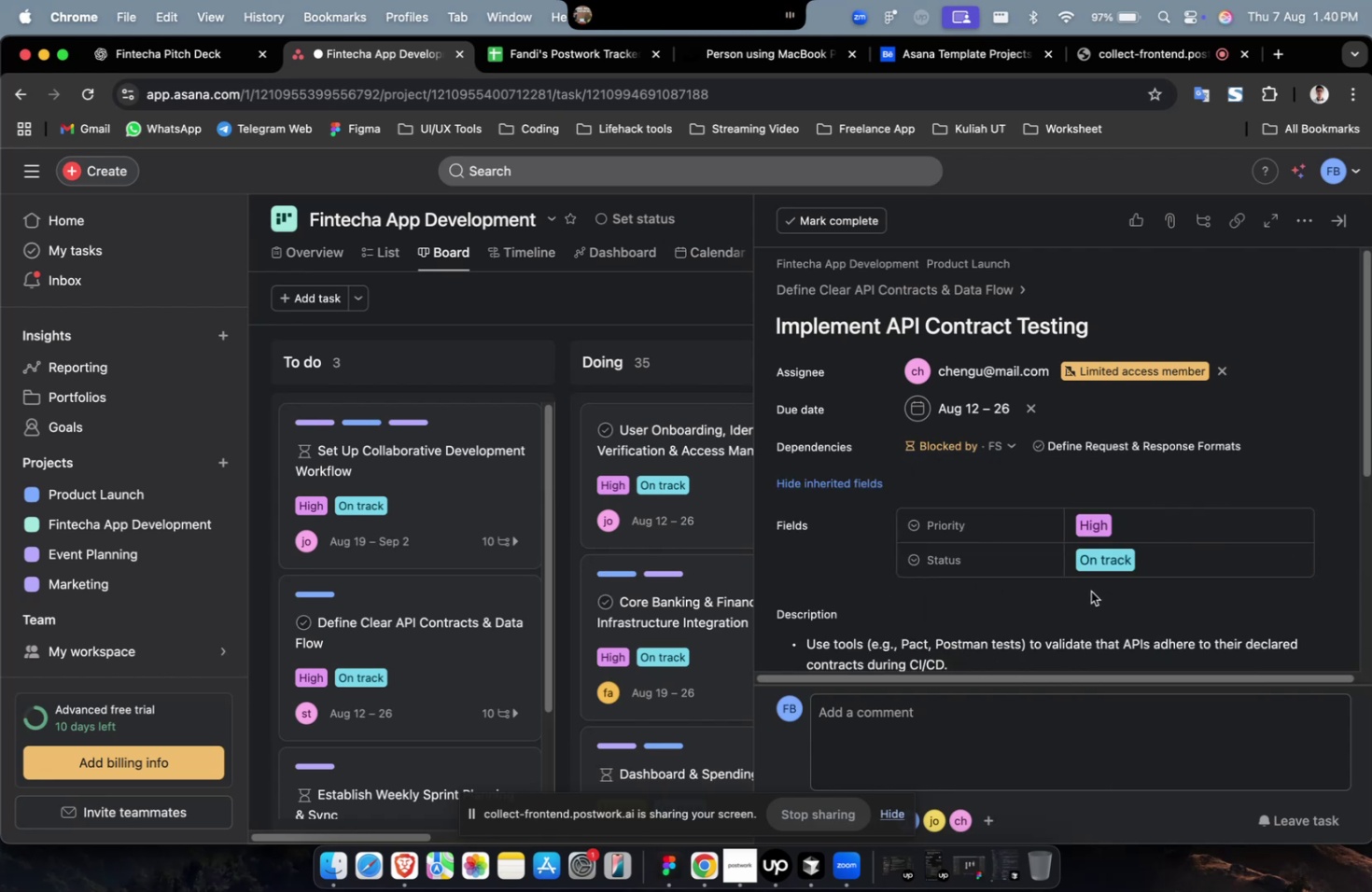 
scroll: coordinate [1086, 591], scroll_direction: down, amount: 11.0
 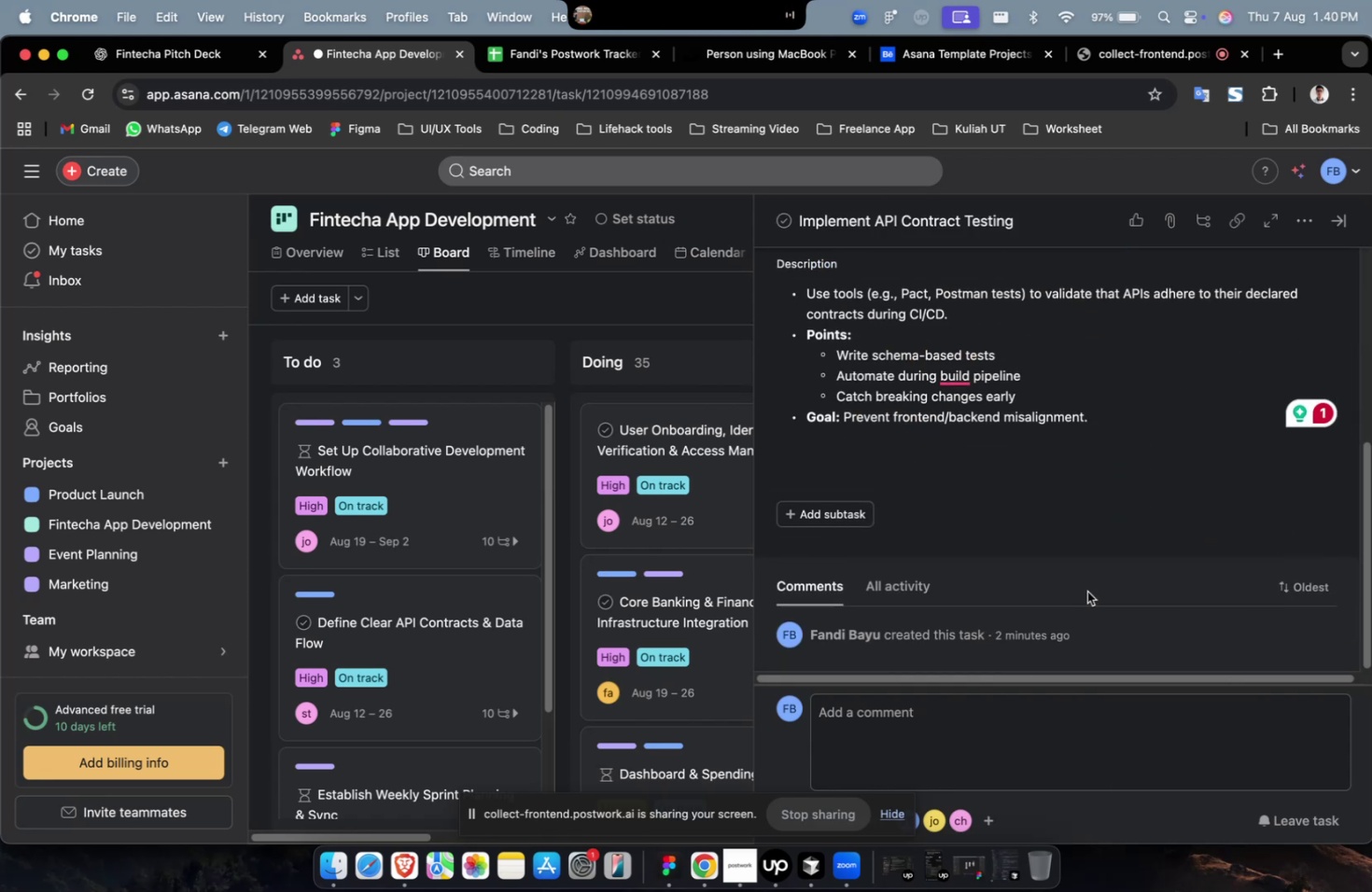 
scroll: coordinate [1086, 591], scroll_direction: up, amount: 7.0
 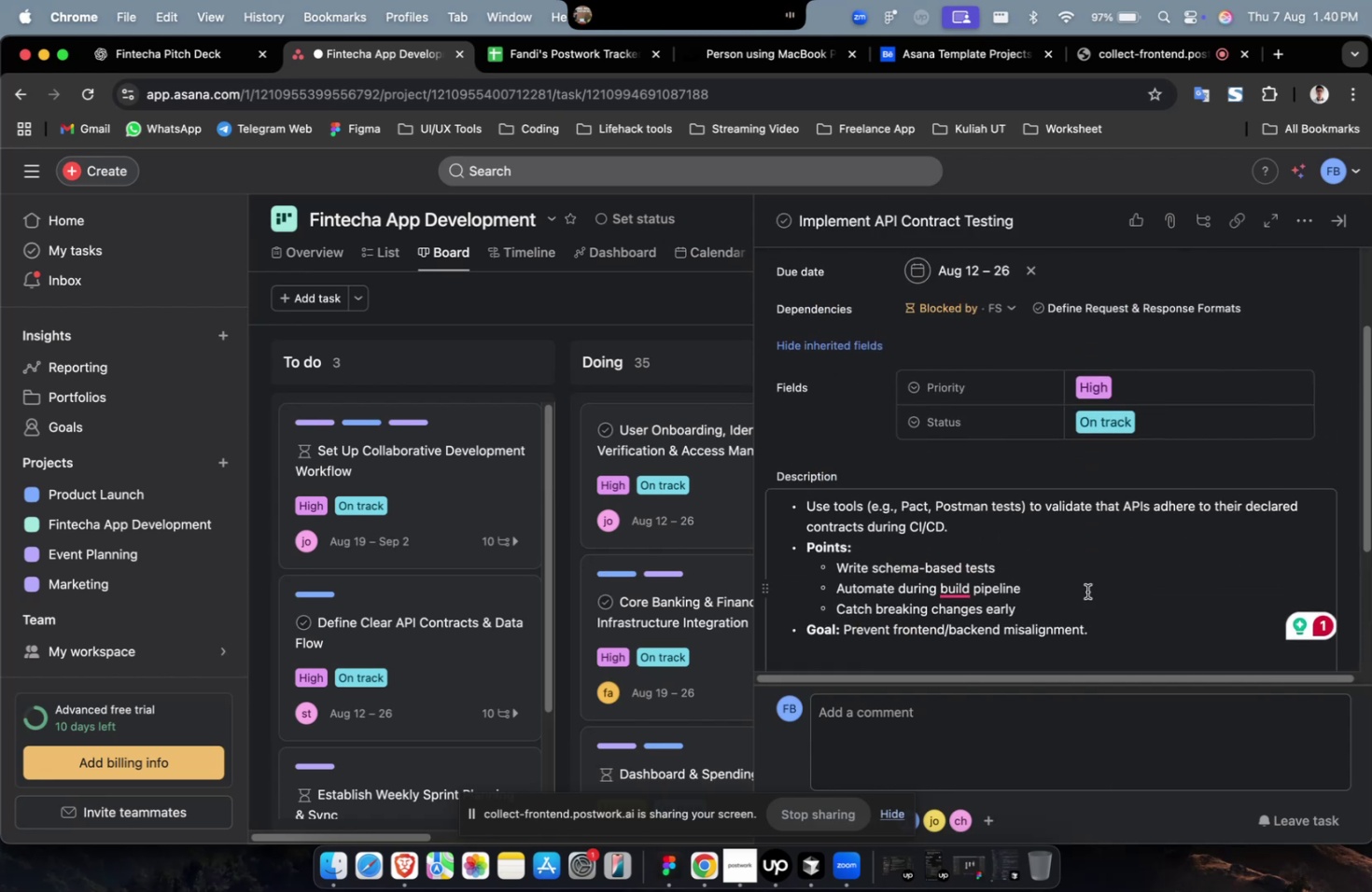 
scroll: coordinate [1086, 591], scroll_direction: down, amount: 6.0
 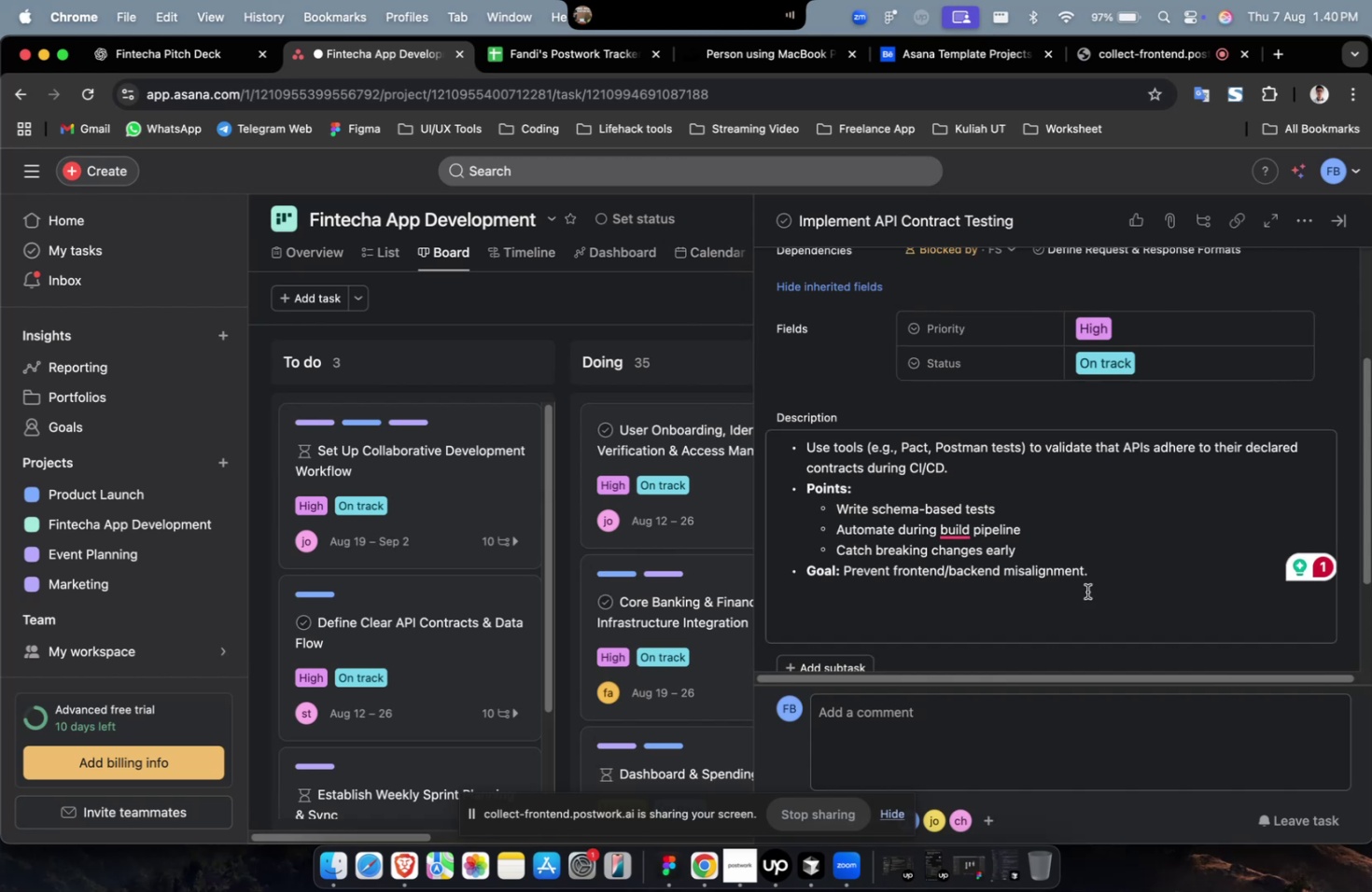 
scroll: coordinate [1086, 591], scroll_direction: up, amount: 7.0
 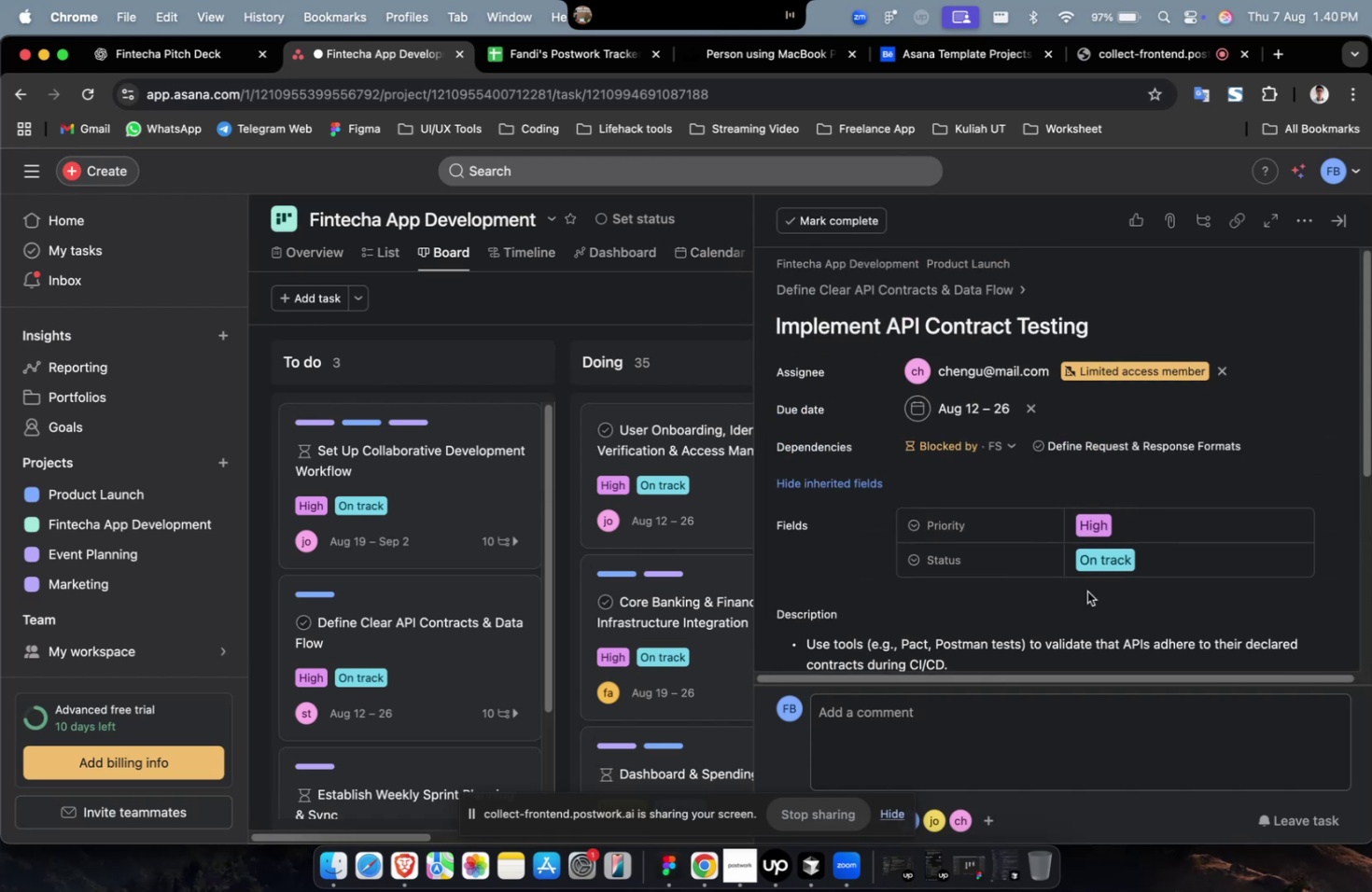 
scroll: coordinate [1086, 591], scroll_direction: down, amount: 17.0
 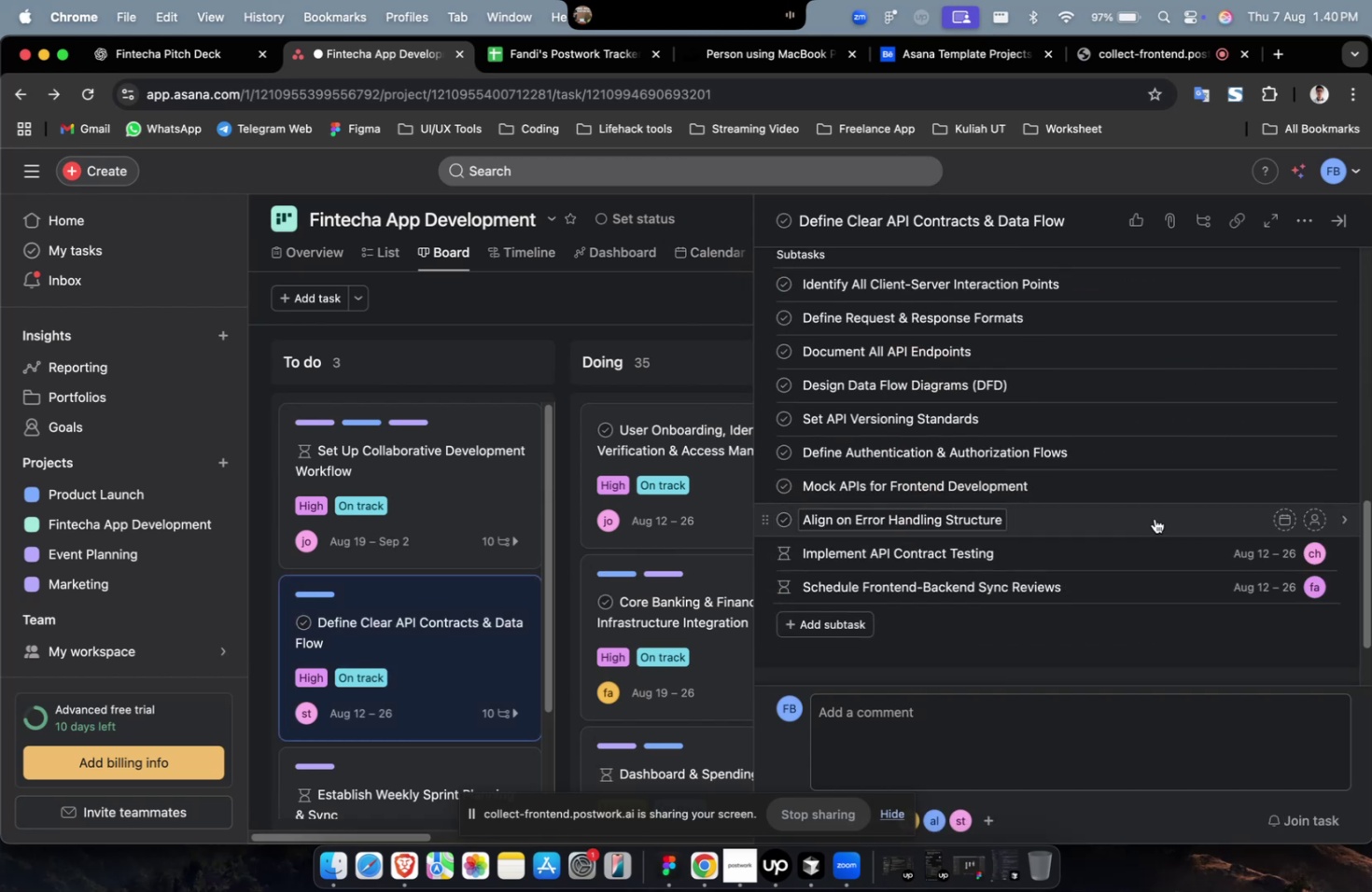 
left_click([1154, 518])
 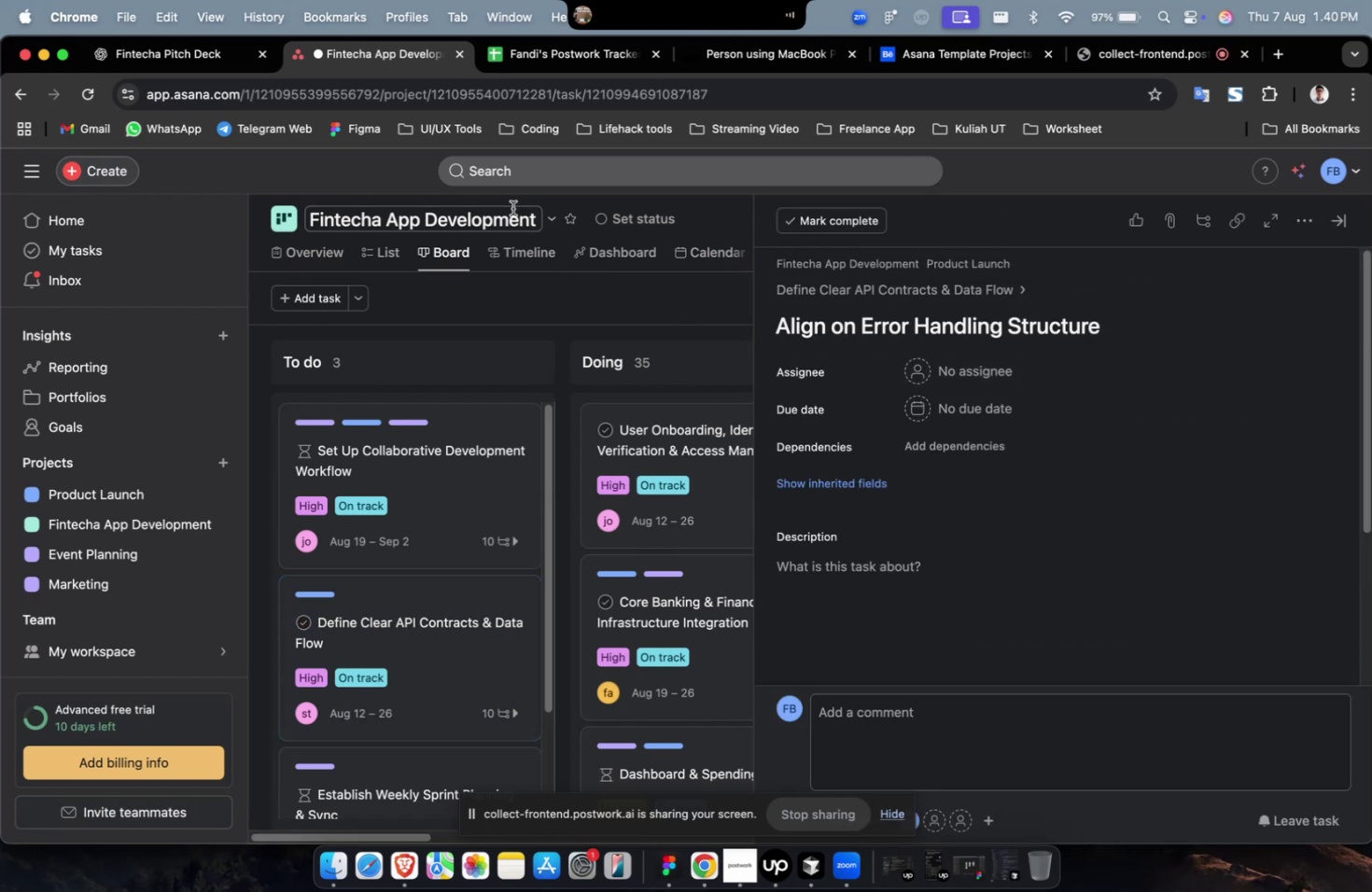 
wait(6.3)
 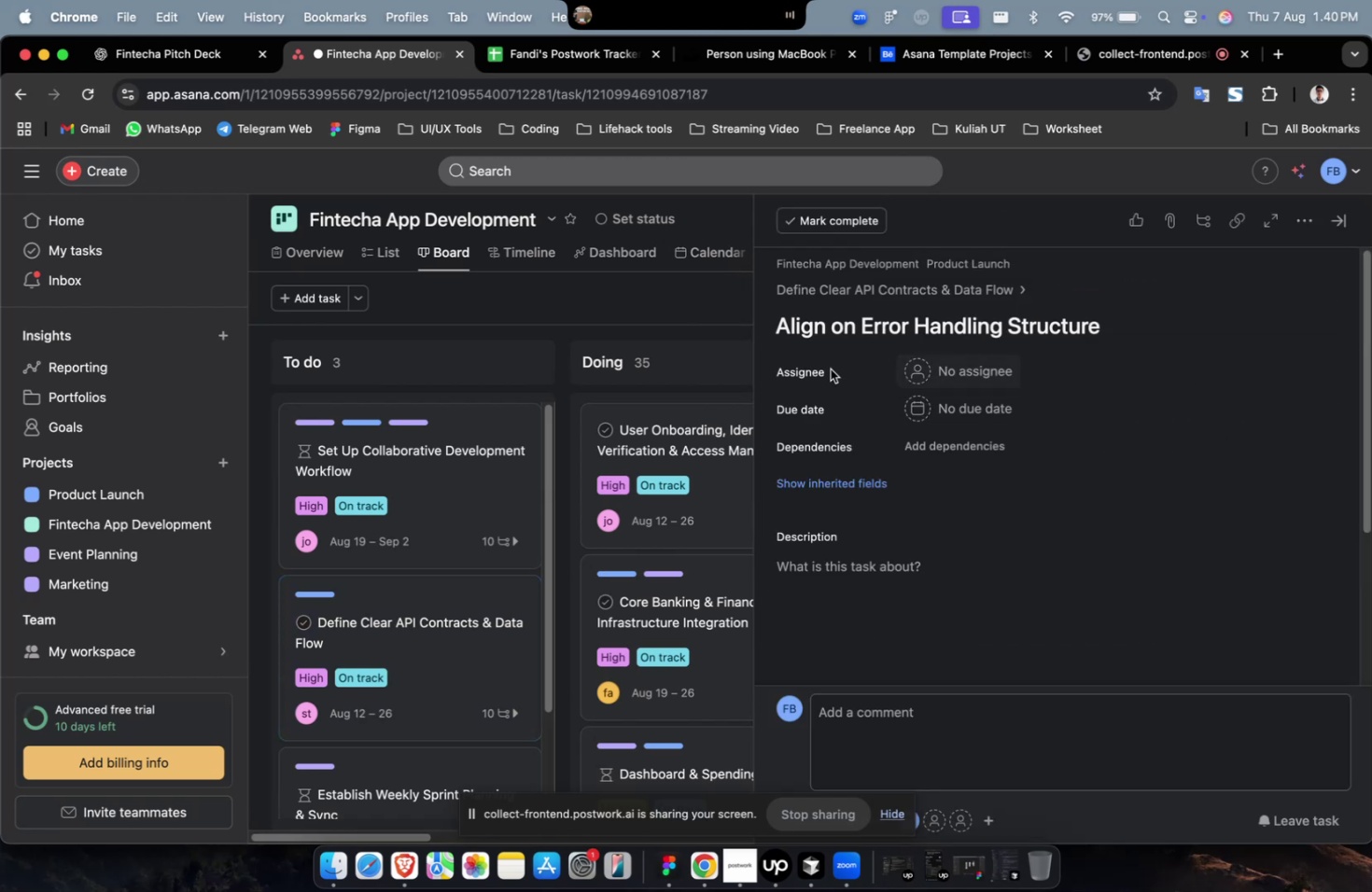 
left_click([195, 58])
 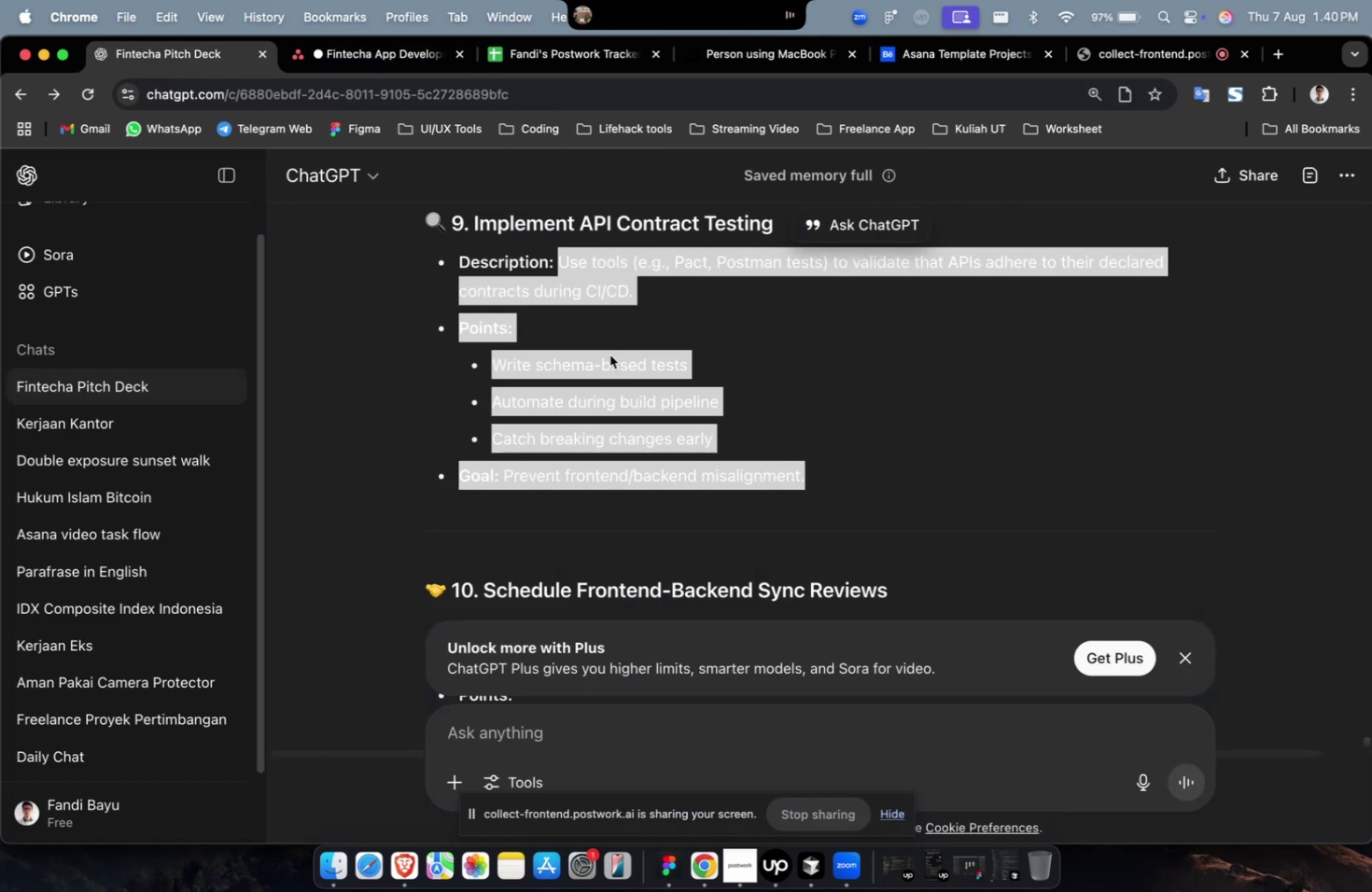 
scroll: coordinate [623, 362], scroll_direction: up, amount: 10.0
 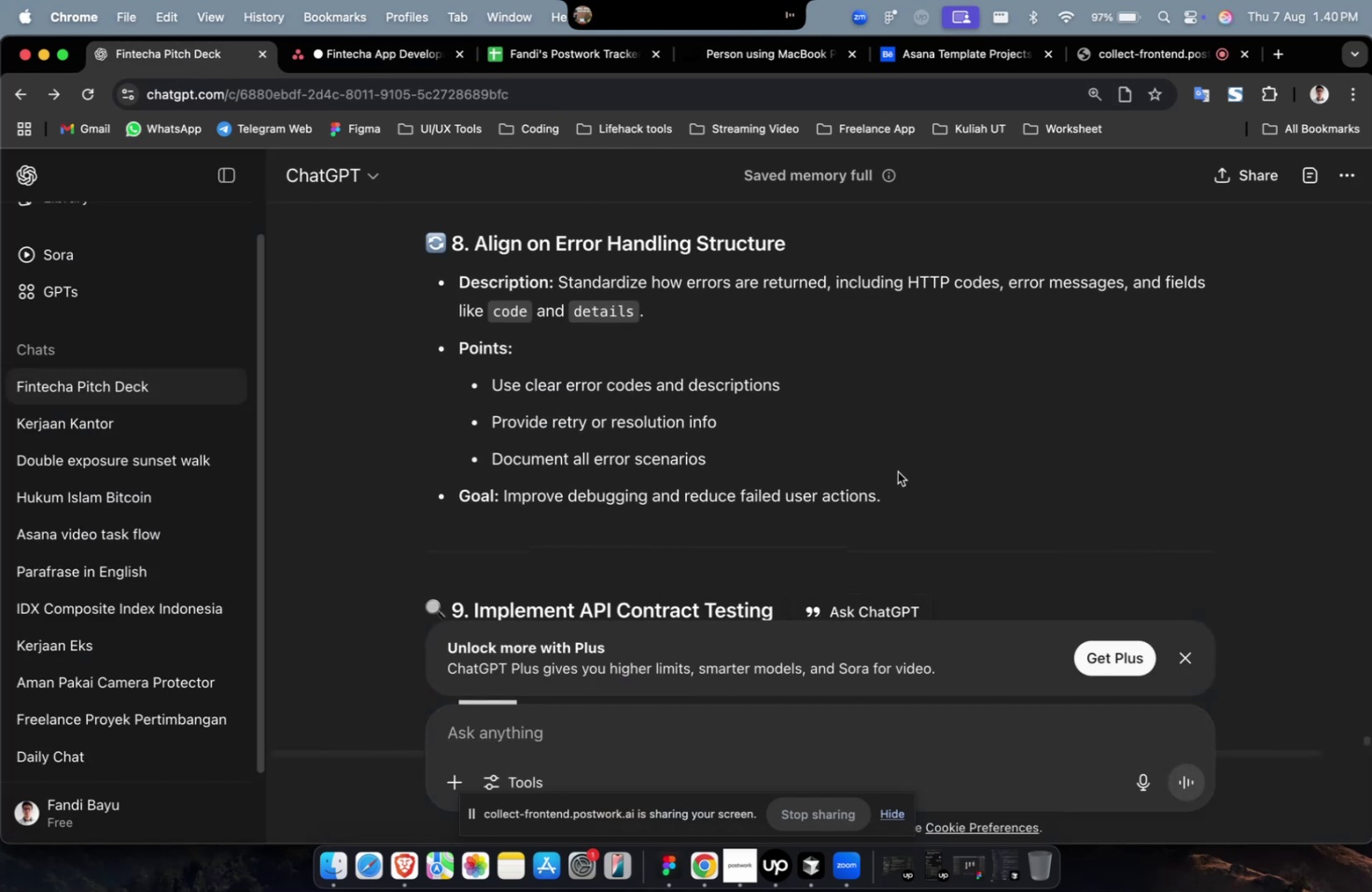 
left_click_drag(start_coordinate=[910, 495], to_coordinate=[560, 293])
 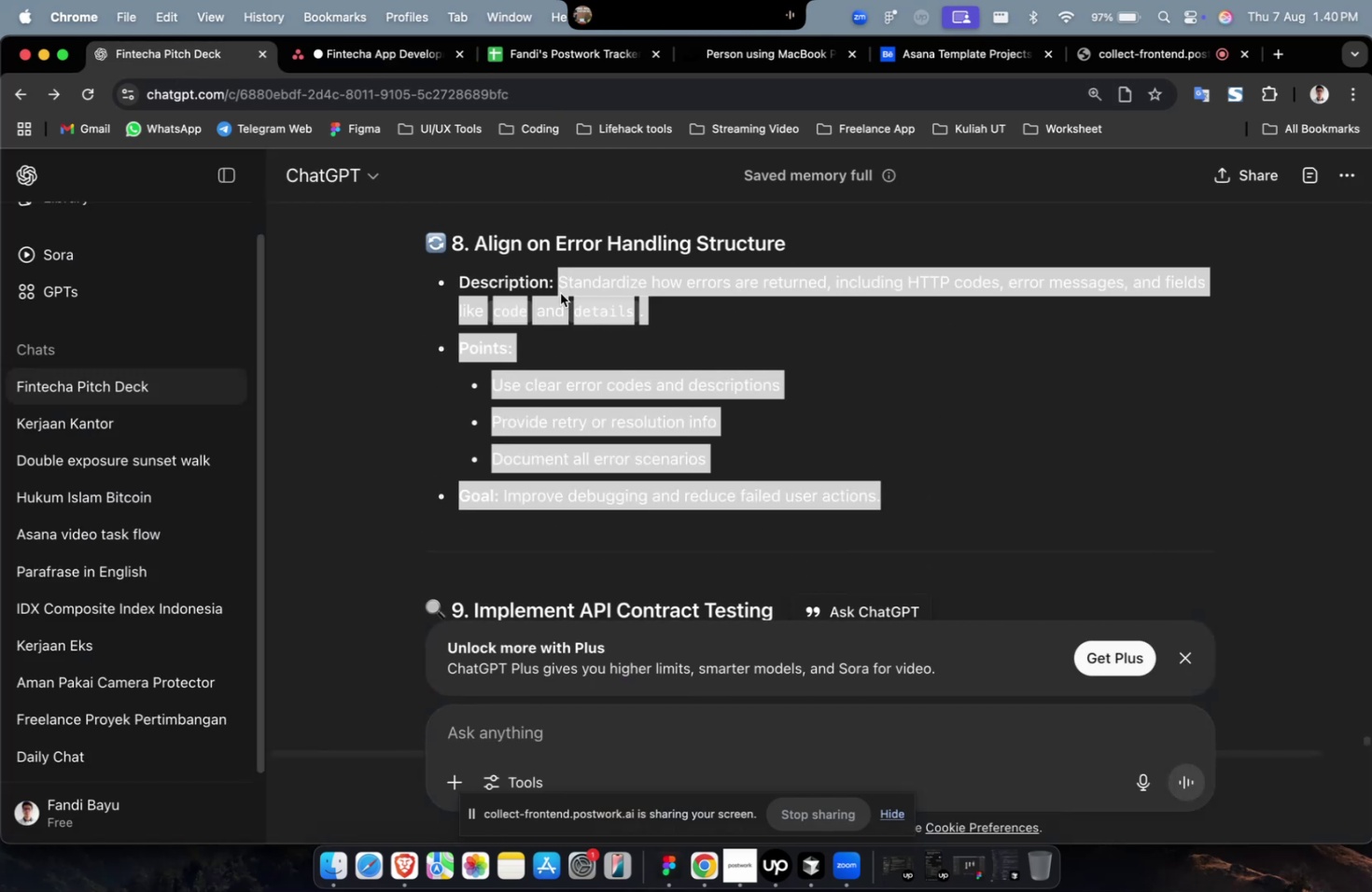 
key(Meta+C)
 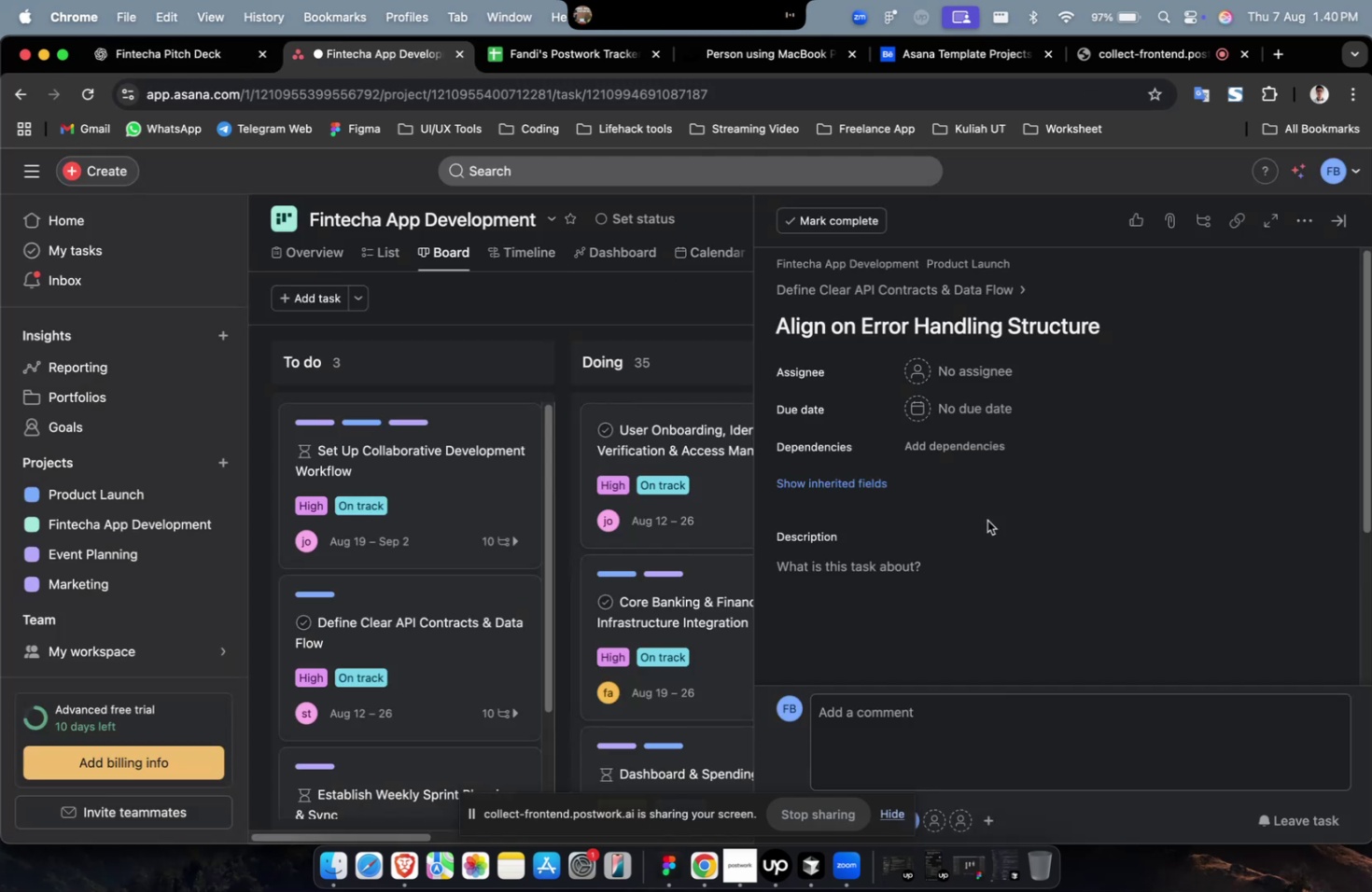 
double_click([989, 571])
 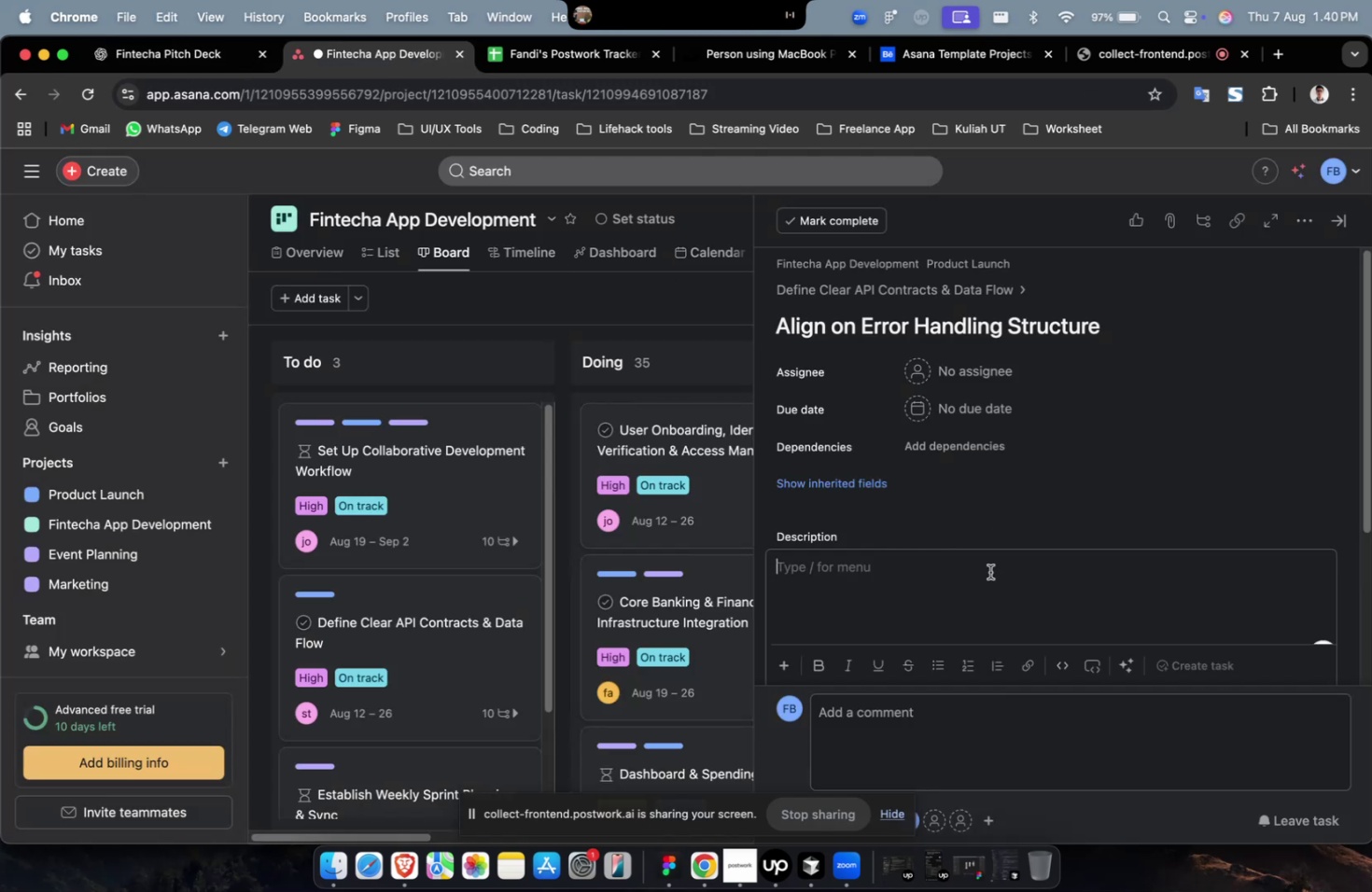 
key(Meta+V)
 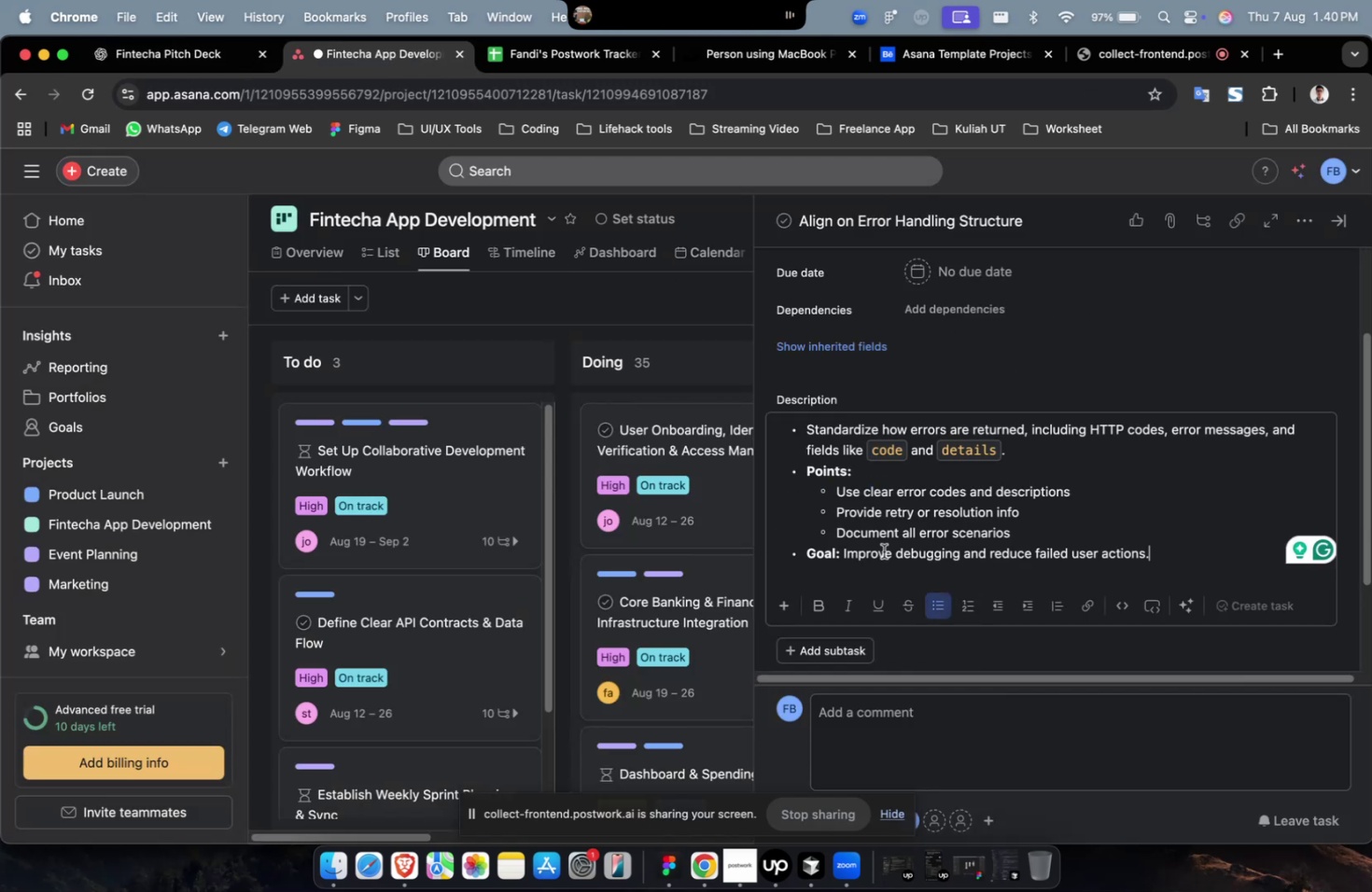 
scroll: coordinate [915, 451], scroll_direction: up, amount: 4.0
 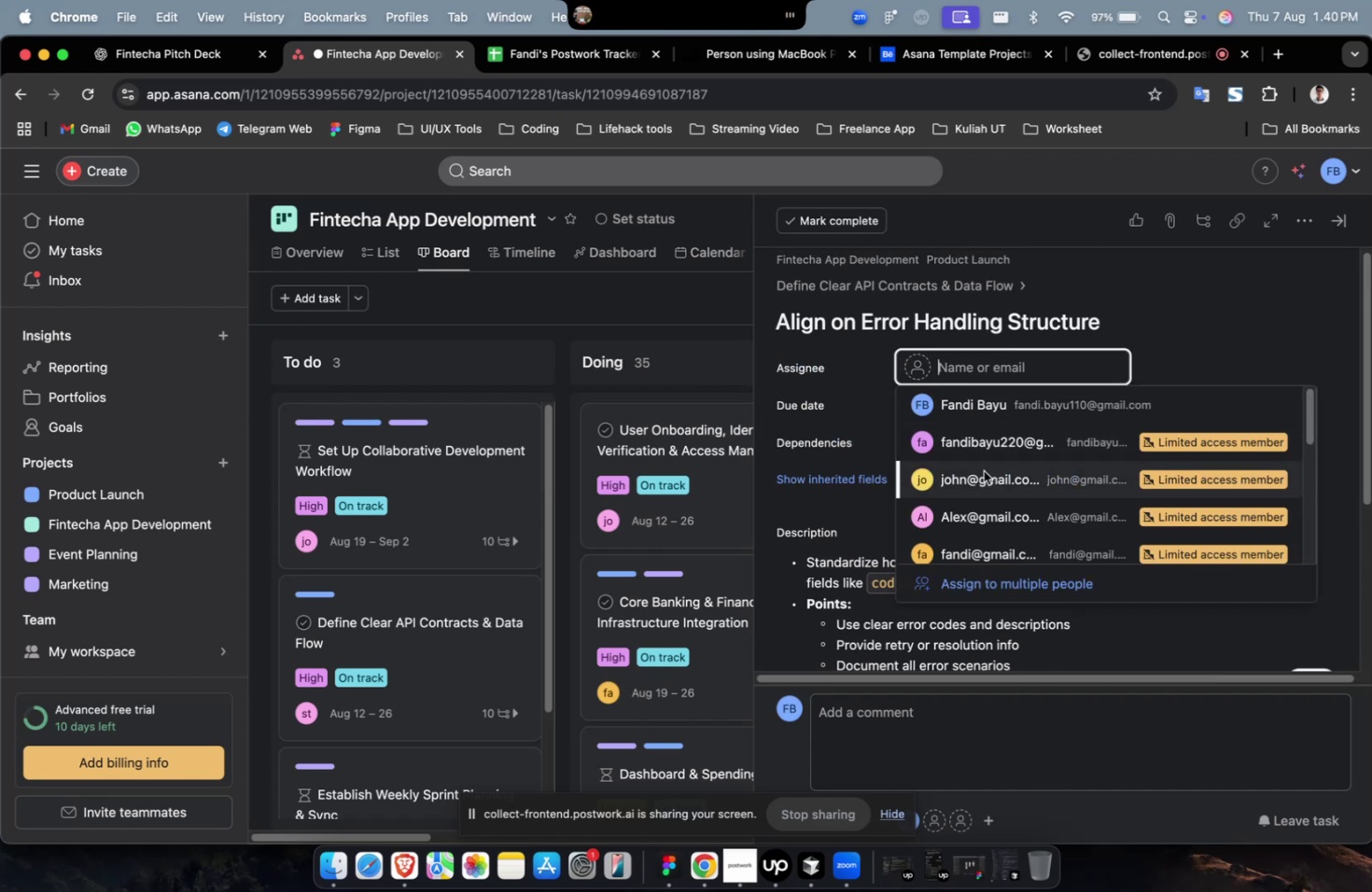 
left_click([979, 487])
 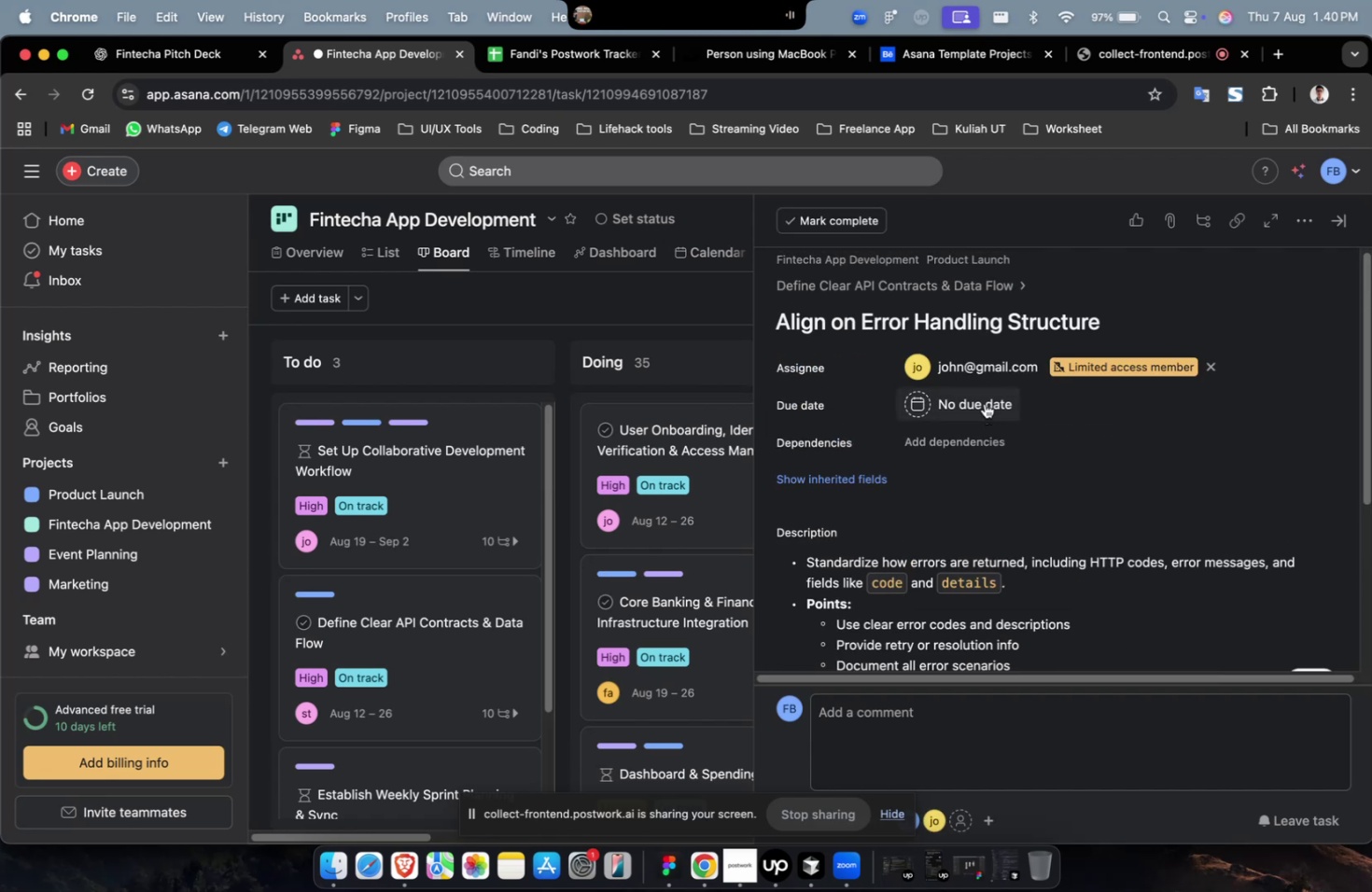 
double_click([984, 400])
 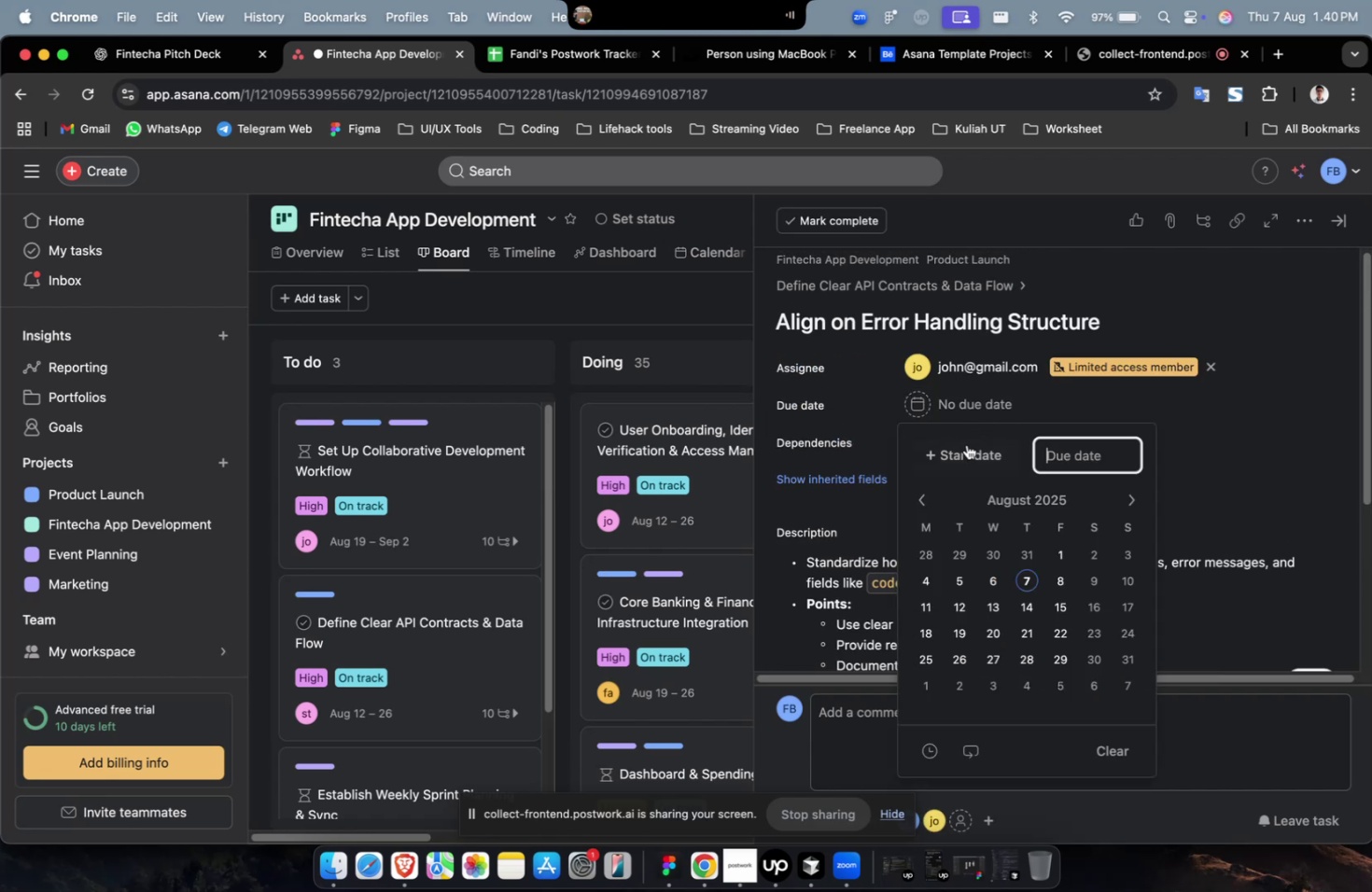 
triple_click([966, 445])
 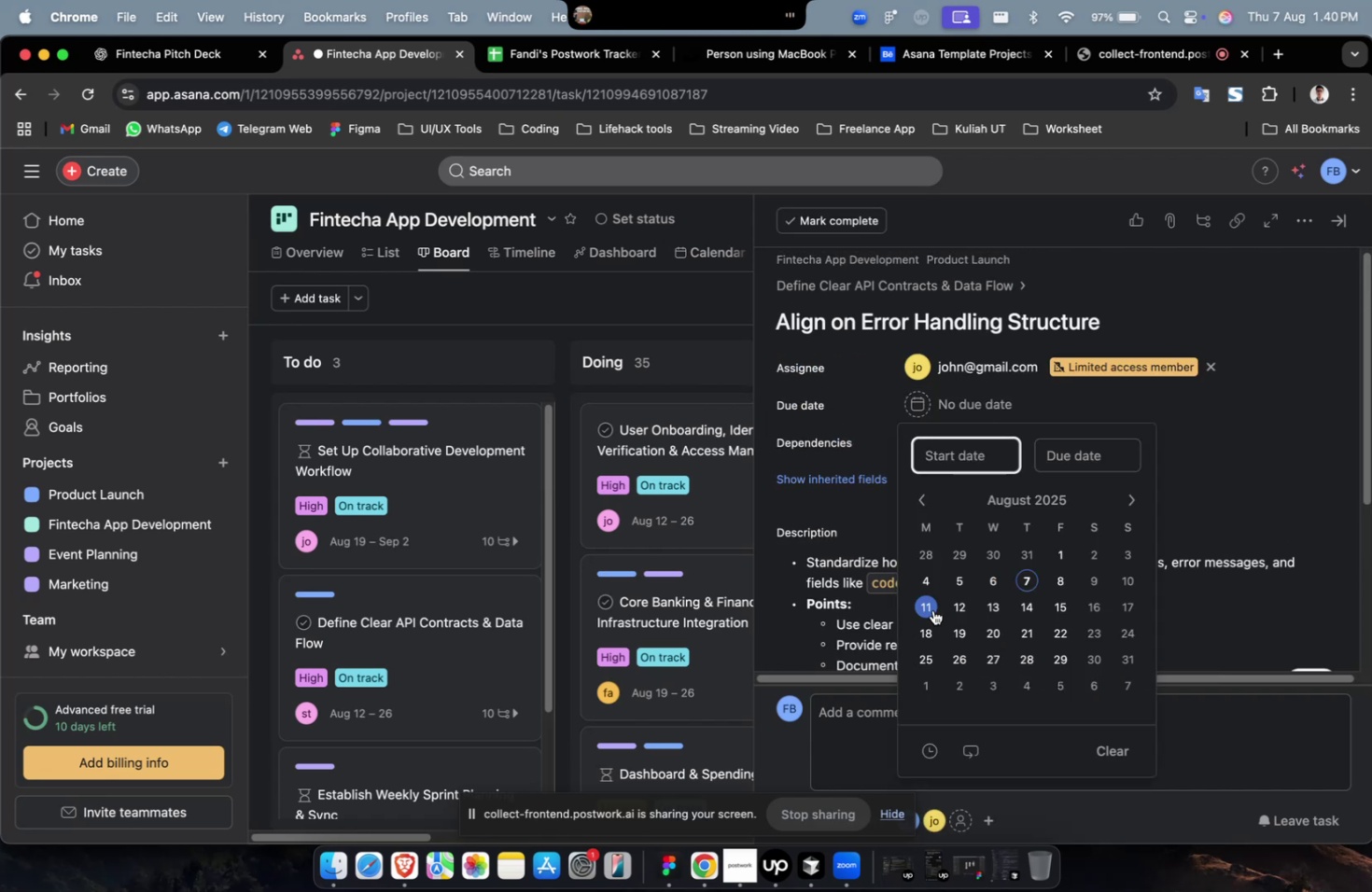 
left_click([929, 609])
 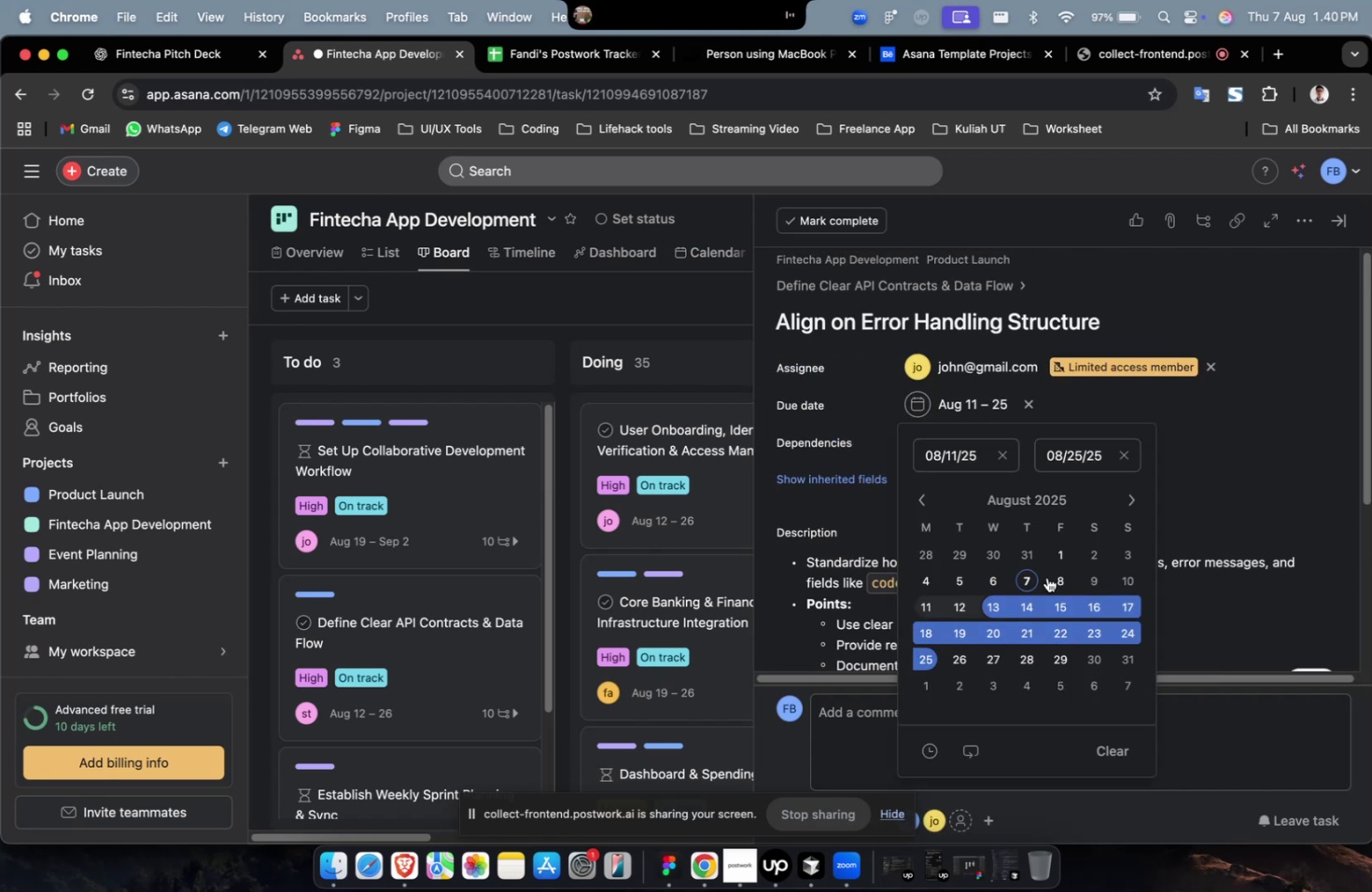 
triple_click([1235, 511])
 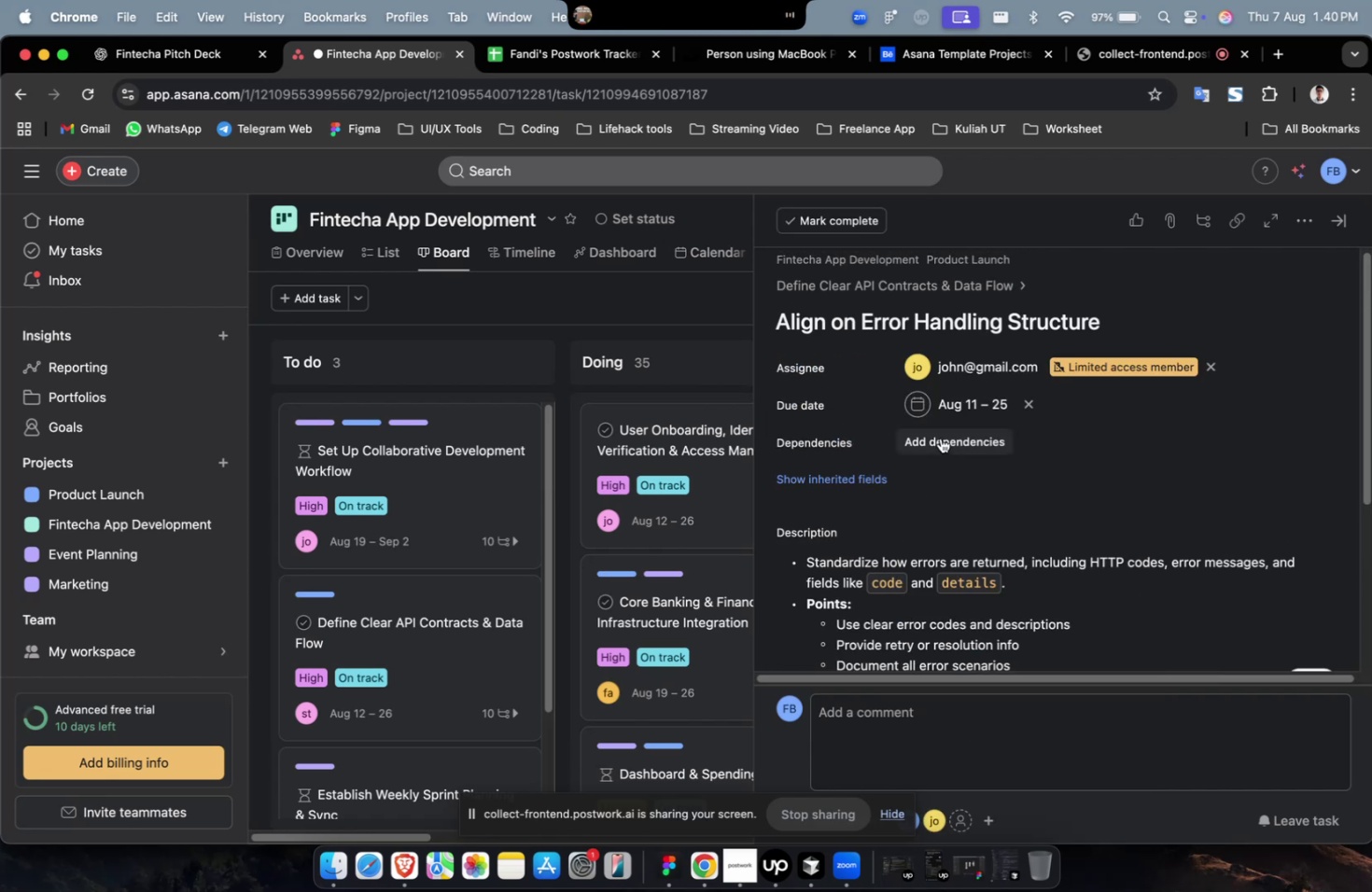 
triple_click([940, 438])
 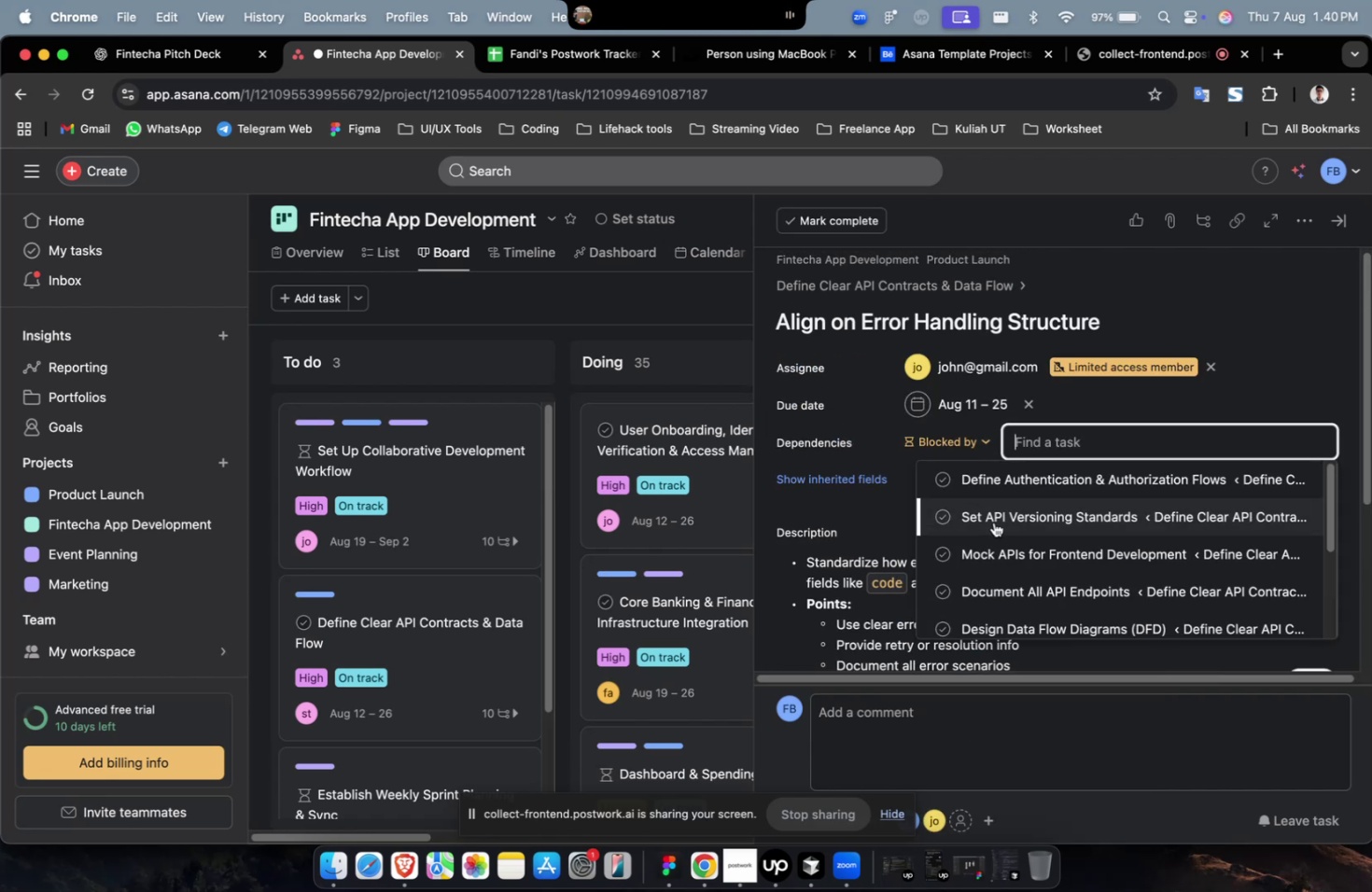 
double_click([836, 479])
 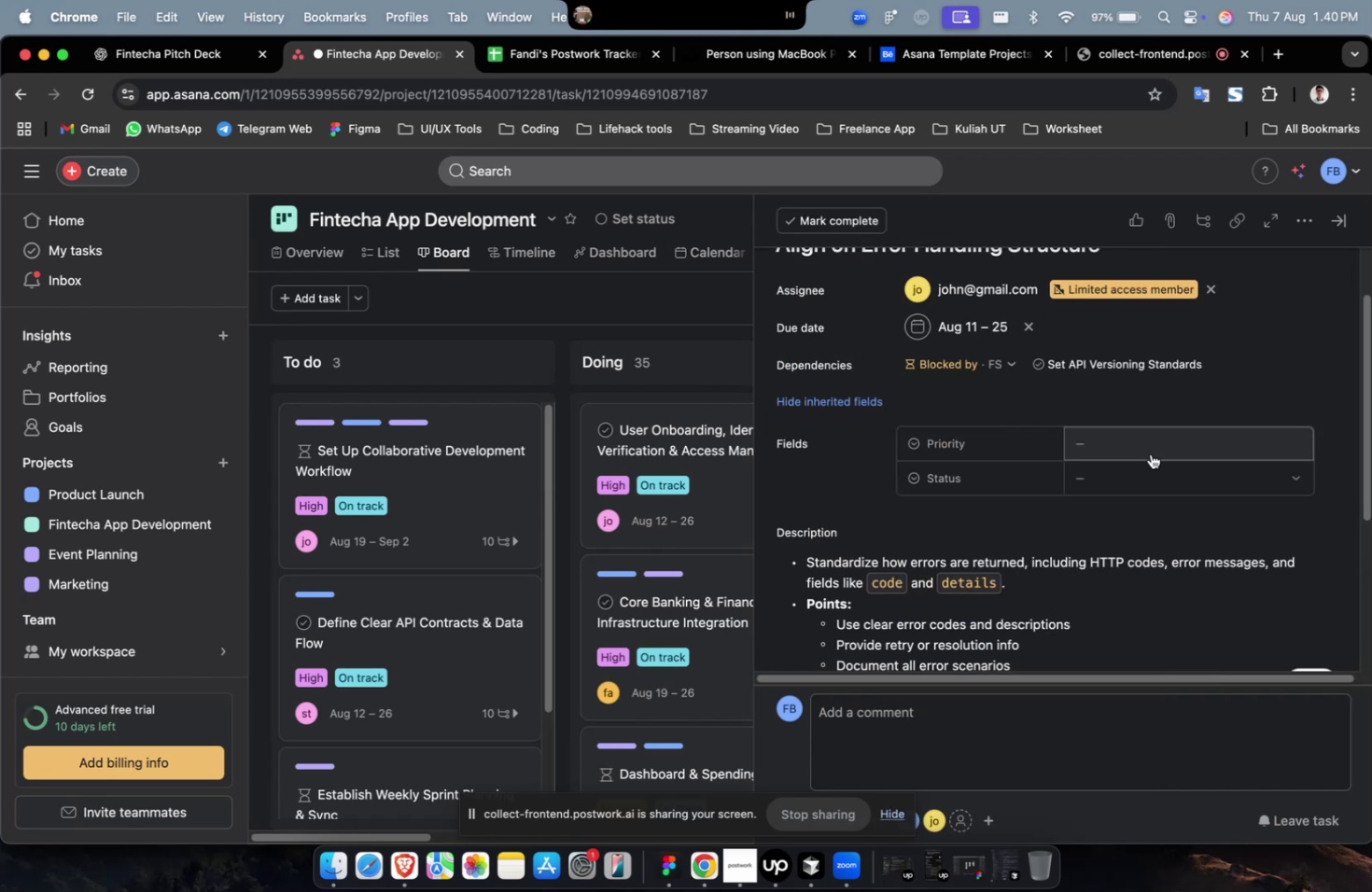 
triple_click([1151, 451])
 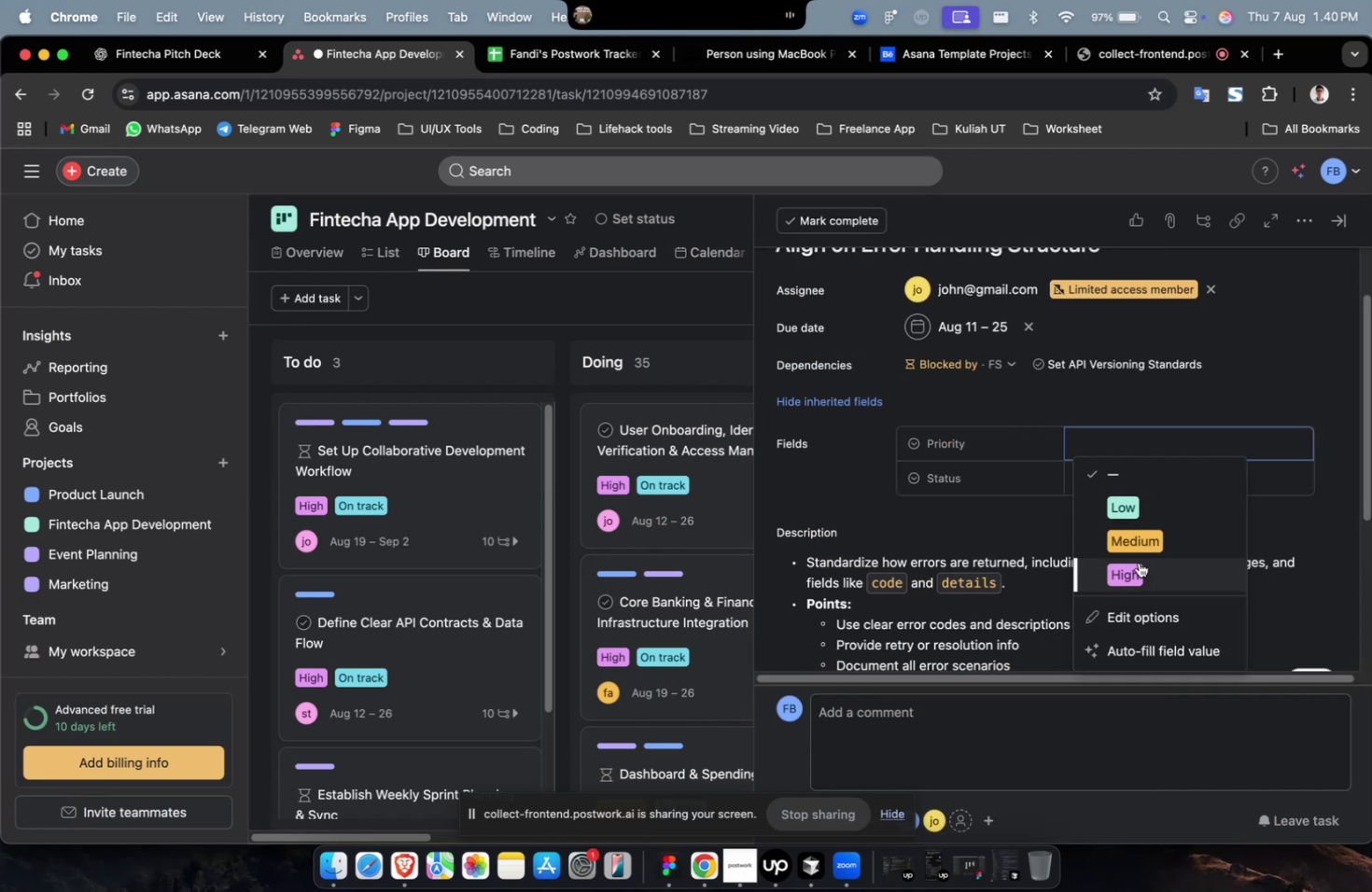 
triple_click([1139, 565])
 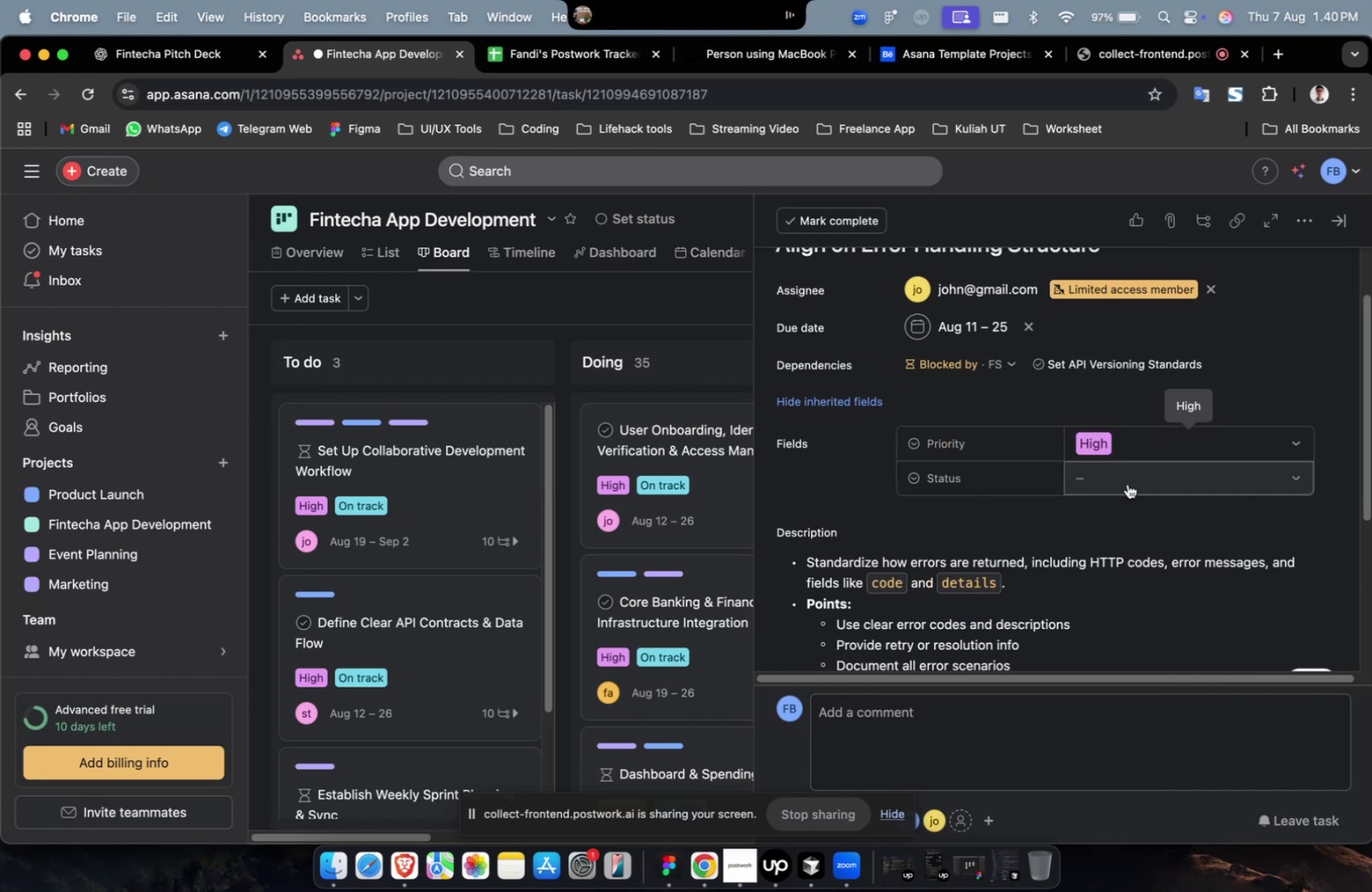 
triple_click([1127, 483])
 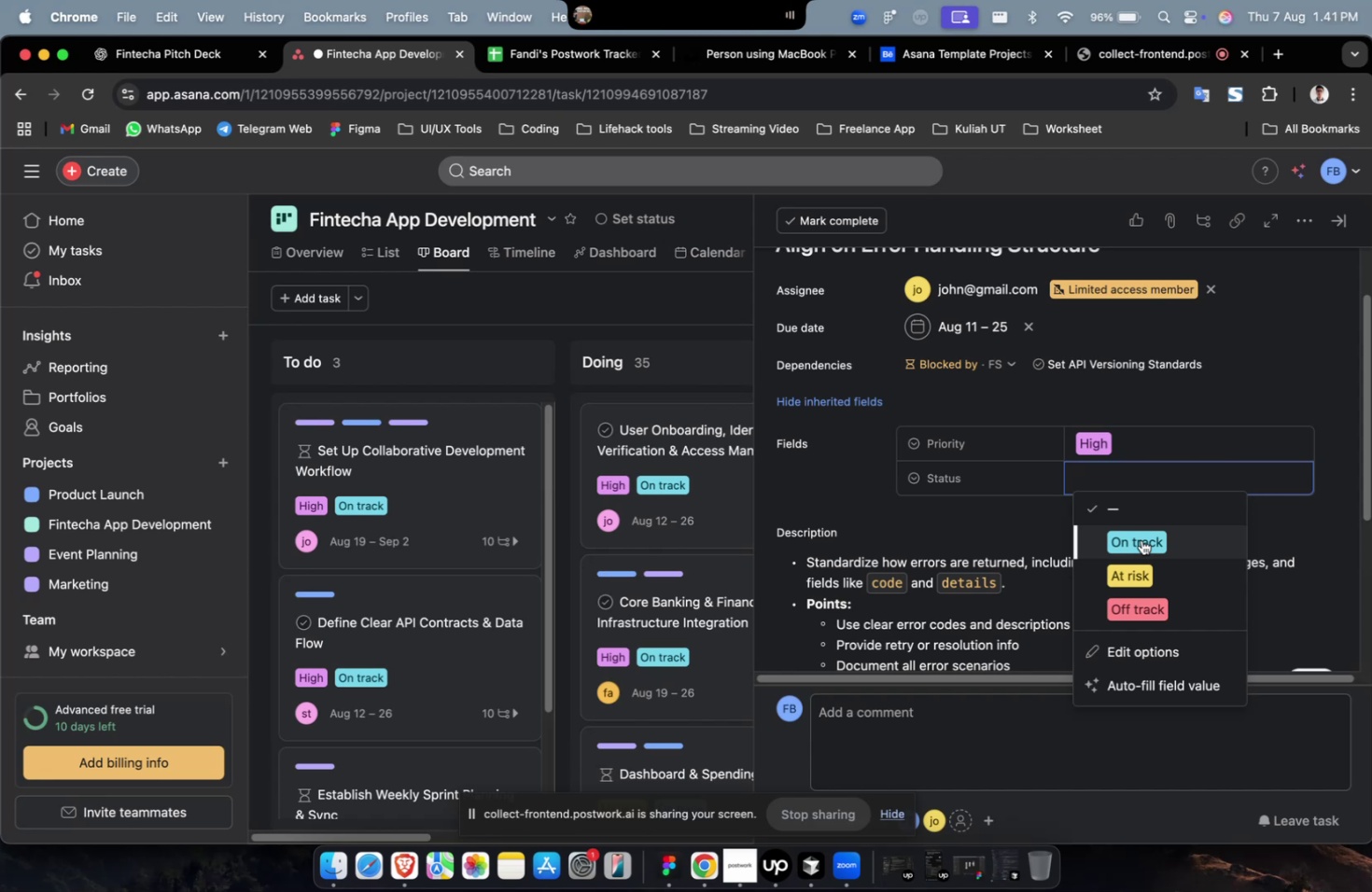 
wait(34.58)
 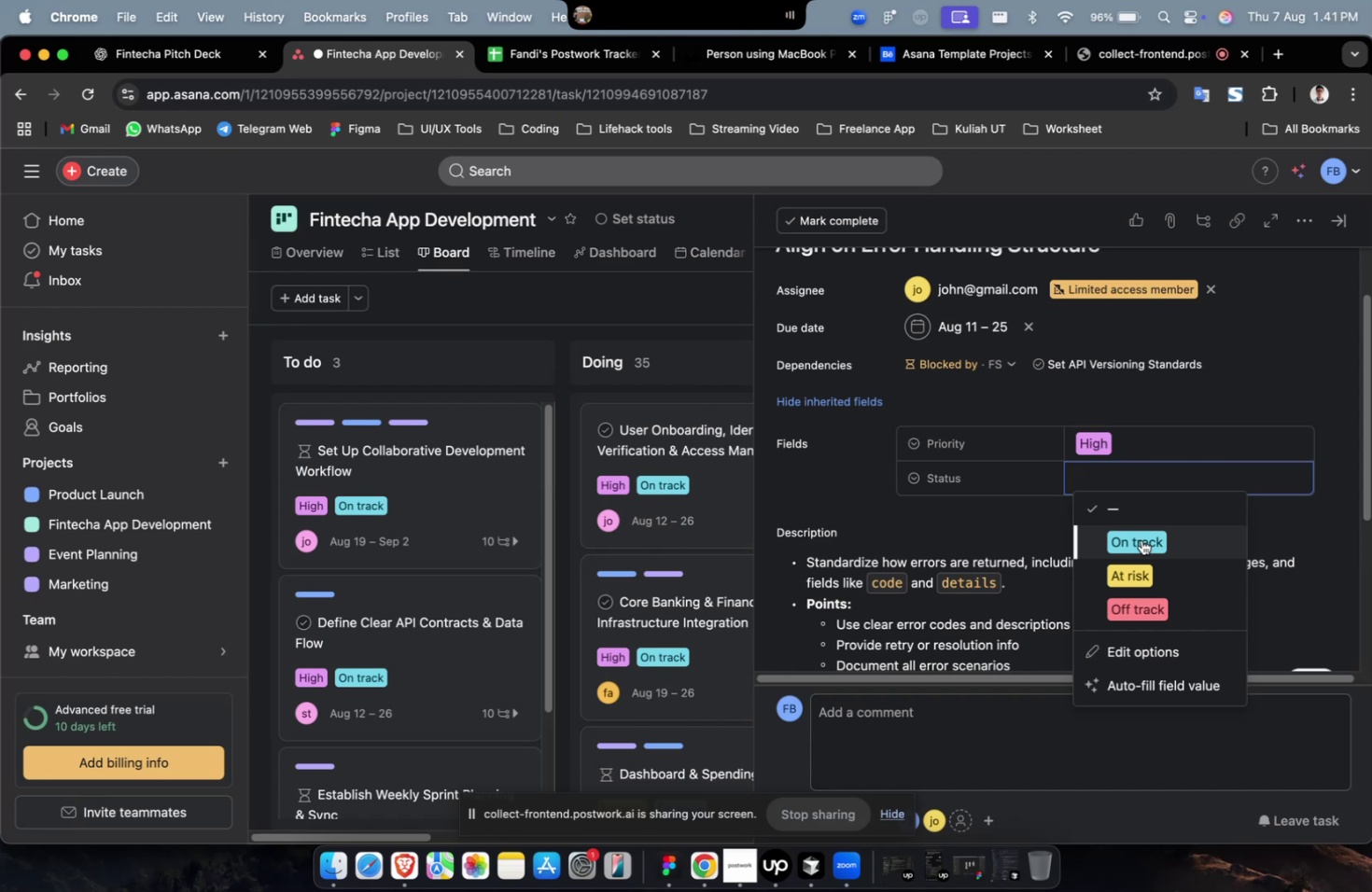 
scroll: coordinate [1119, 568], scroll_direction: down, amount: 5.0
 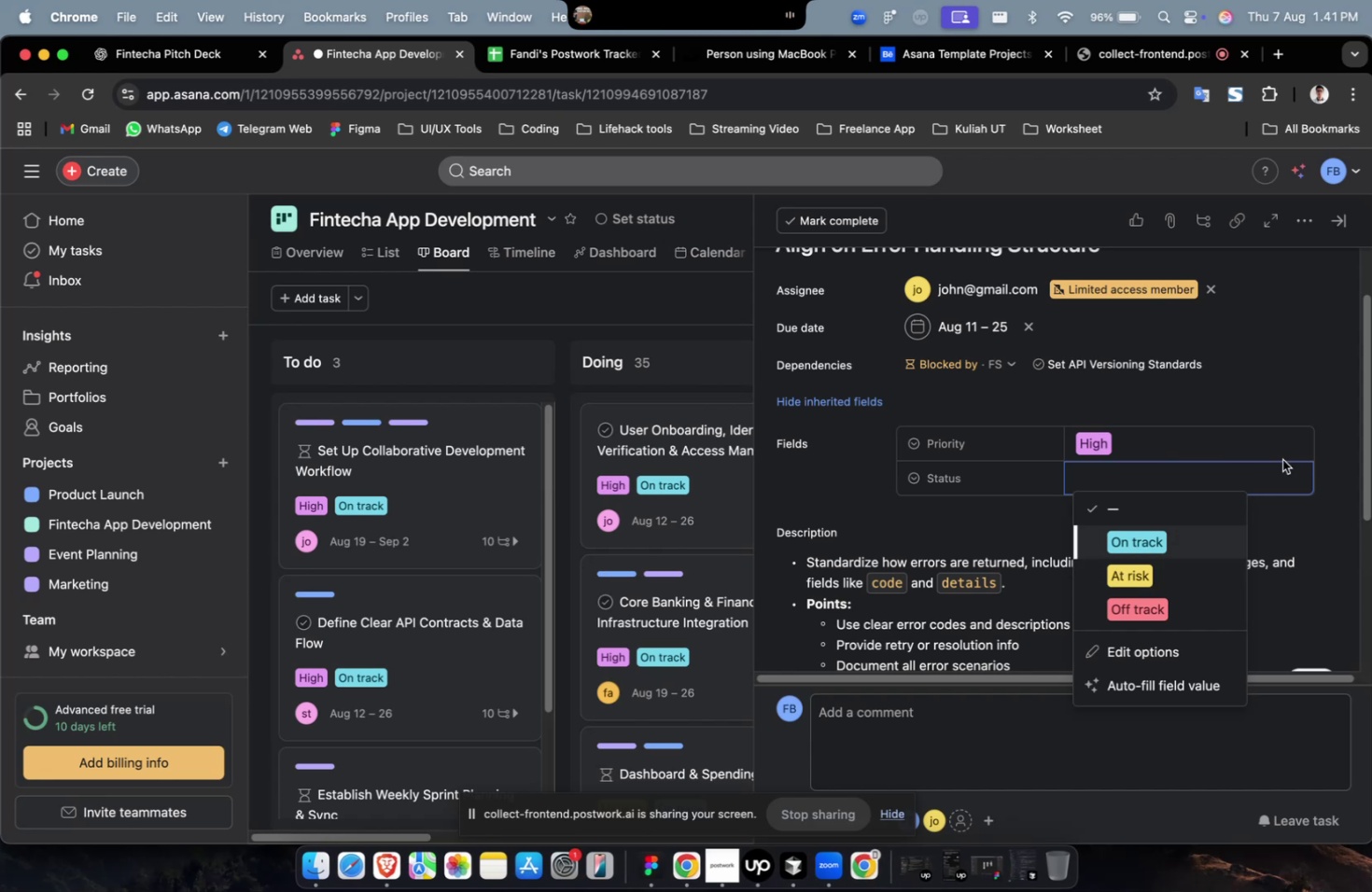 
scroll: coordinate [1300, 454], scroll_direction: up, amount: 7.0
 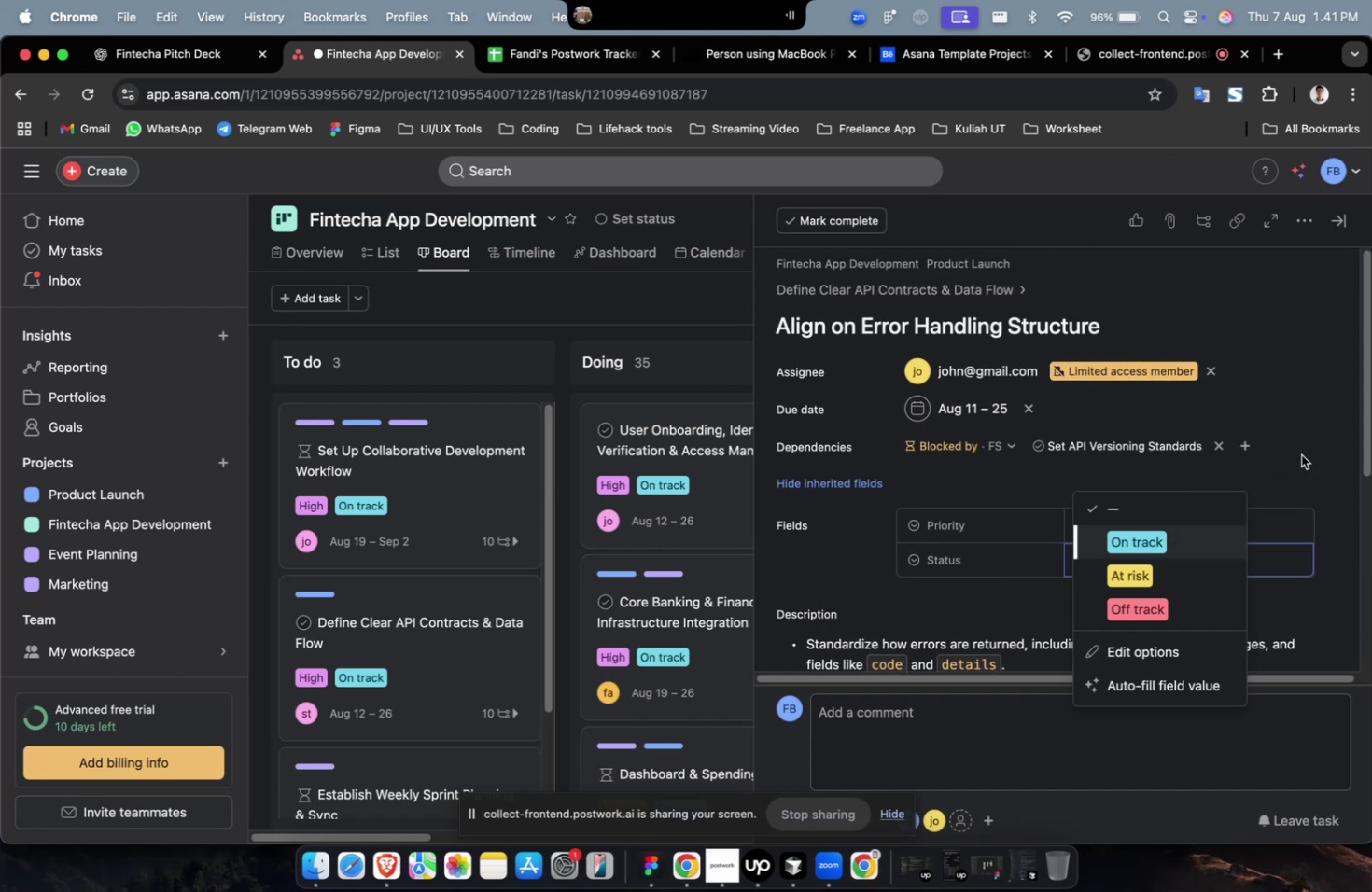 
scroll: coordinate [1298, 460], scroll_direction: down, amount: 10.0
 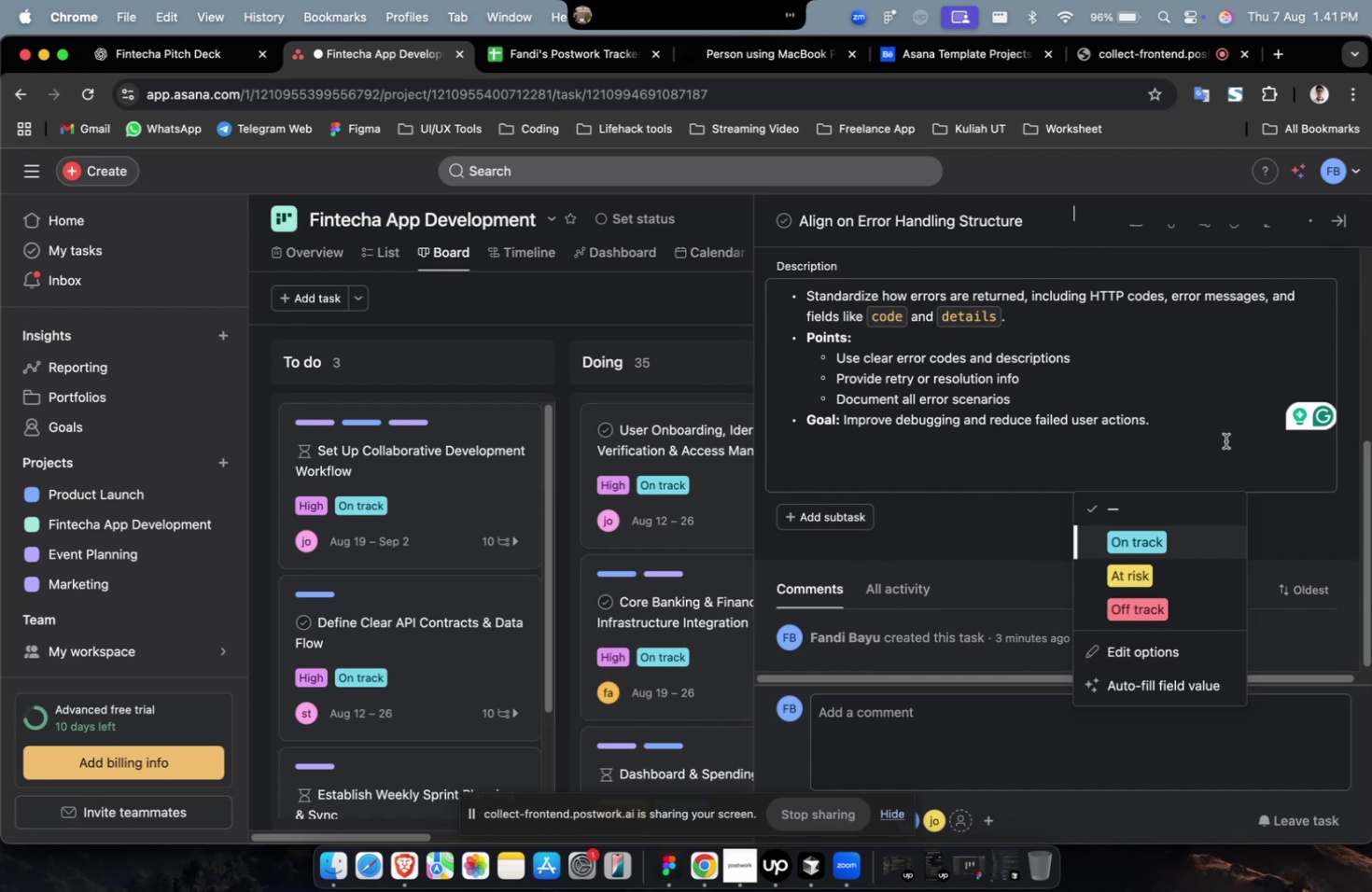 
scroll: coordinate [1138, 425], scroll_direction: up, amount: 3.0
 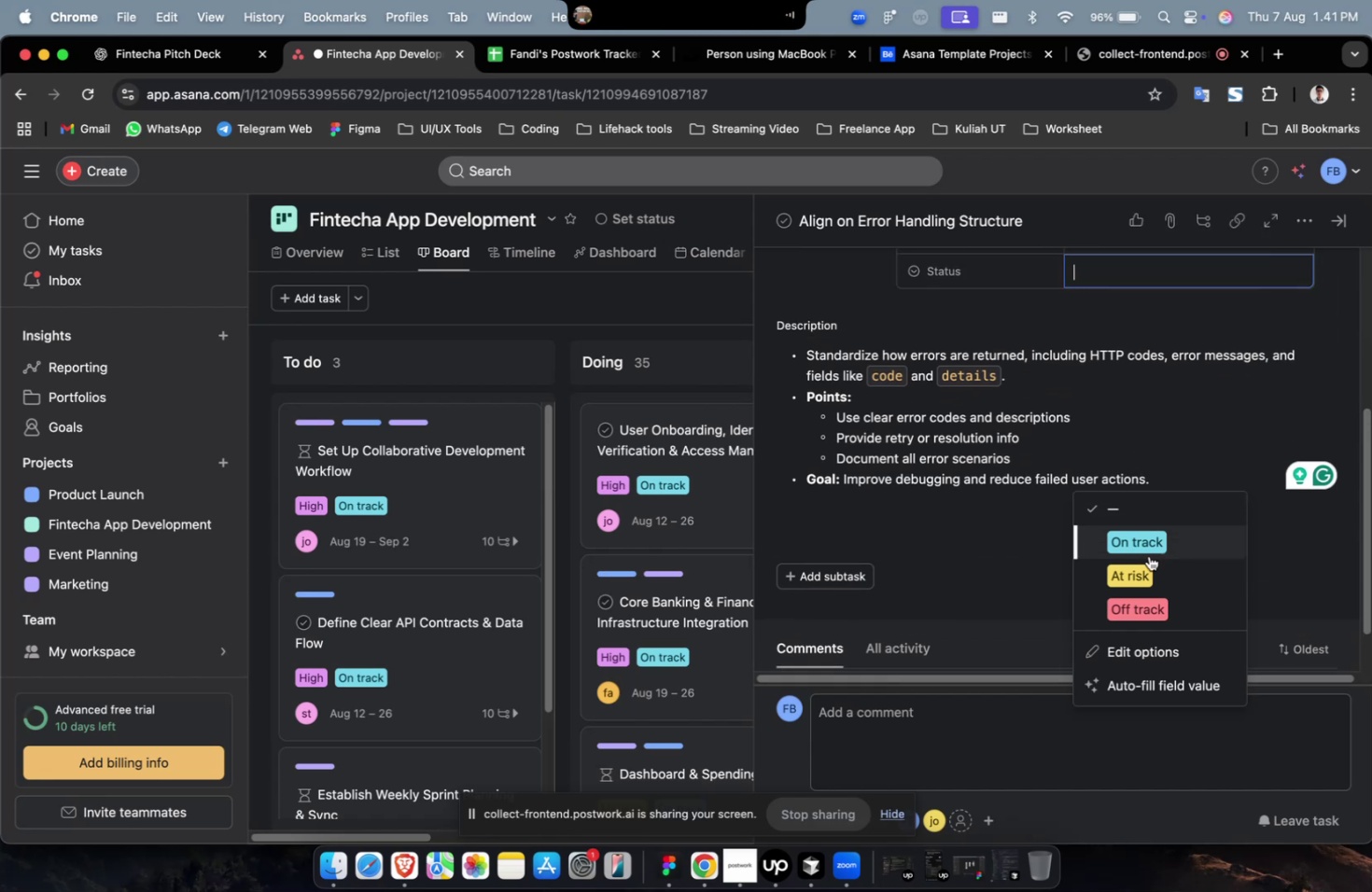 
left_click([1145, 580])
 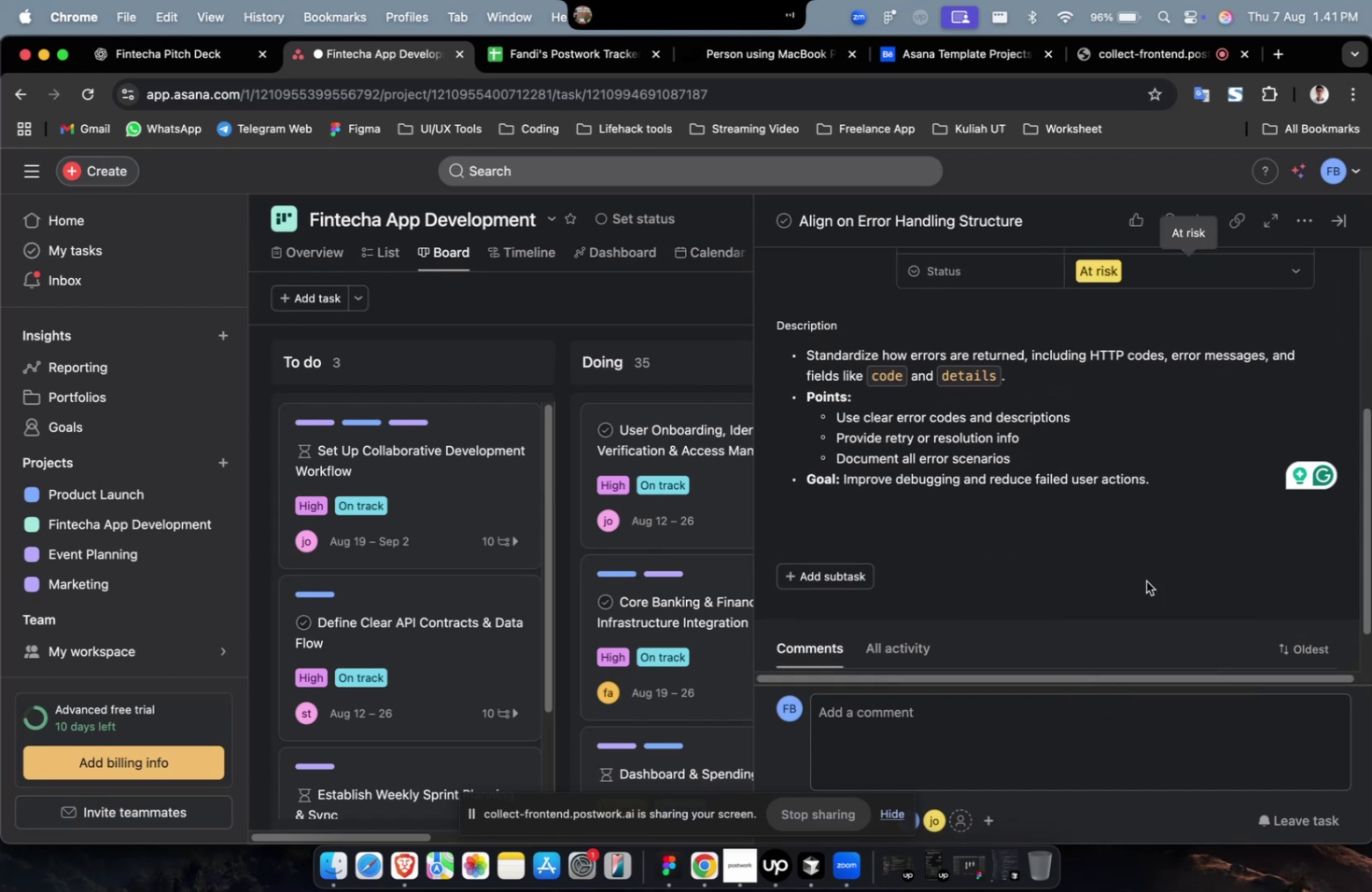 
scroll: coordinate [1145, 579], scroll_direction: up, amount: 10.0
 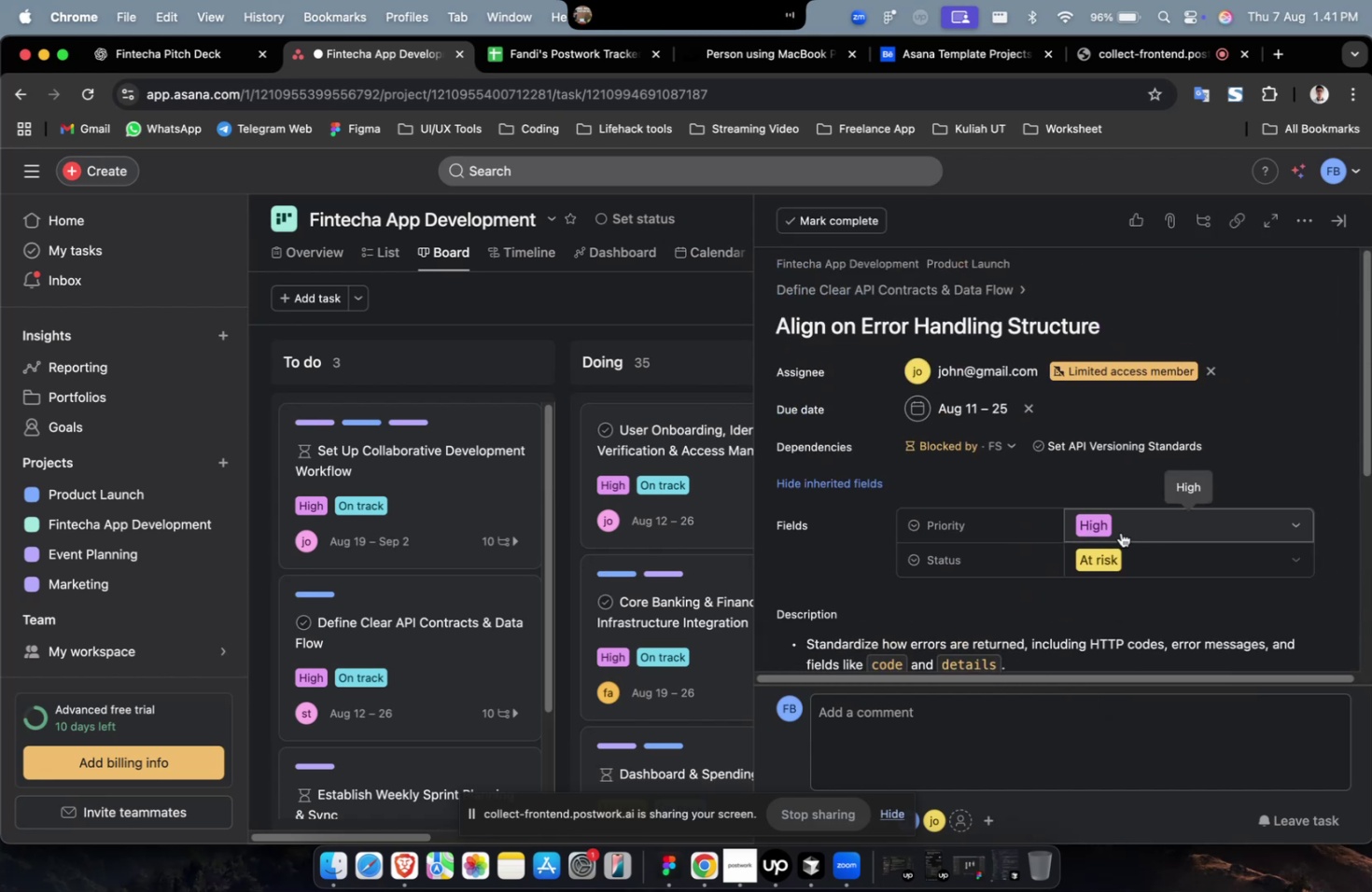 
scroll: coordinate [1120, 532], scroll_direction: down, amount: 25.0
 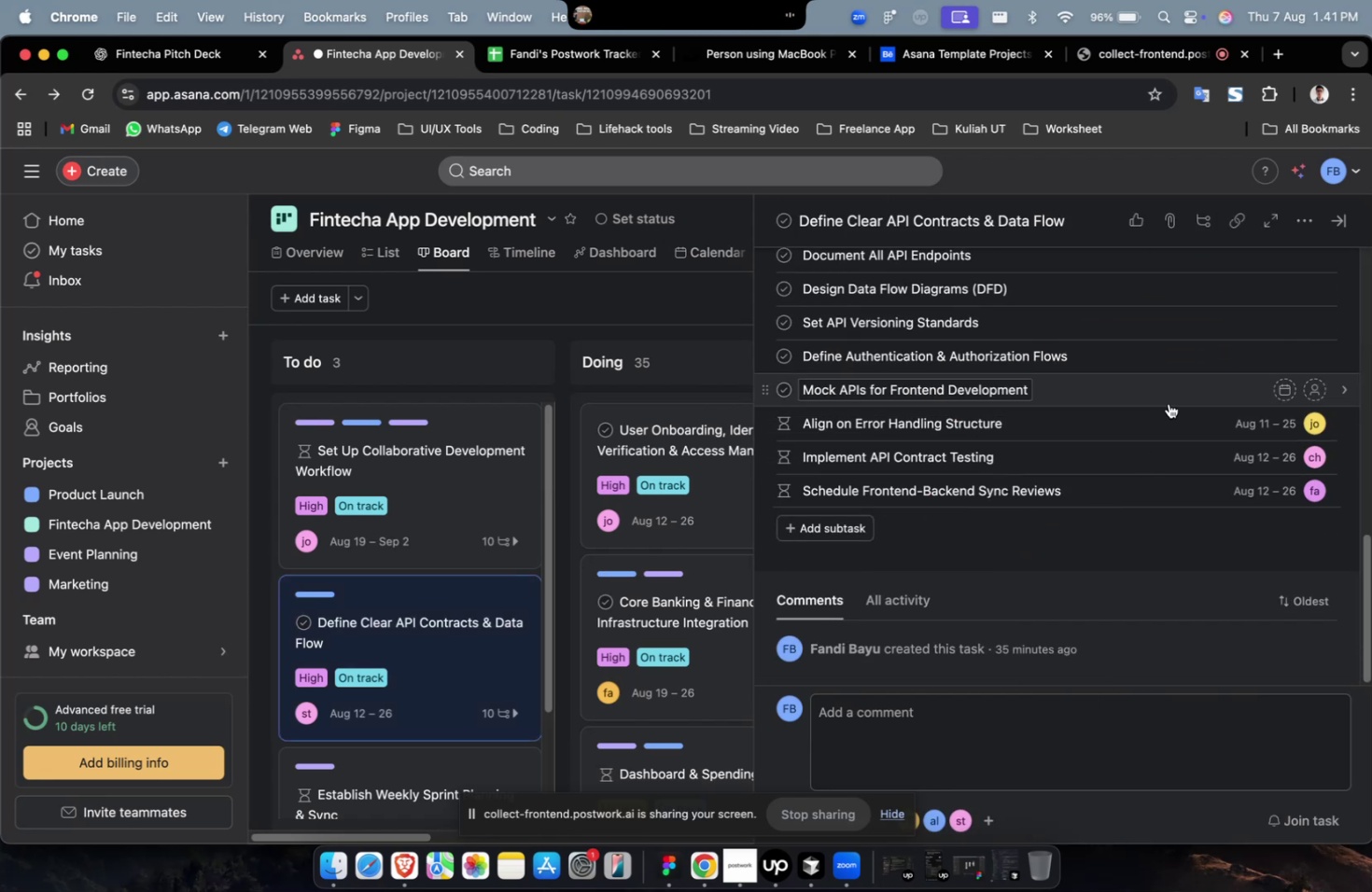 
left_click([1169, 392])
 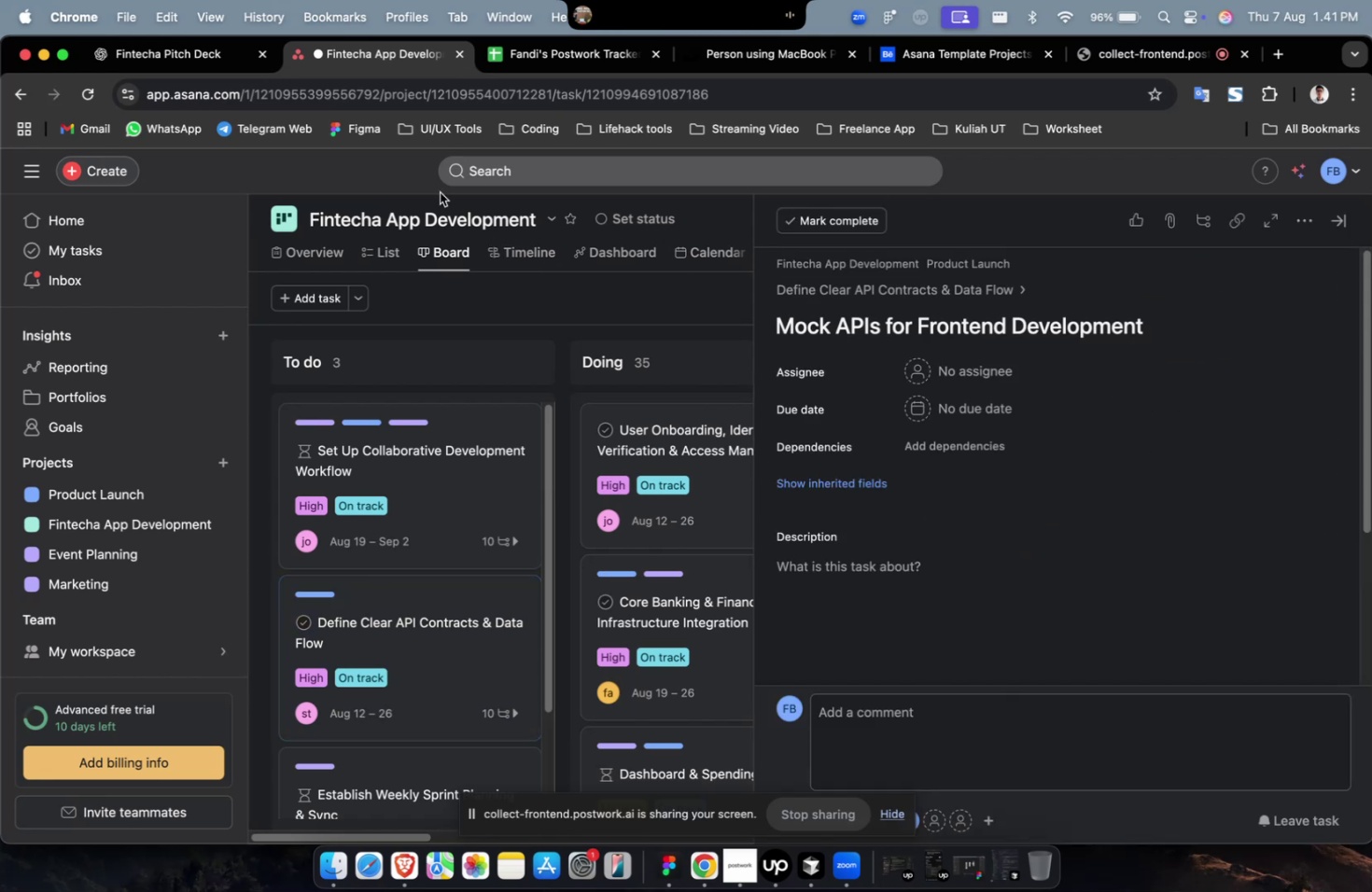 
left_click([199, 59])
 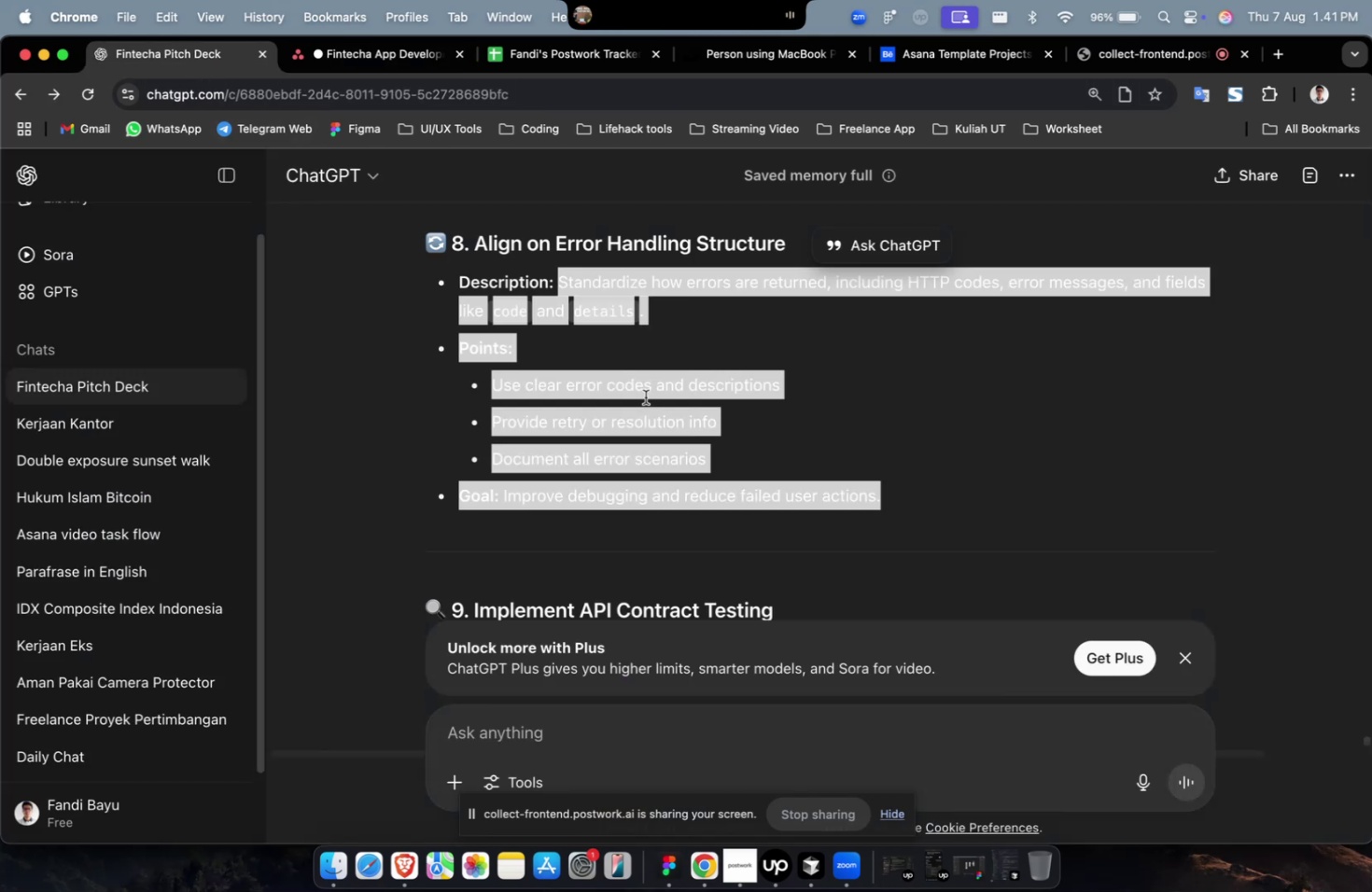 
scroll: coordinate [727, 441], scroll_direction: up, amount: 11.0
 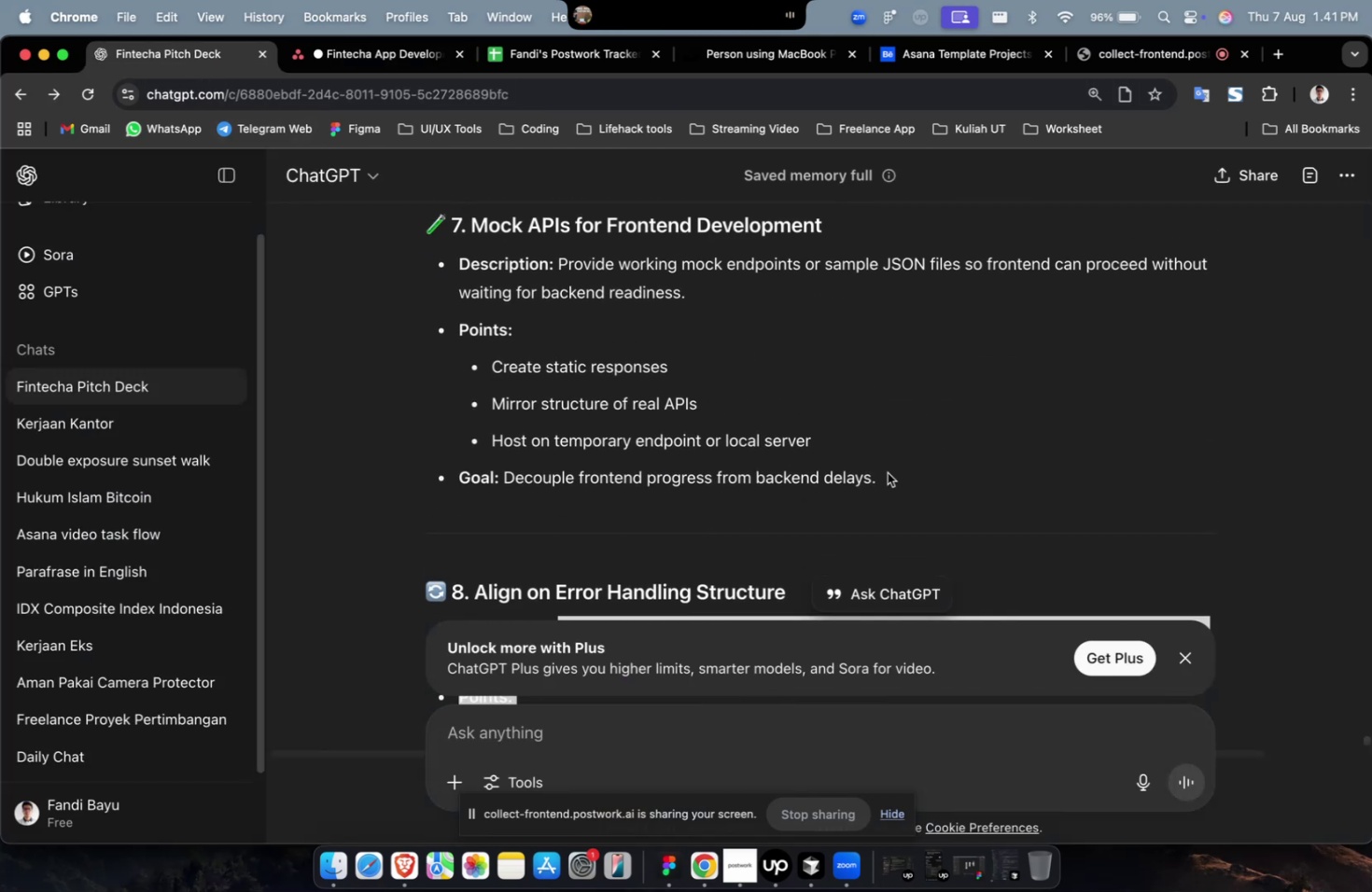 
left_click_drag(start_coordinate=[893, 481], to_coordinate=[558, 266])
 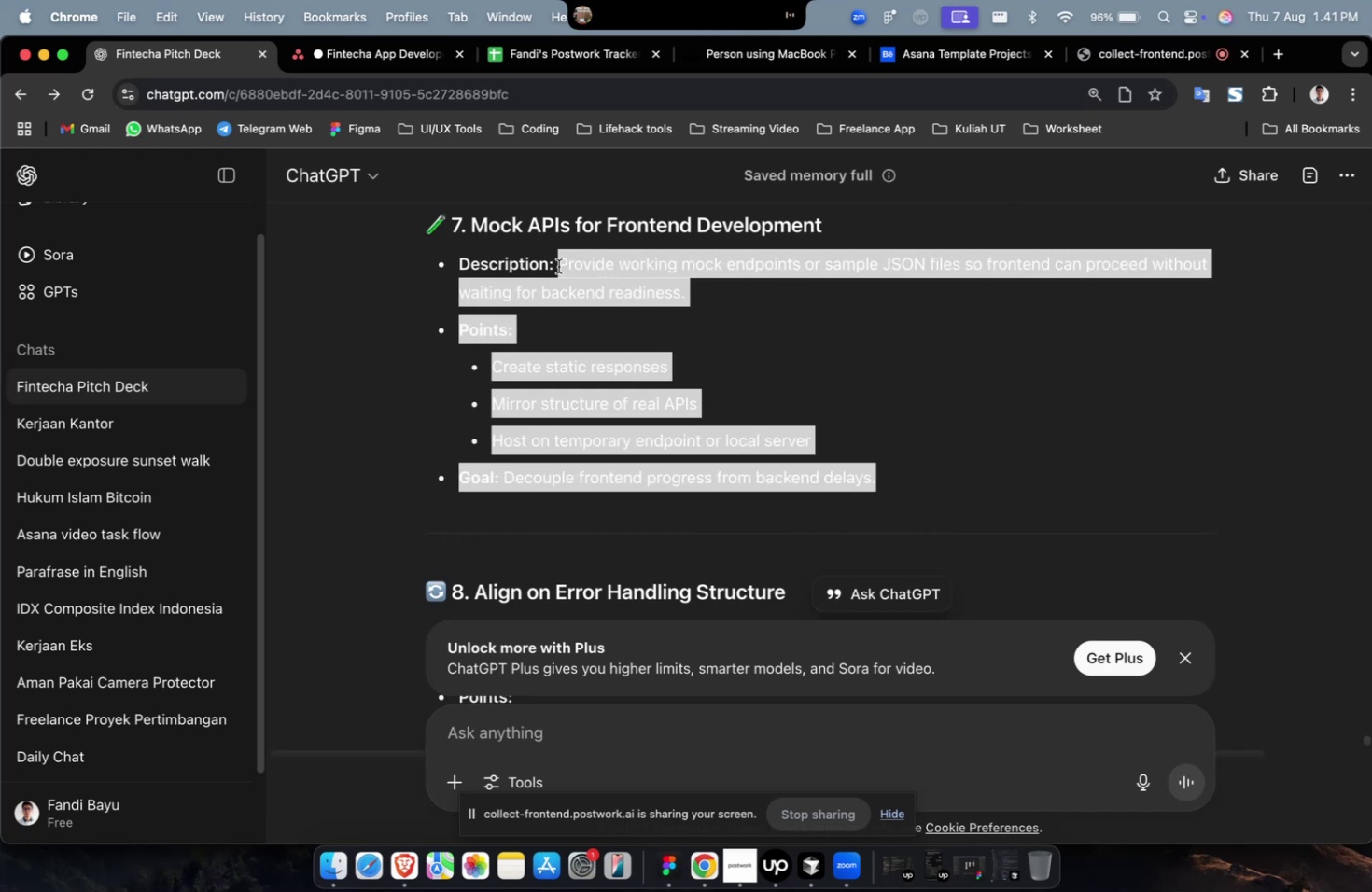 
key(Meta+C)
 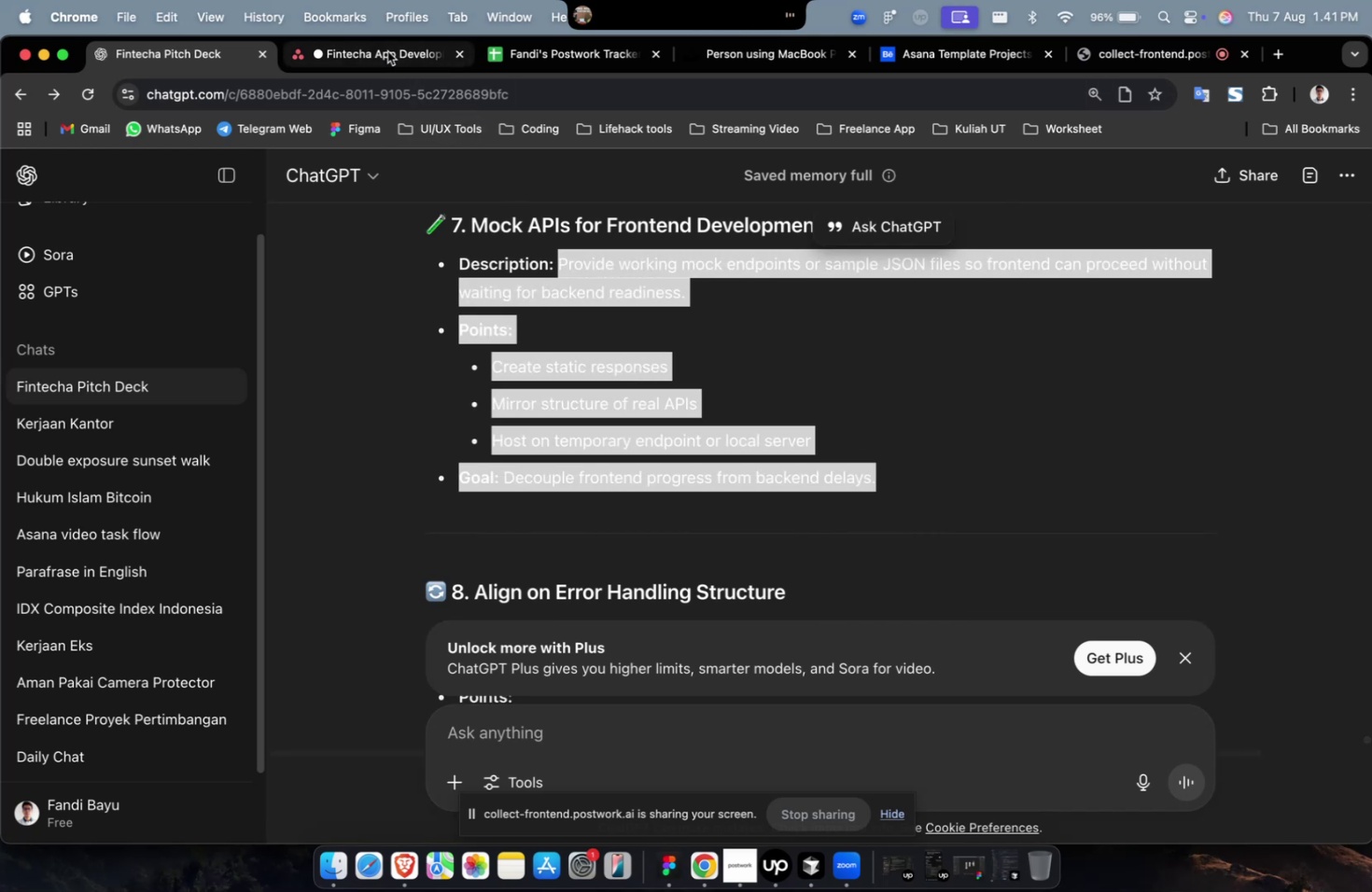 
left_click([387, 51])
 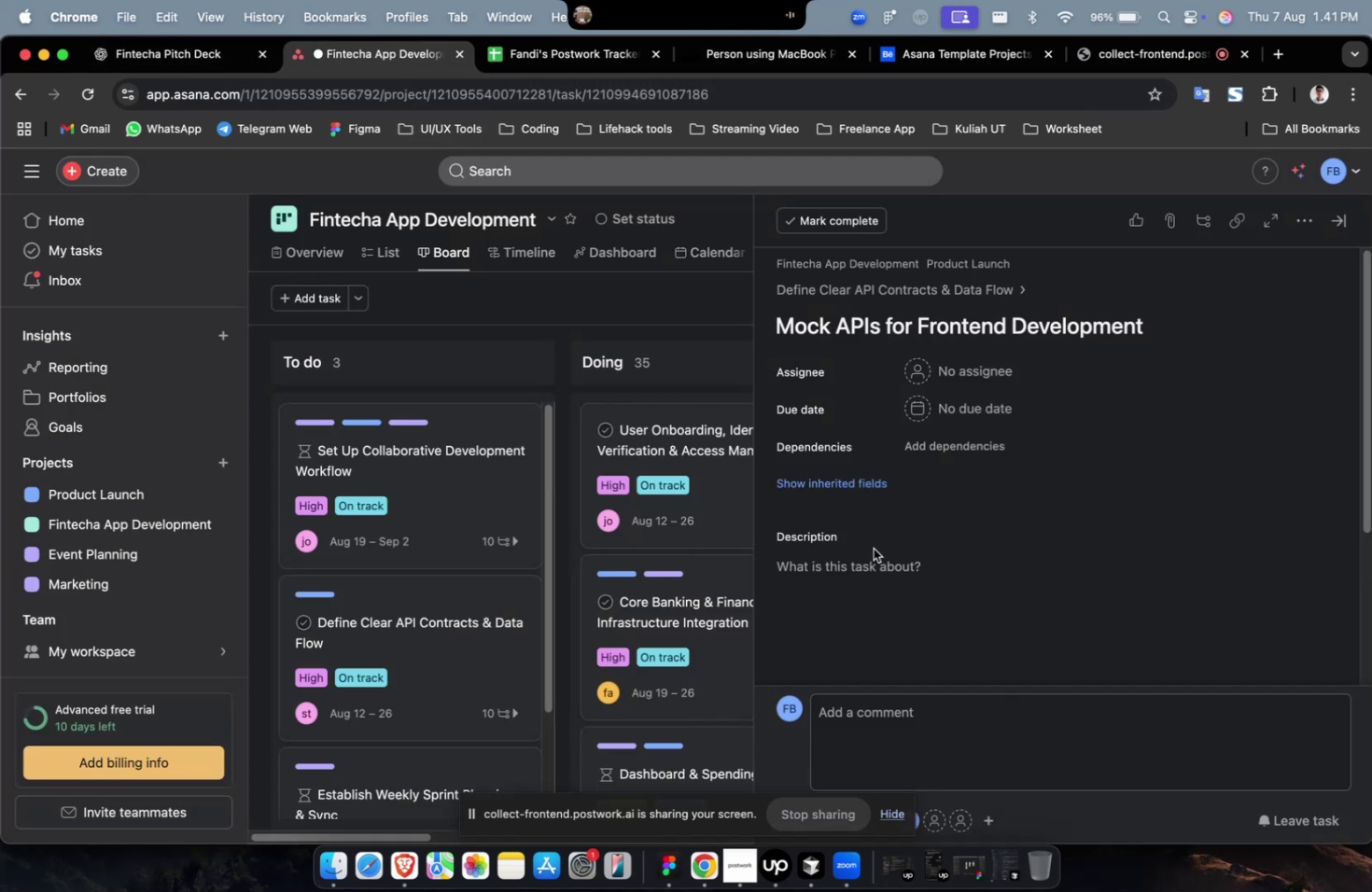 
key(Meta+V)
 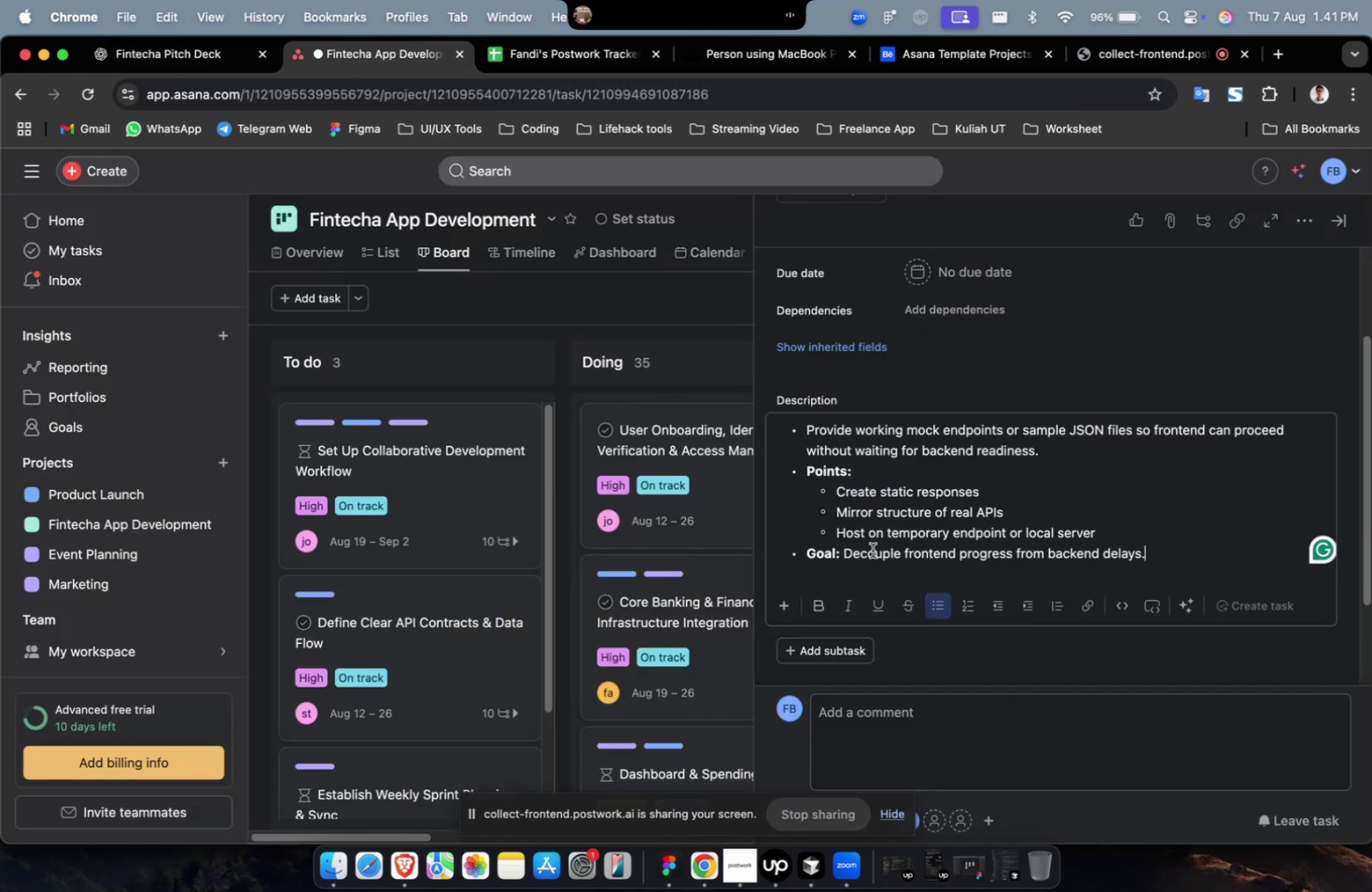 
scroll: coordinate [870, 551], scroll_direction: up, amount: 11.0
 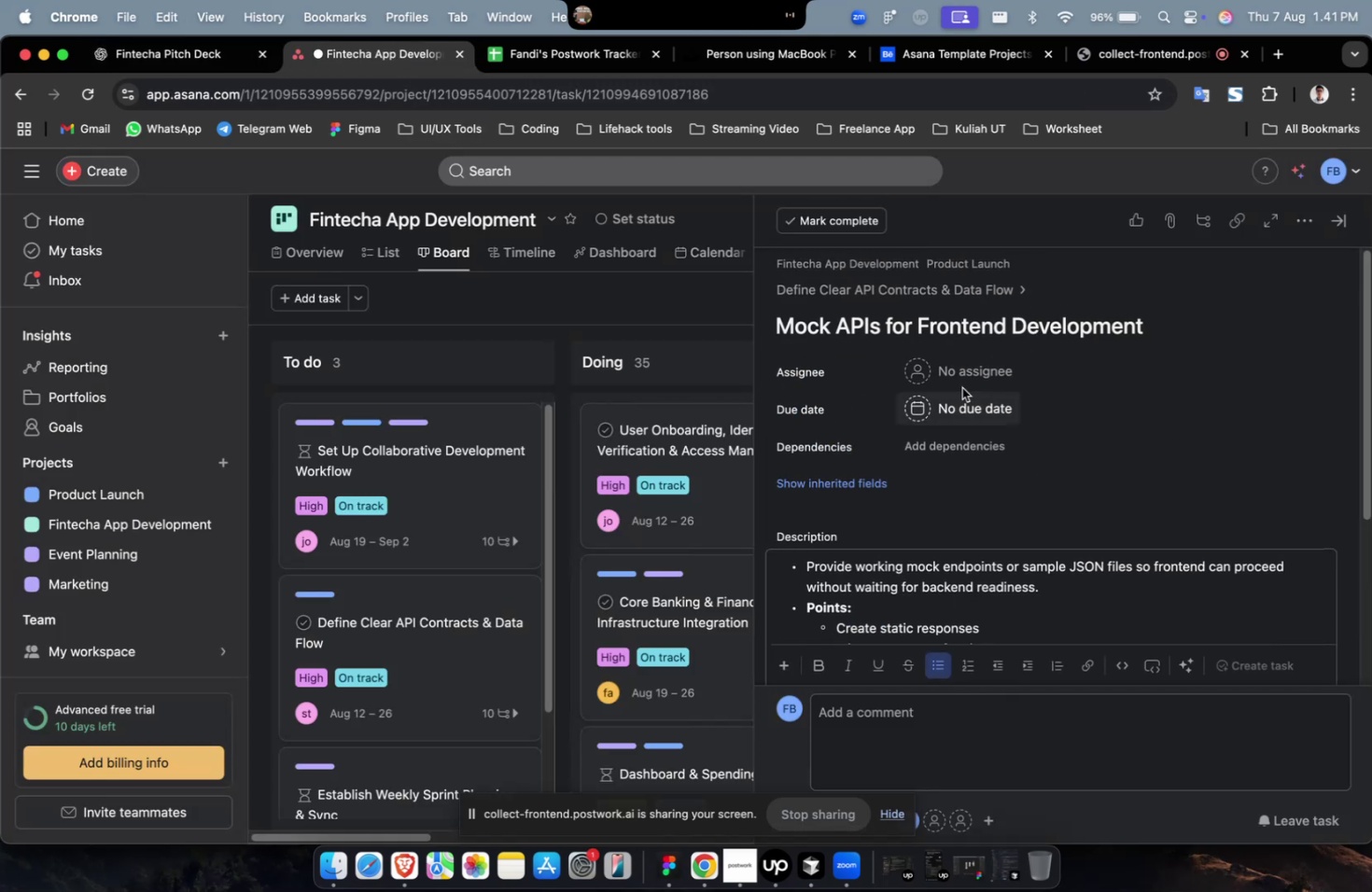 
left_click([962, 379])
 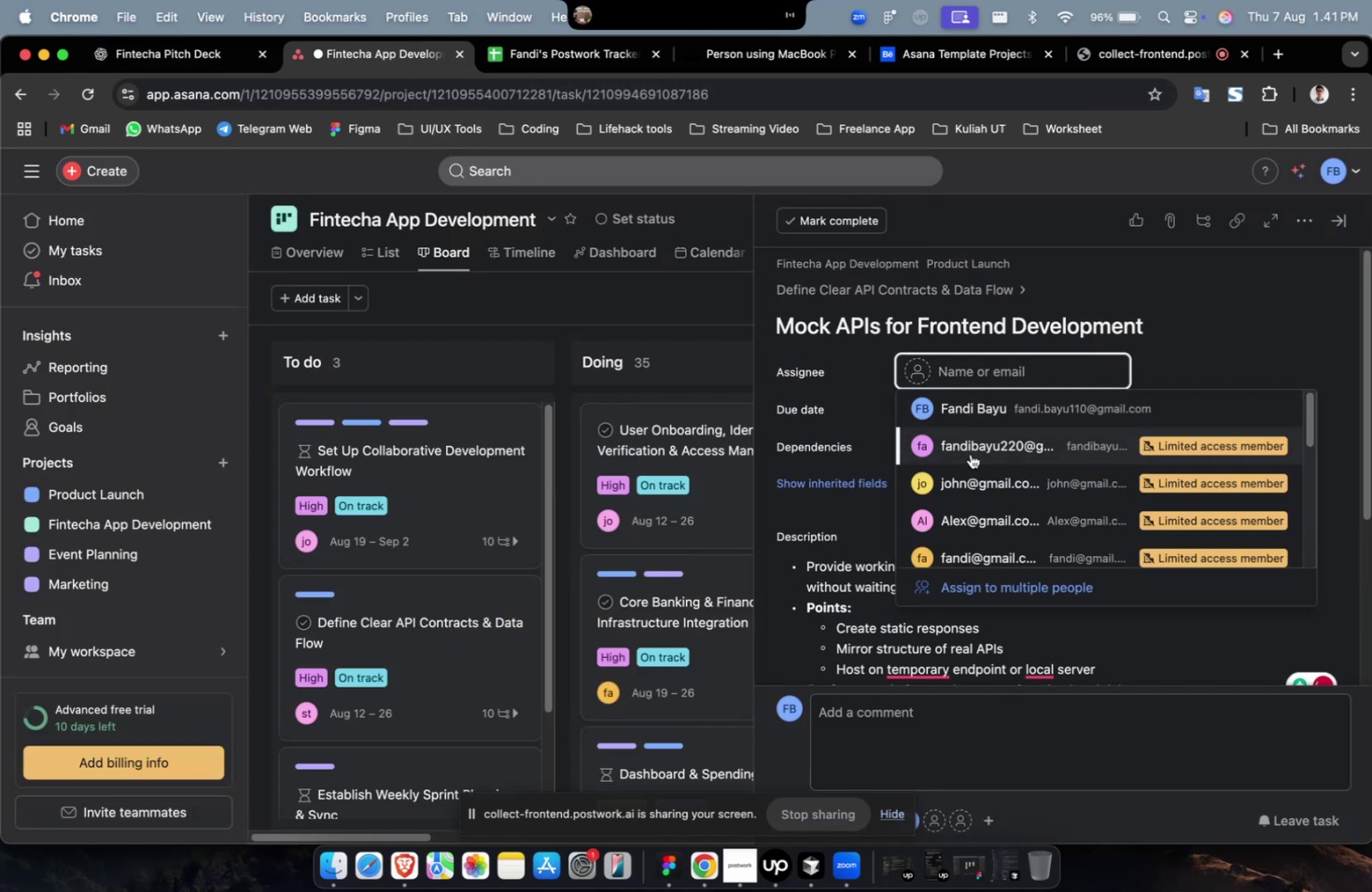 
left_click([975, 478])
 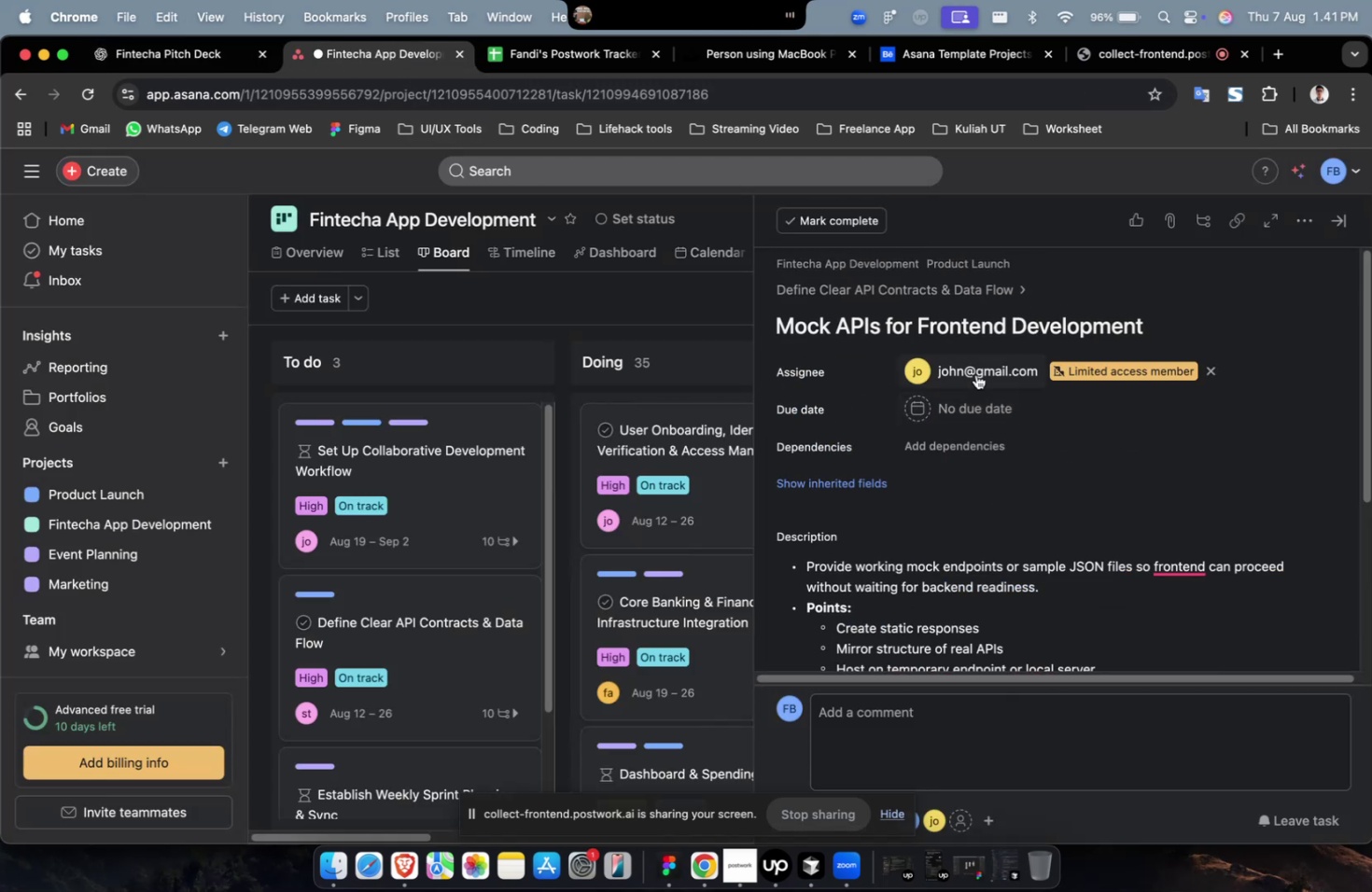 
double_click([975, 374])
 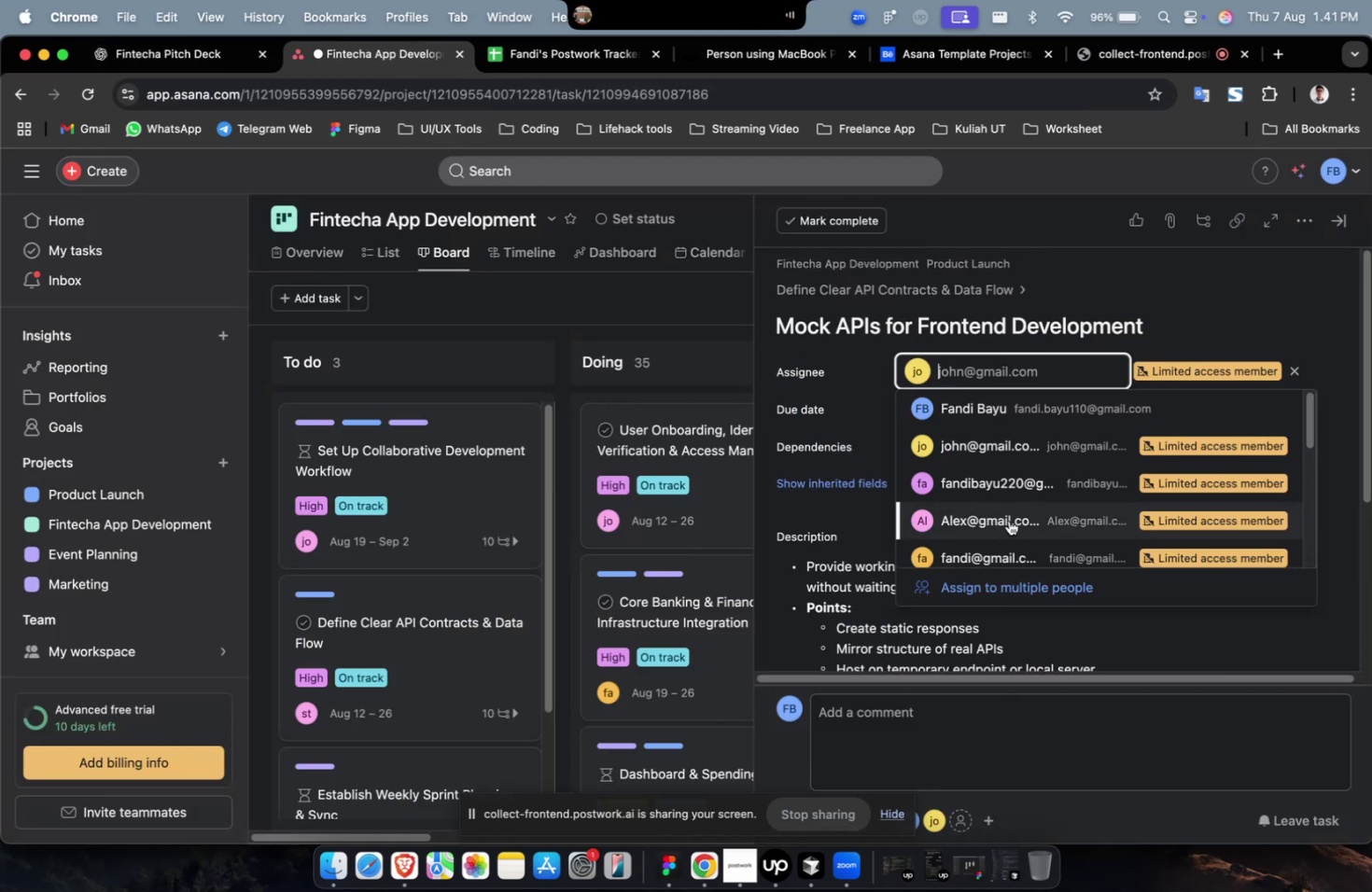 
scroll: coordinate [1008, 520], scroll_direction: down, amount: 9.0
 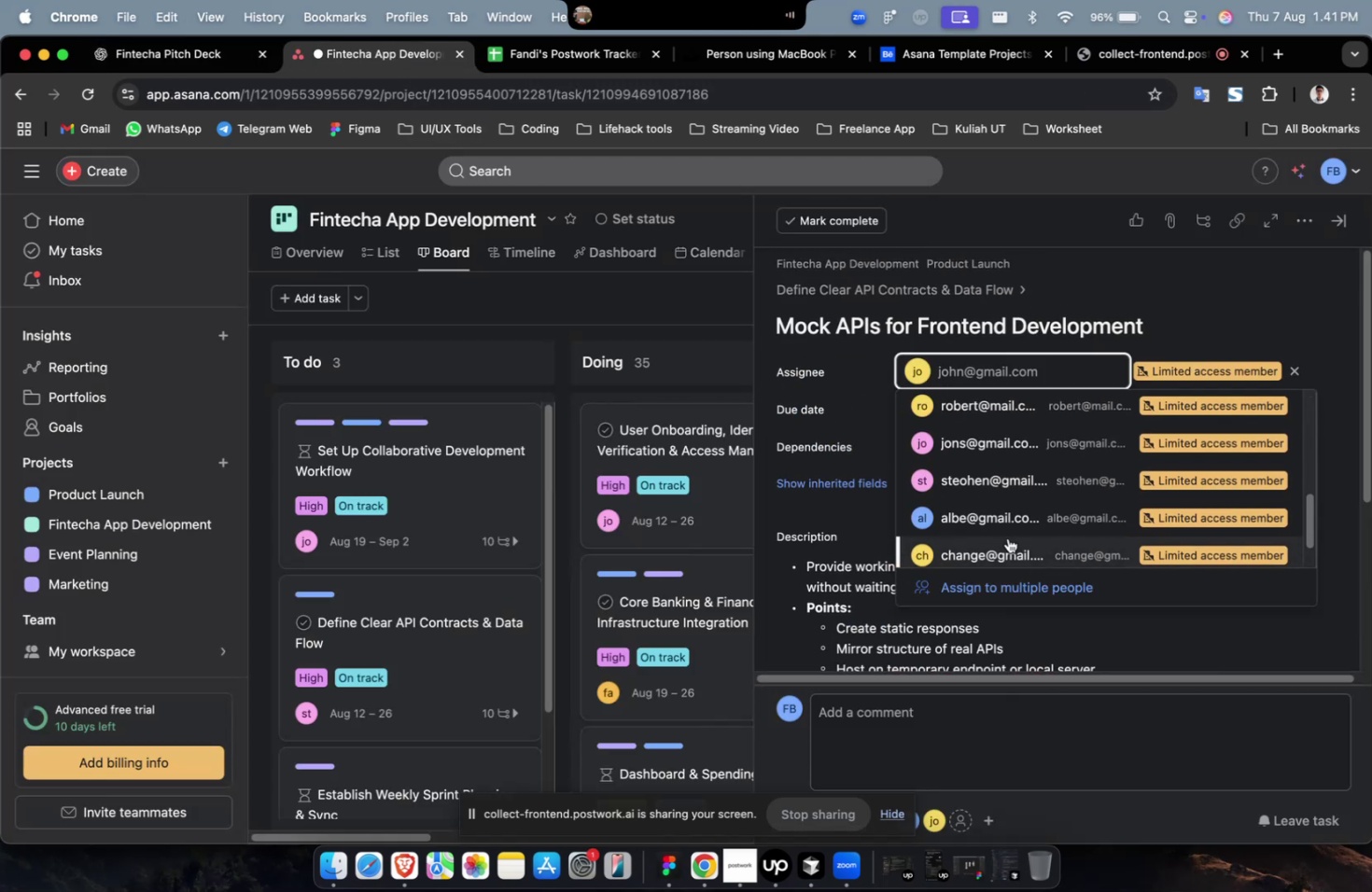 
left_click([1007, 537])
 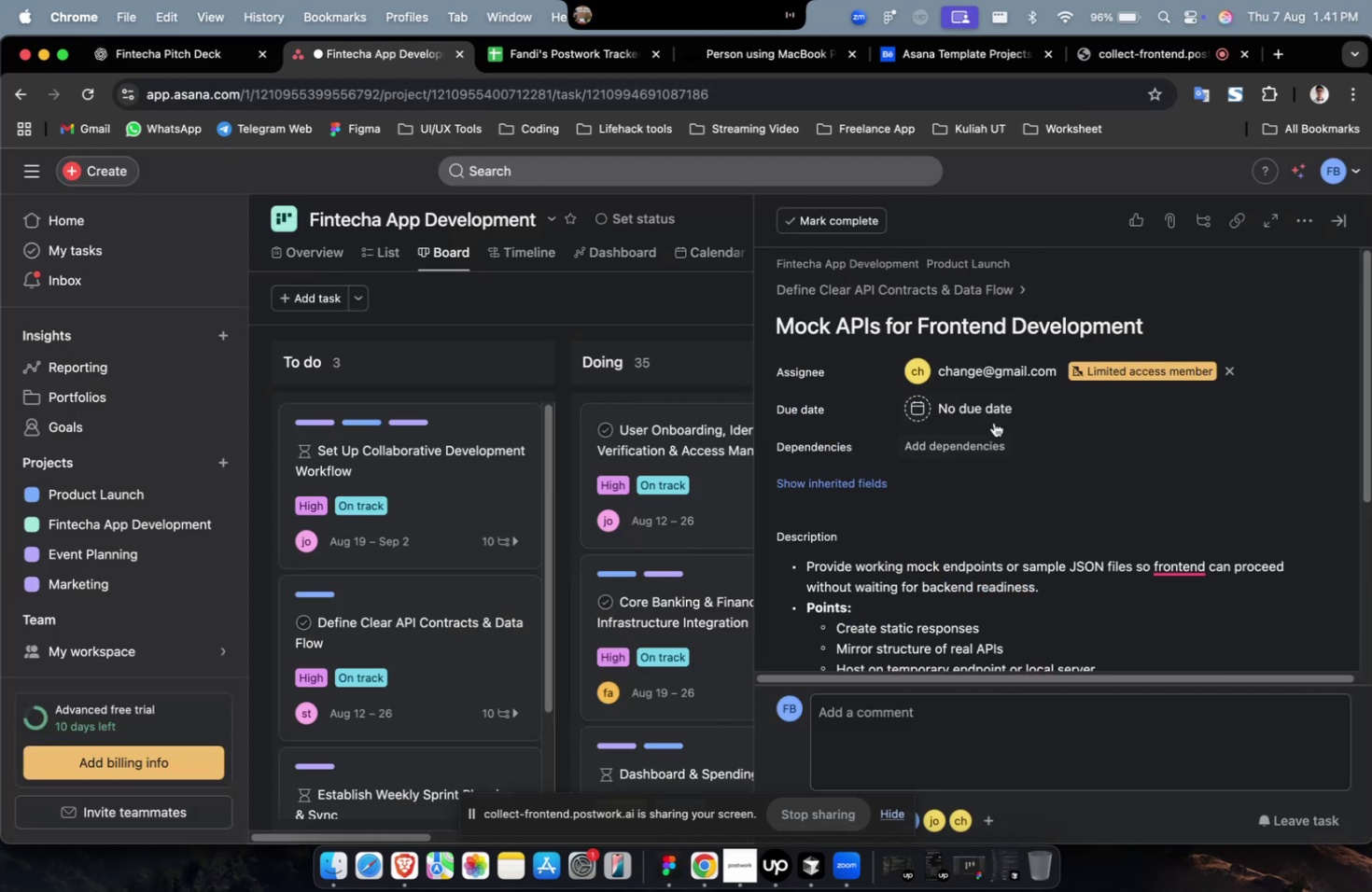 
double_click([993, 421])
 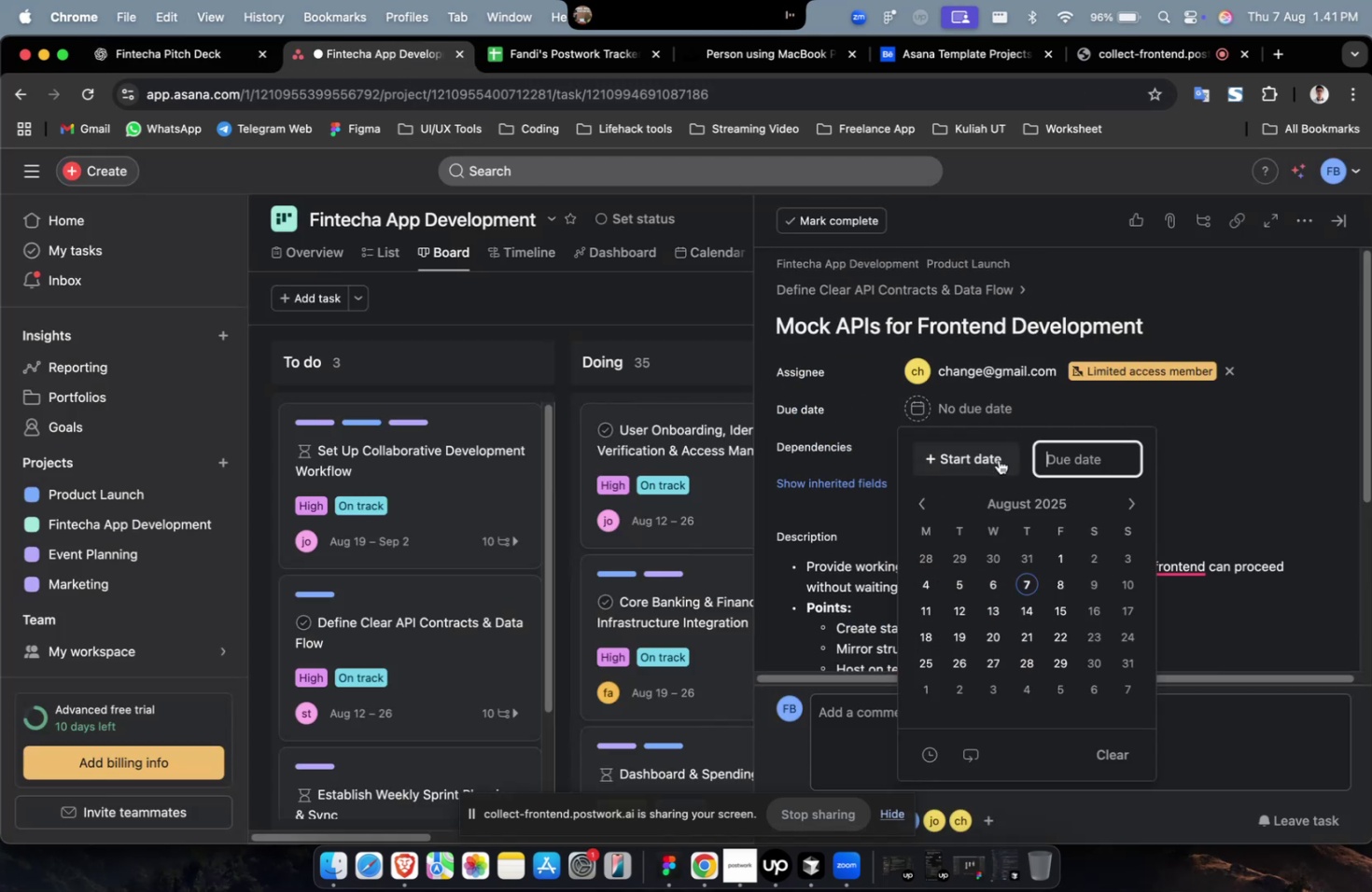 
triple_click([997, 460])
 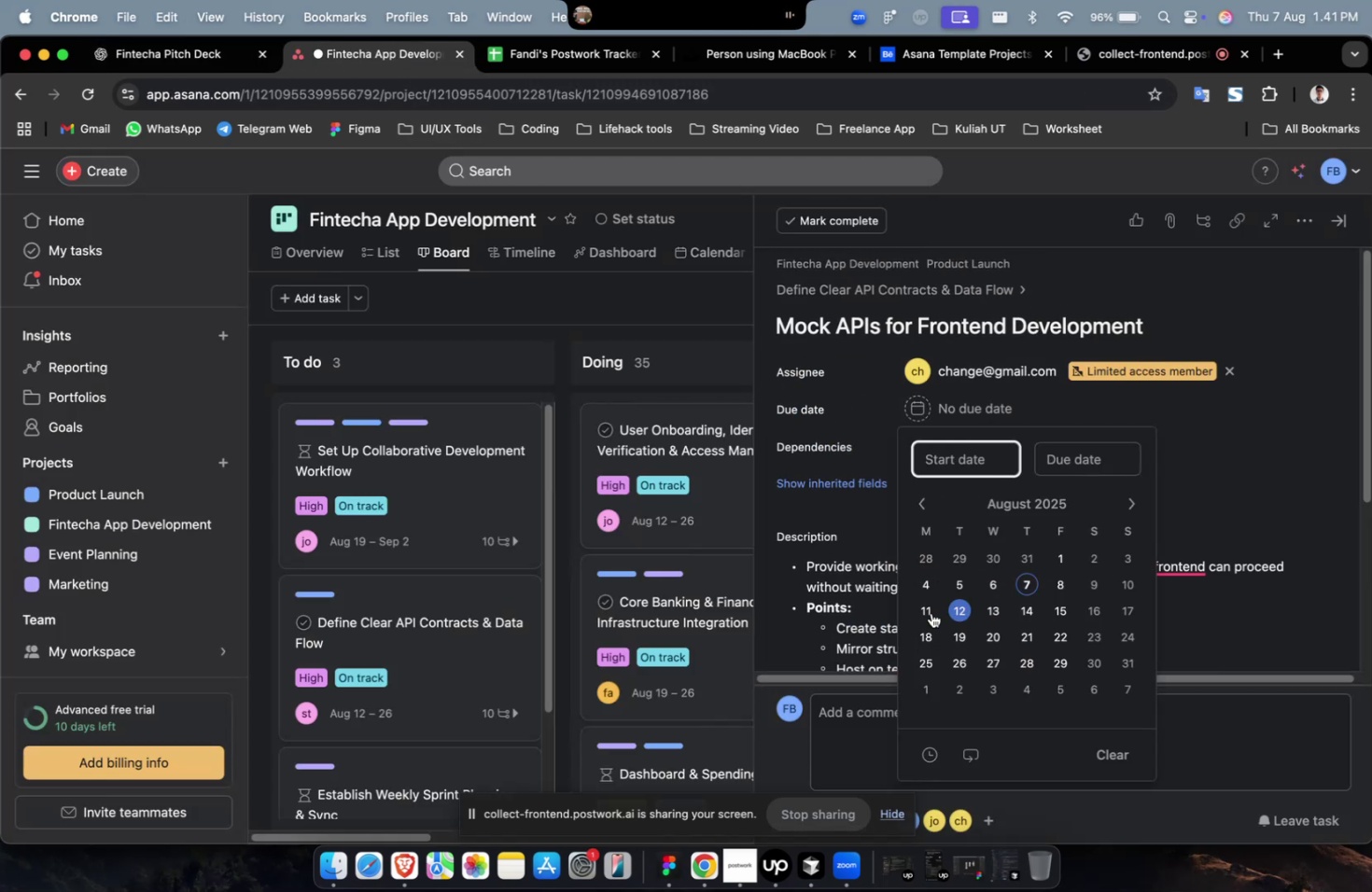 
left_click([920, 612])
 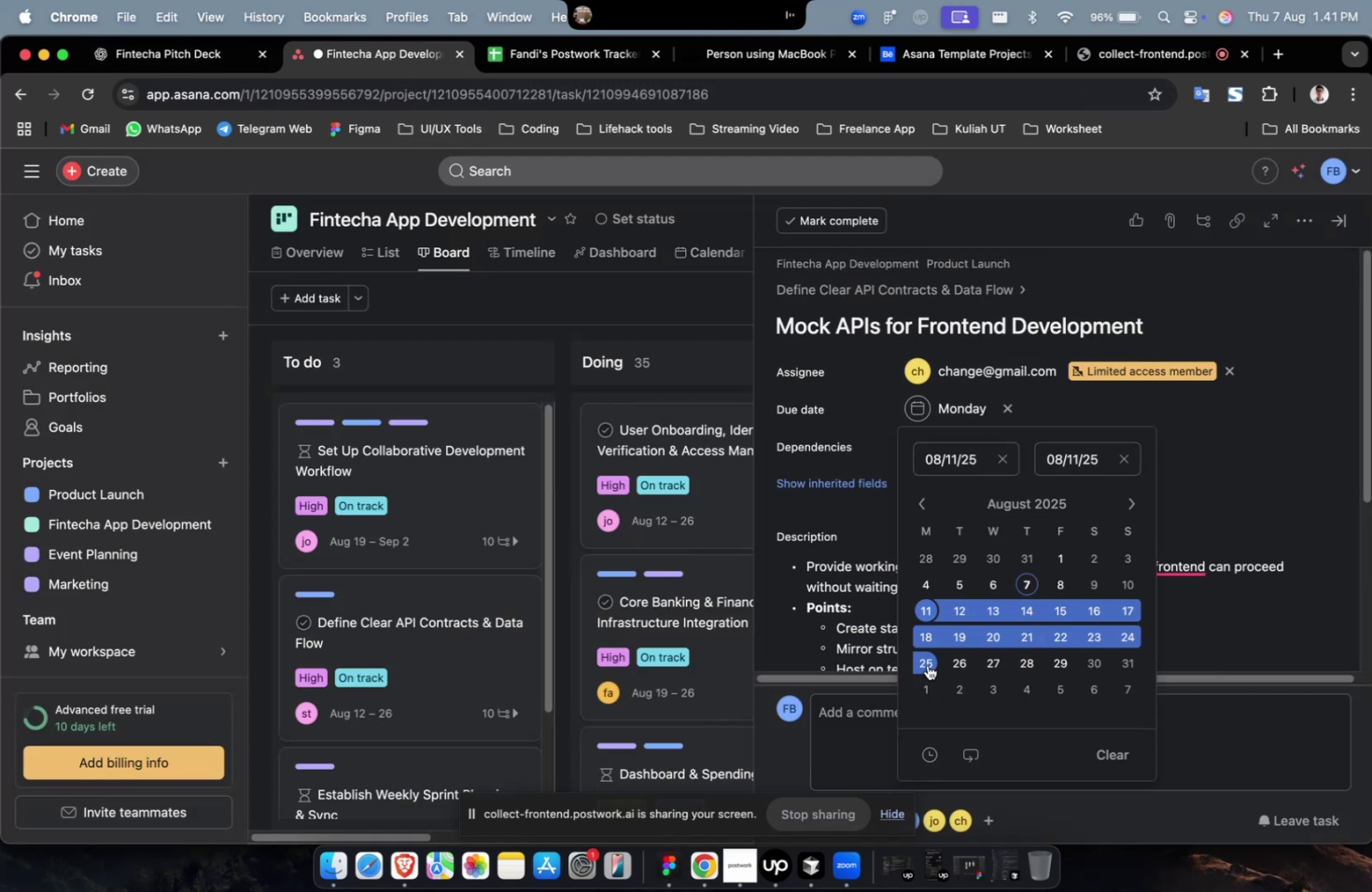 
double_click([926, 664])
 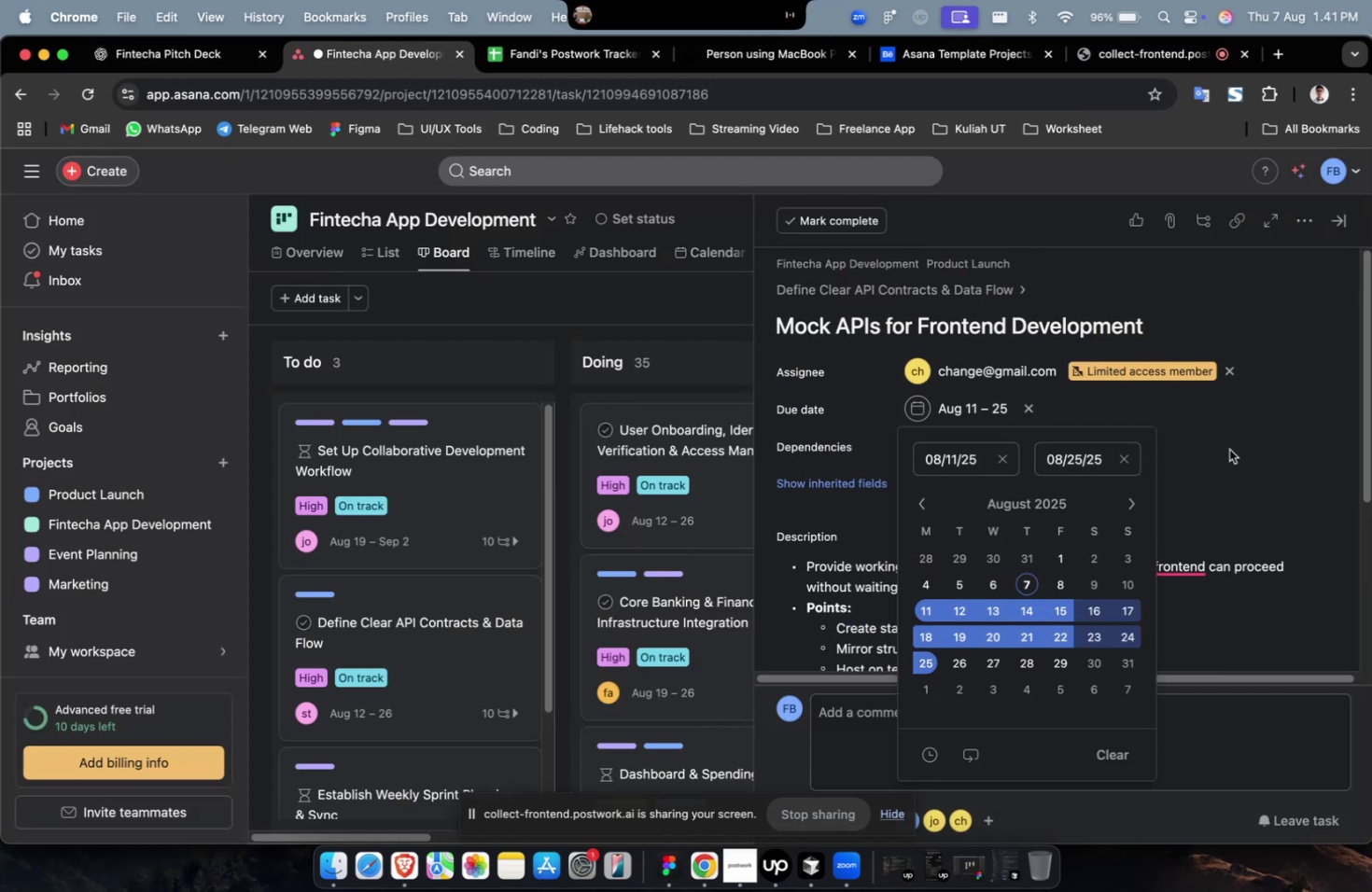 
triple_click([1230, 447])
 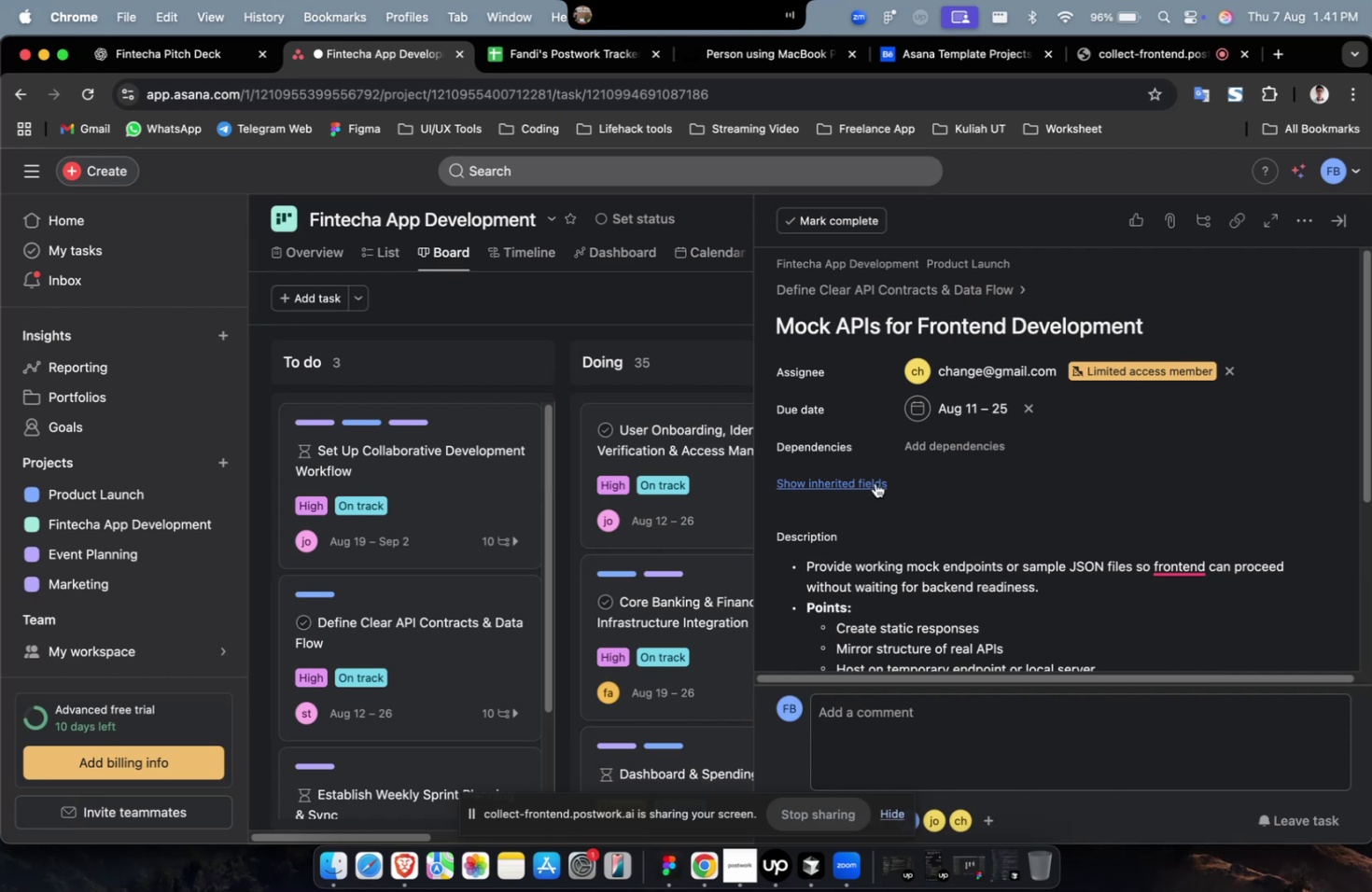 
triple_click([871, 483])
 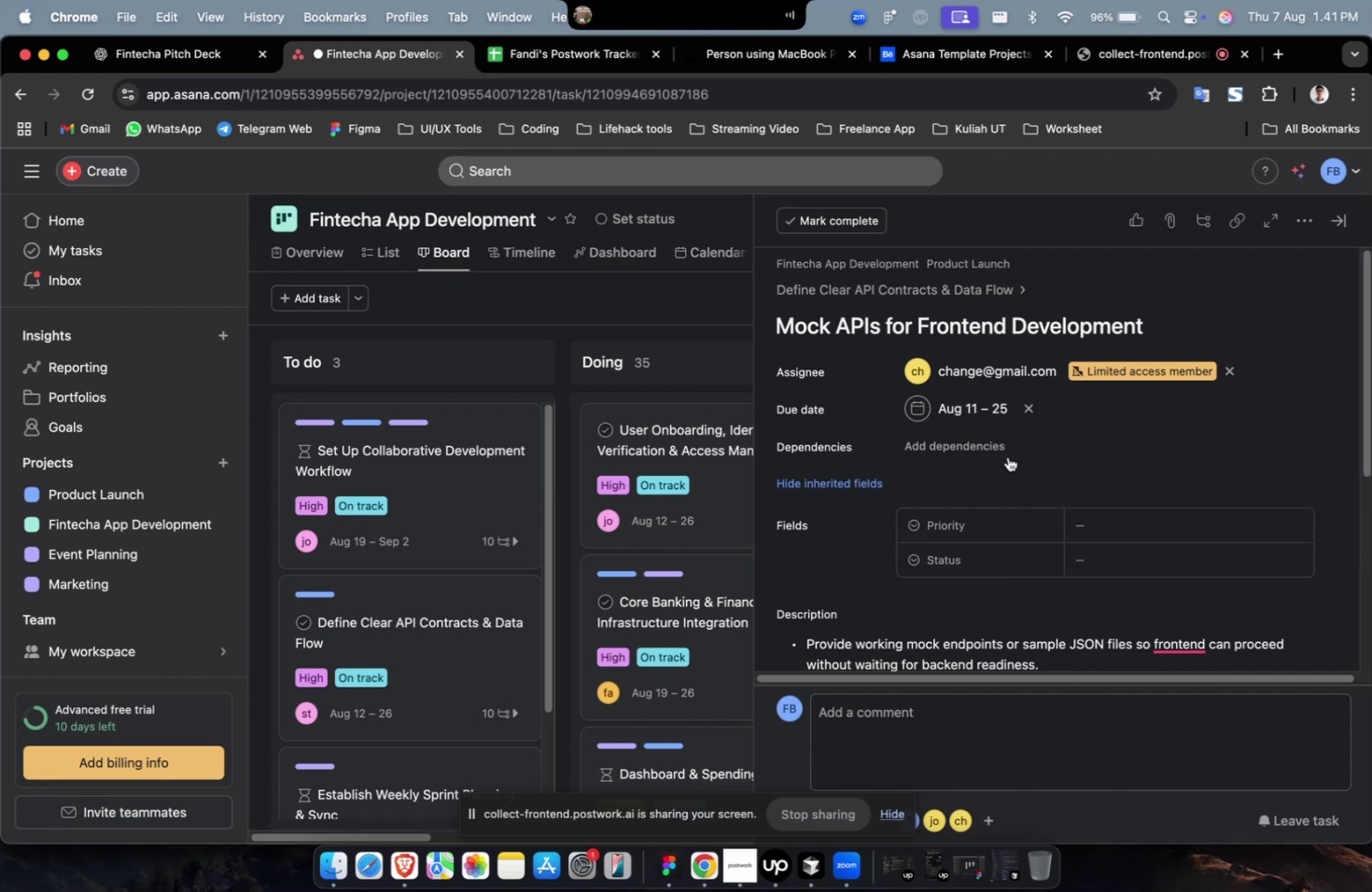 
triple_click([1000, 457])
 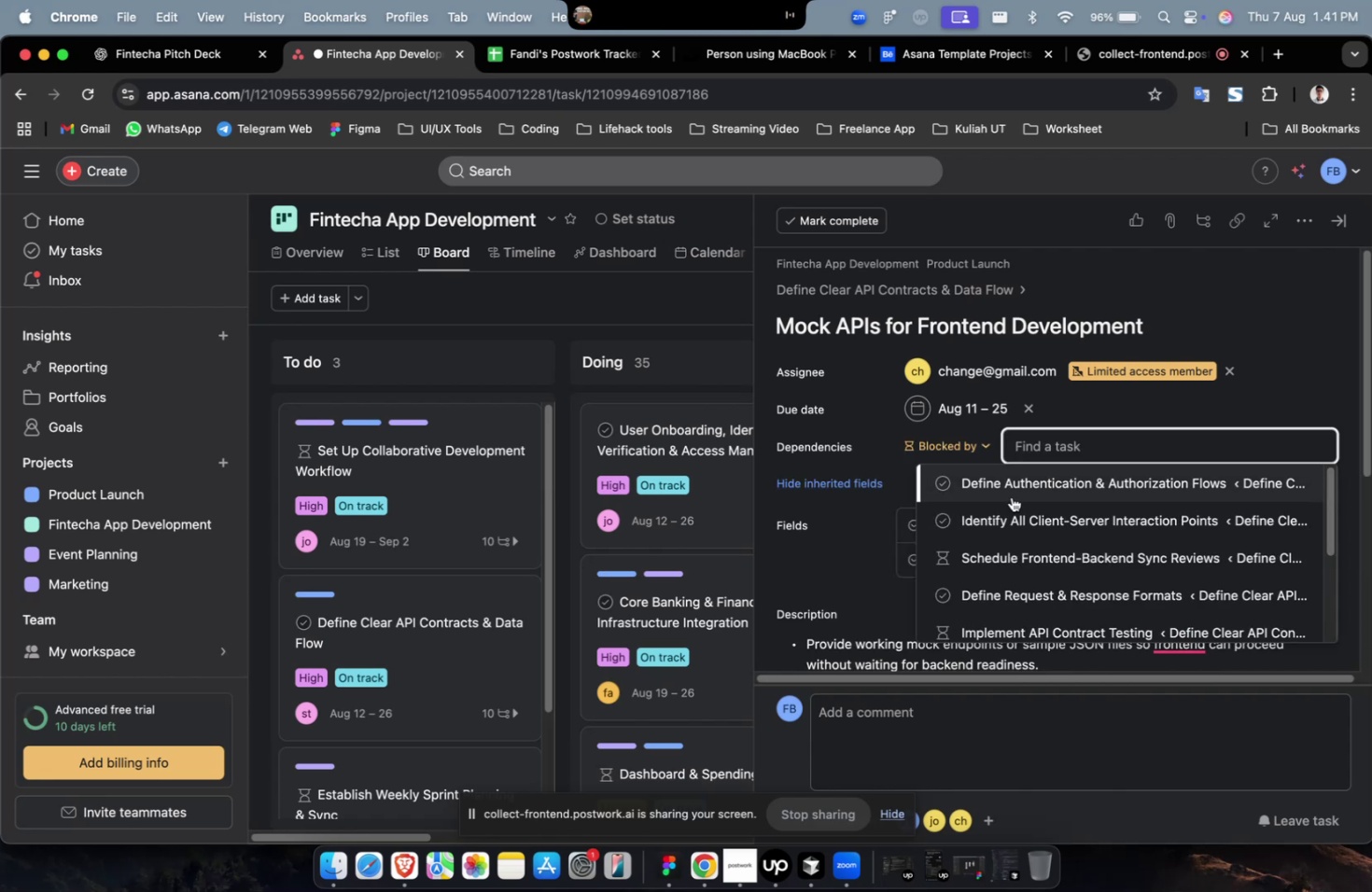 
triple_click([1011, 496])
 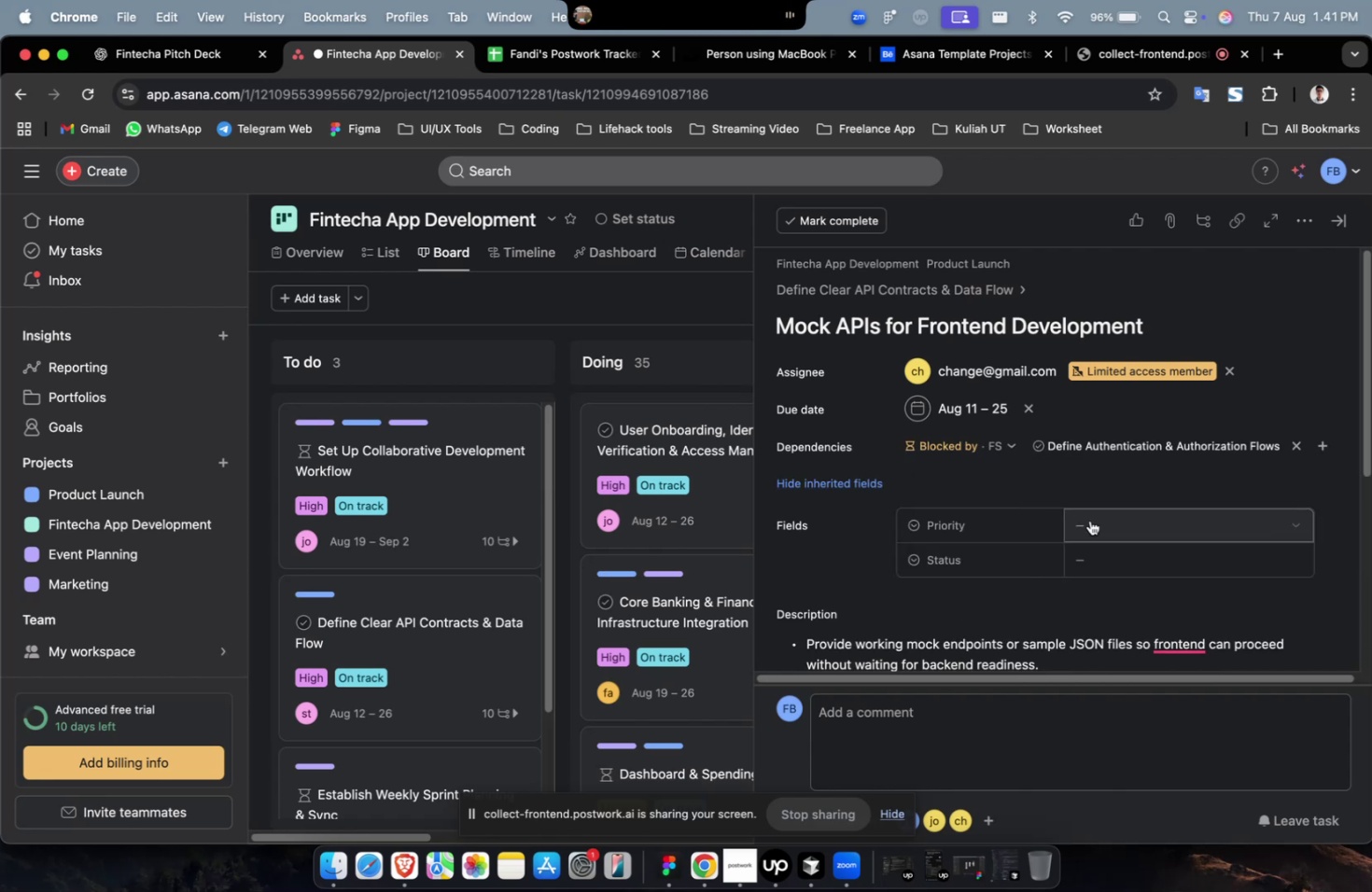 
triple_click([1090, 520])
 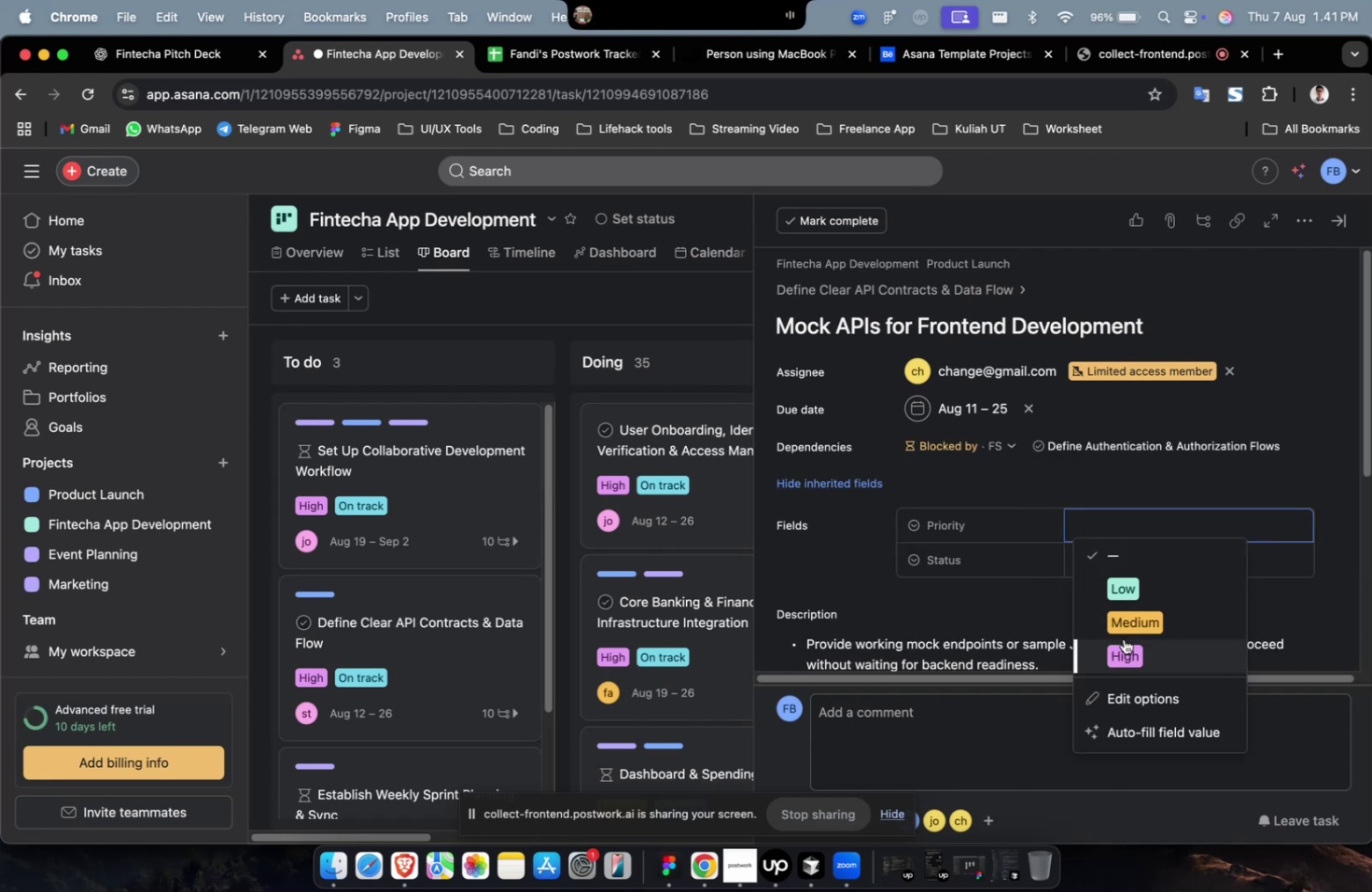 
left_click([1123, 646])
 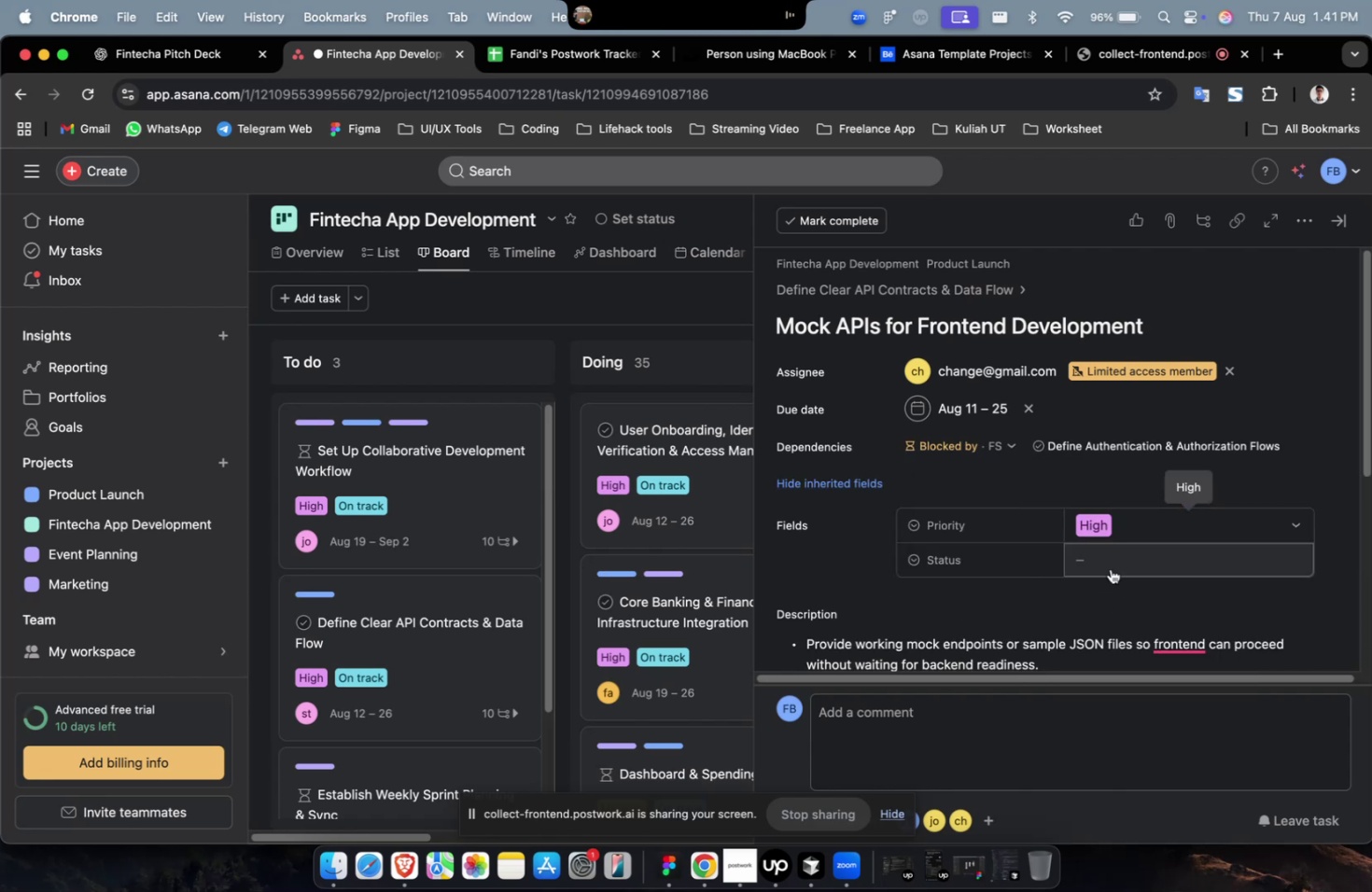 
double_click([1110, 568])
 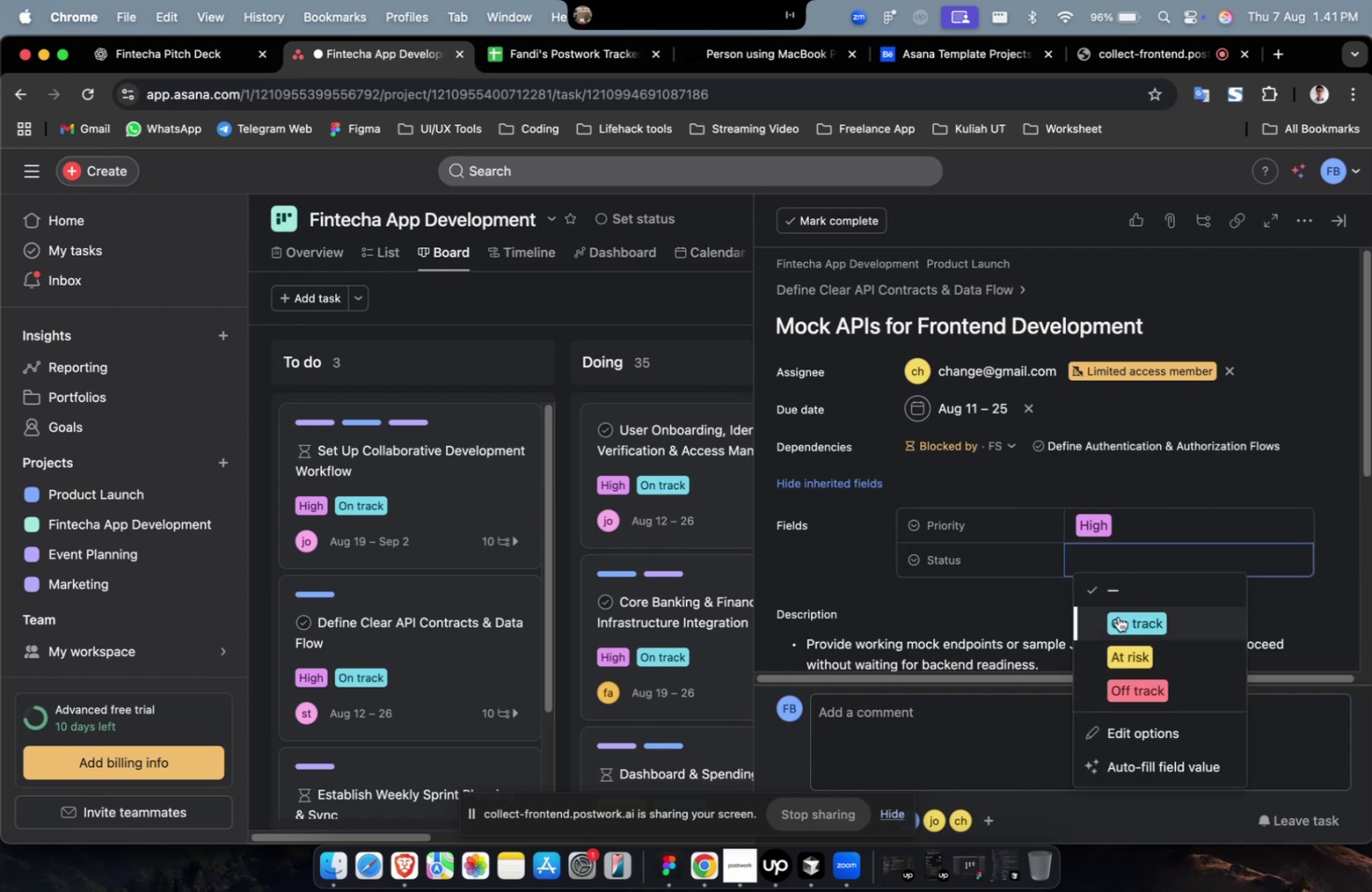 
left_click([1117, 617])
 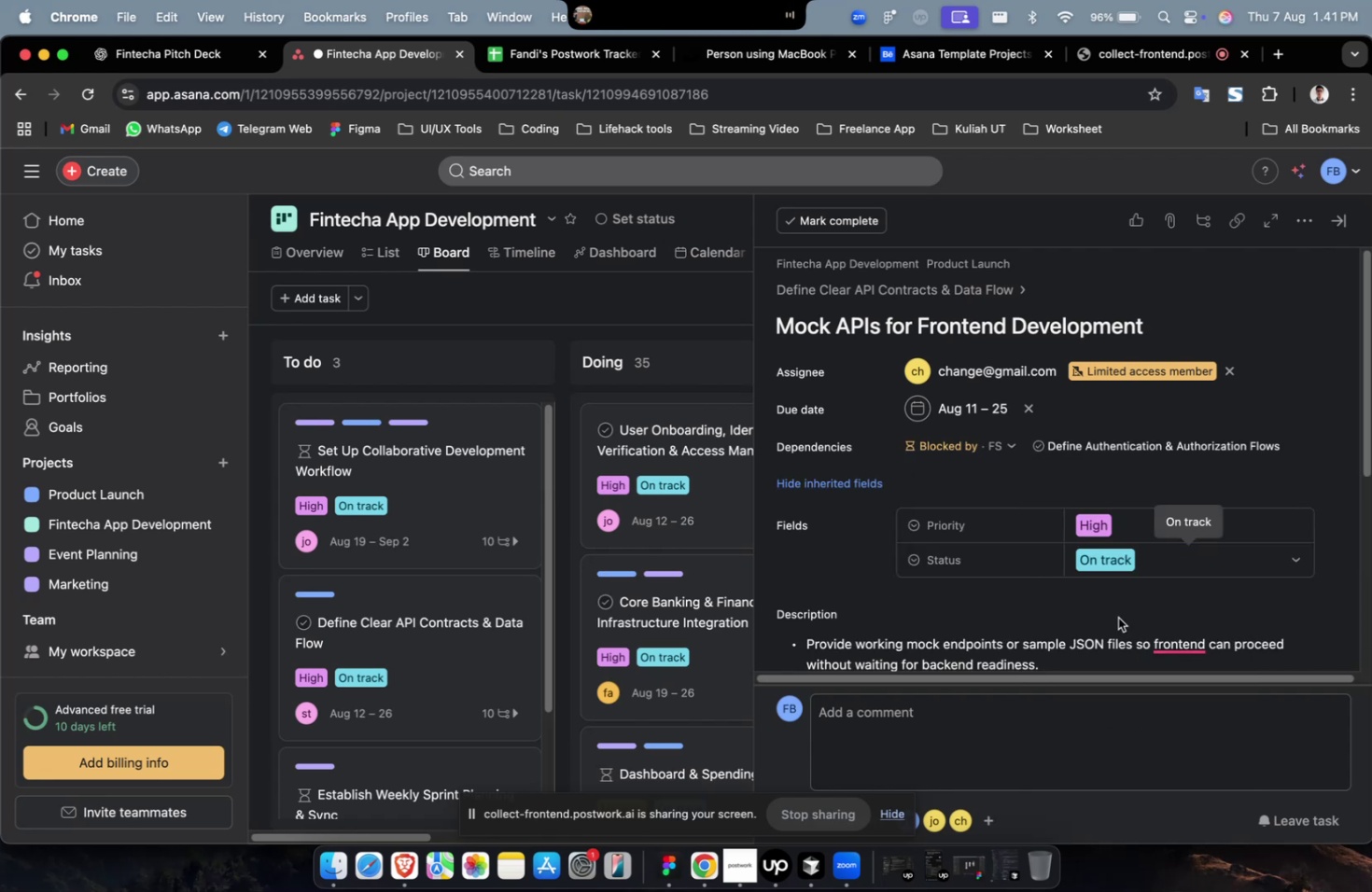 
scroll: coordinate [1117, 617], scroll_direction: down, amount: 13.0
 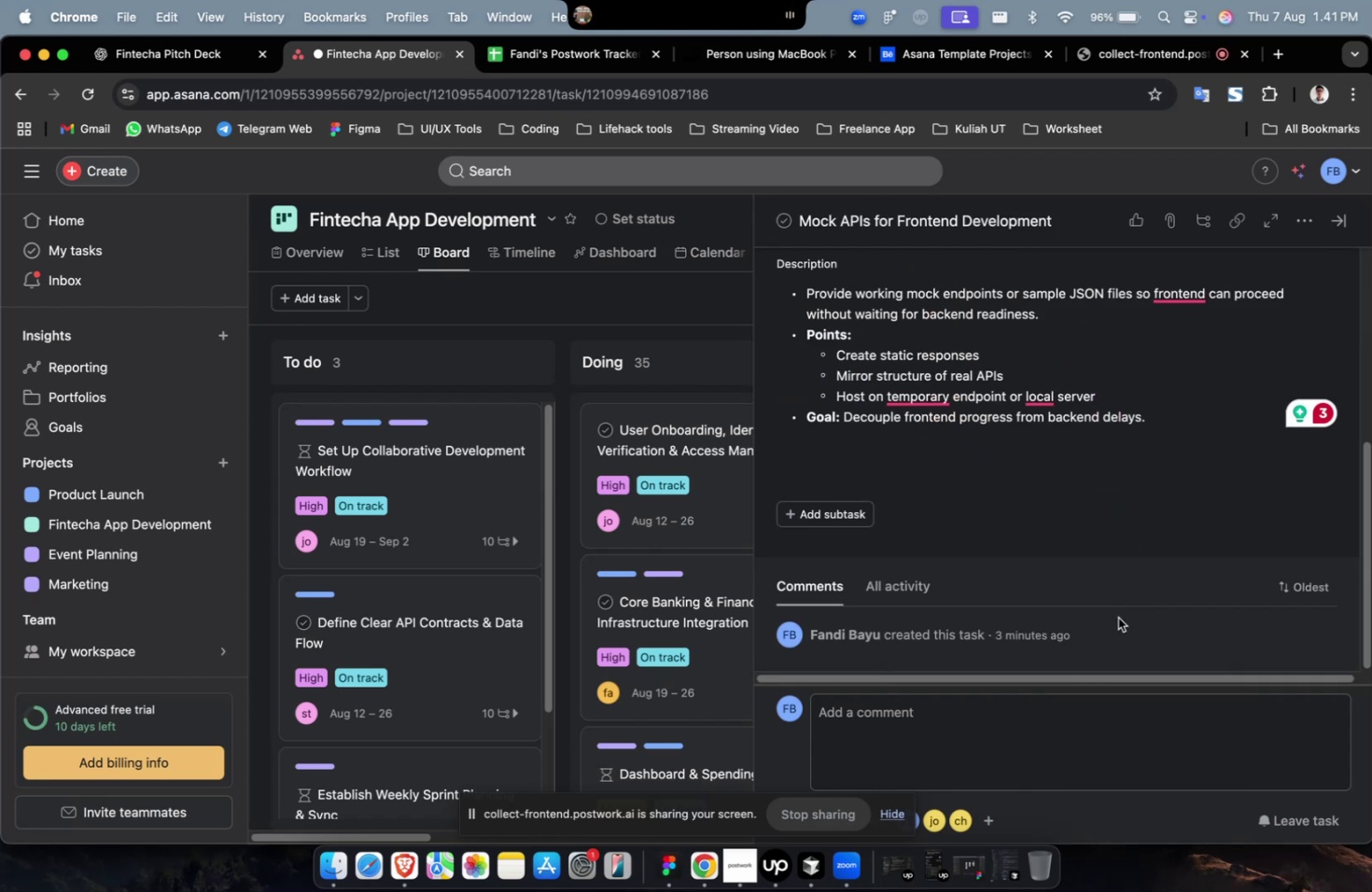 
scroll: coordinate [1117, 617], scroll_direction: up, amount: 18.0
 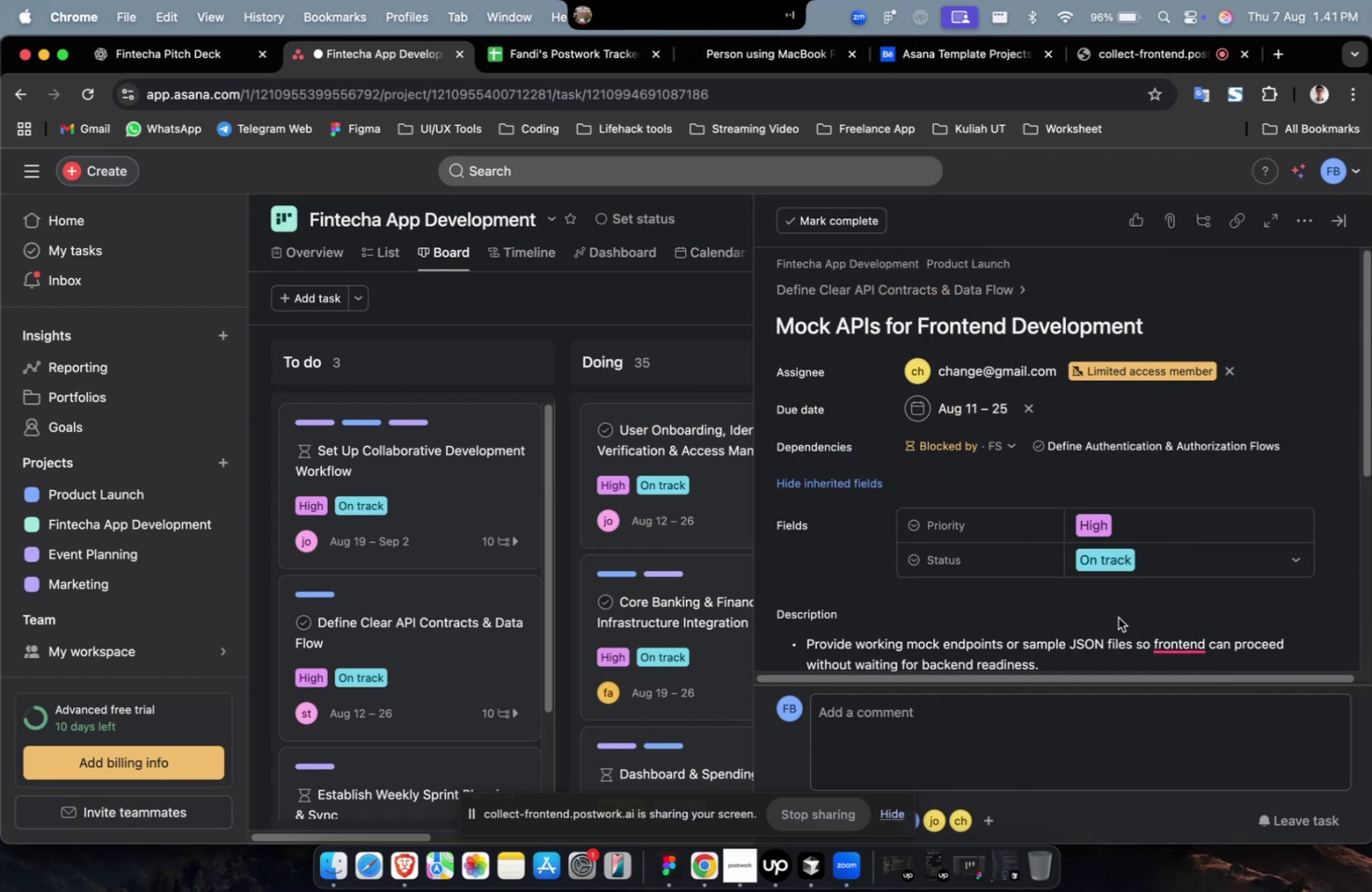 
scroll: coordinate [1117, 617], scroll_direction: down, amount: 5.0
 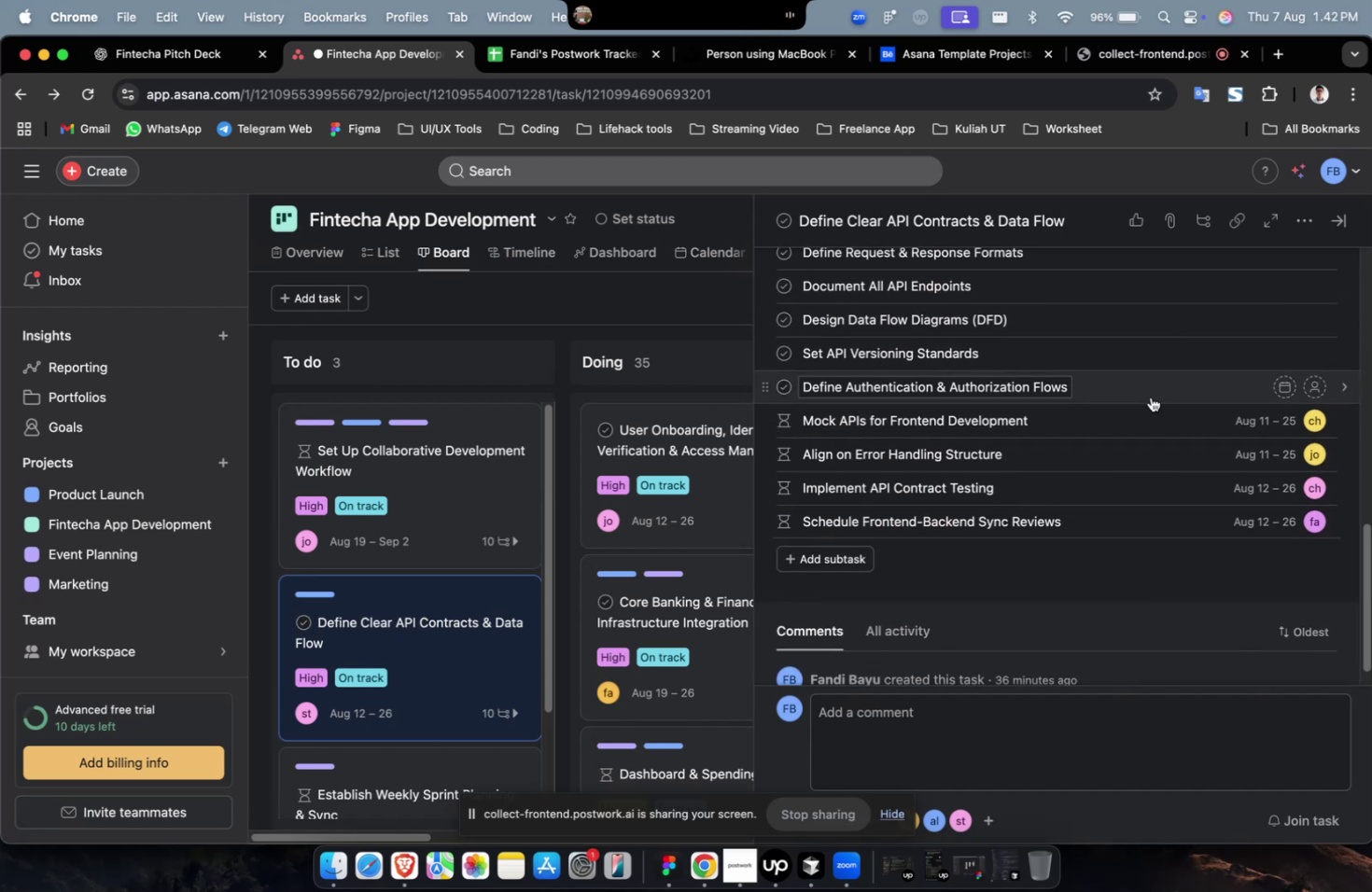 
left_click([1149, 397])
 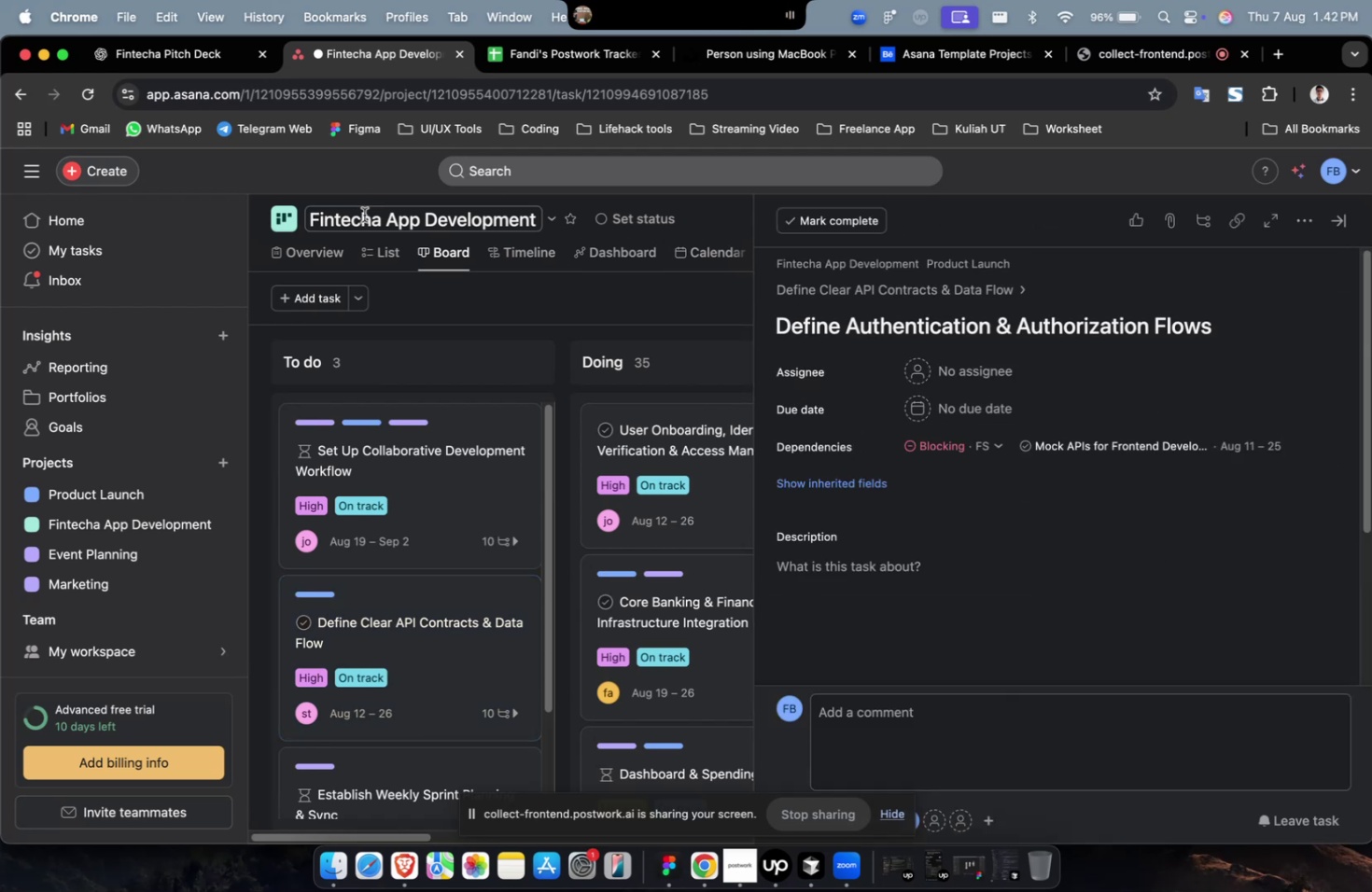 
left_click([197, 72])
 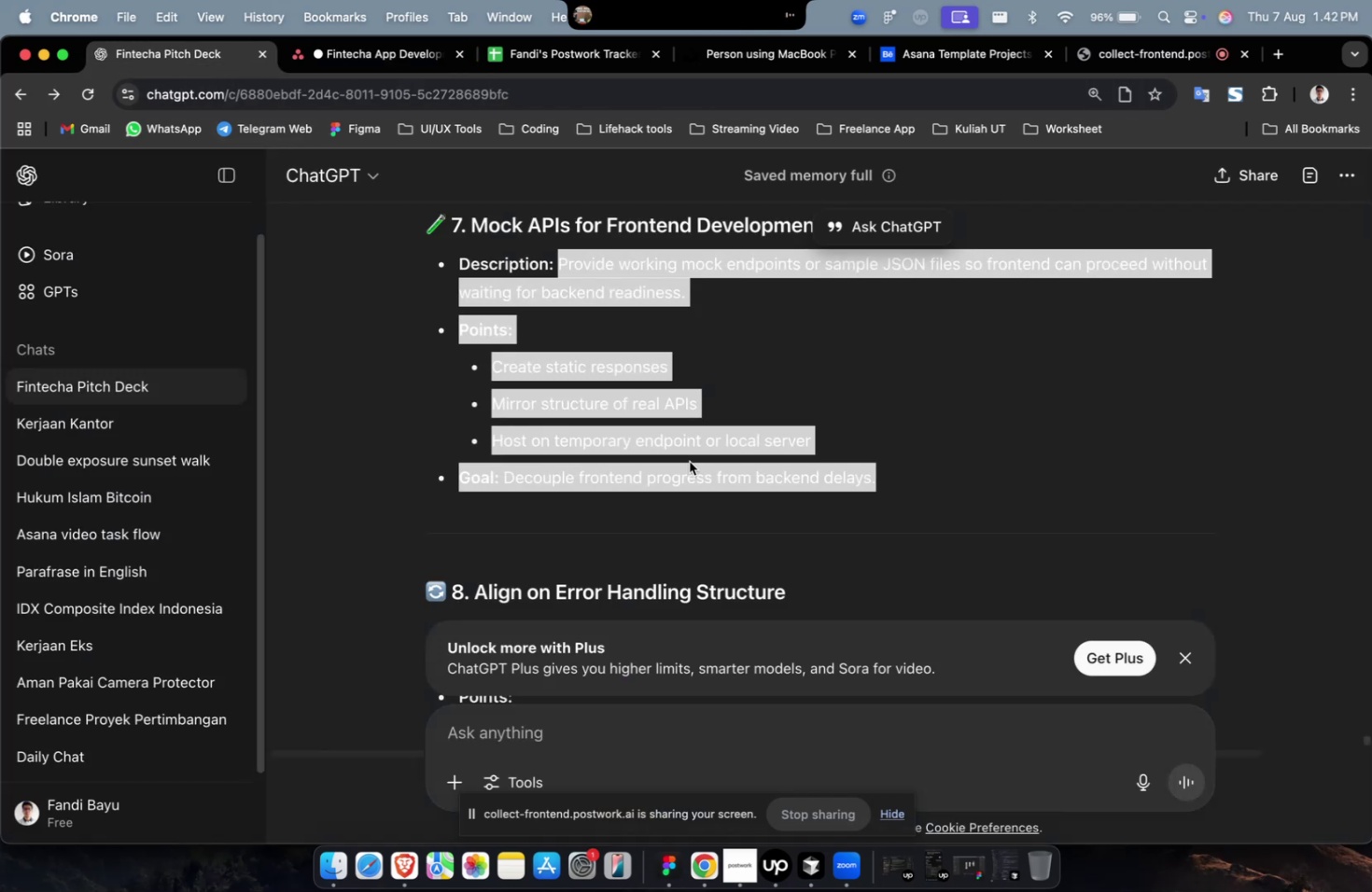 
scroll: coordinate [712, 499], scroll_direction: up, amount: 13.0
 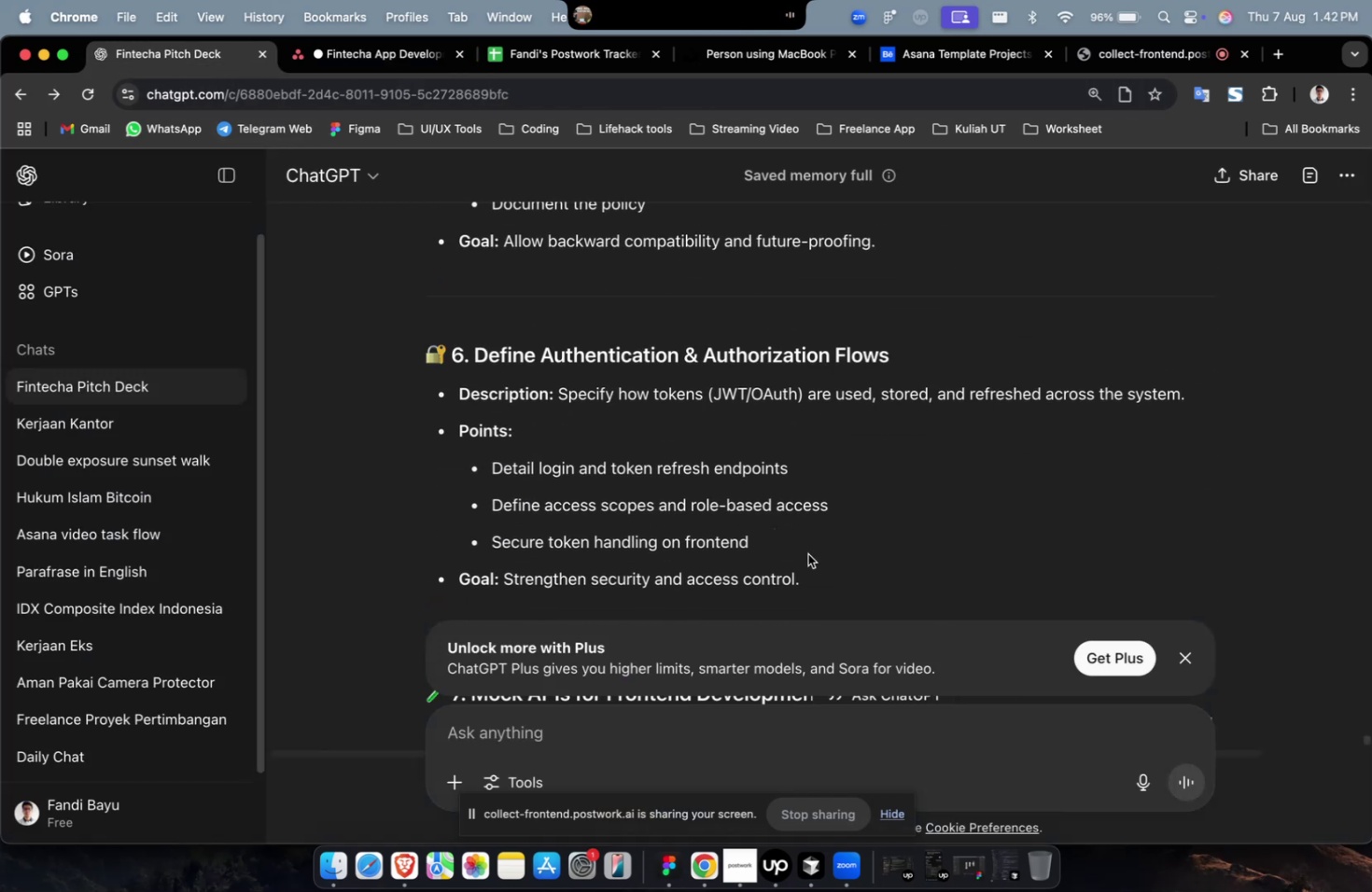 
left_click_drag(start_coordinate=[843, 571], to_coordinate=[561, 404])
 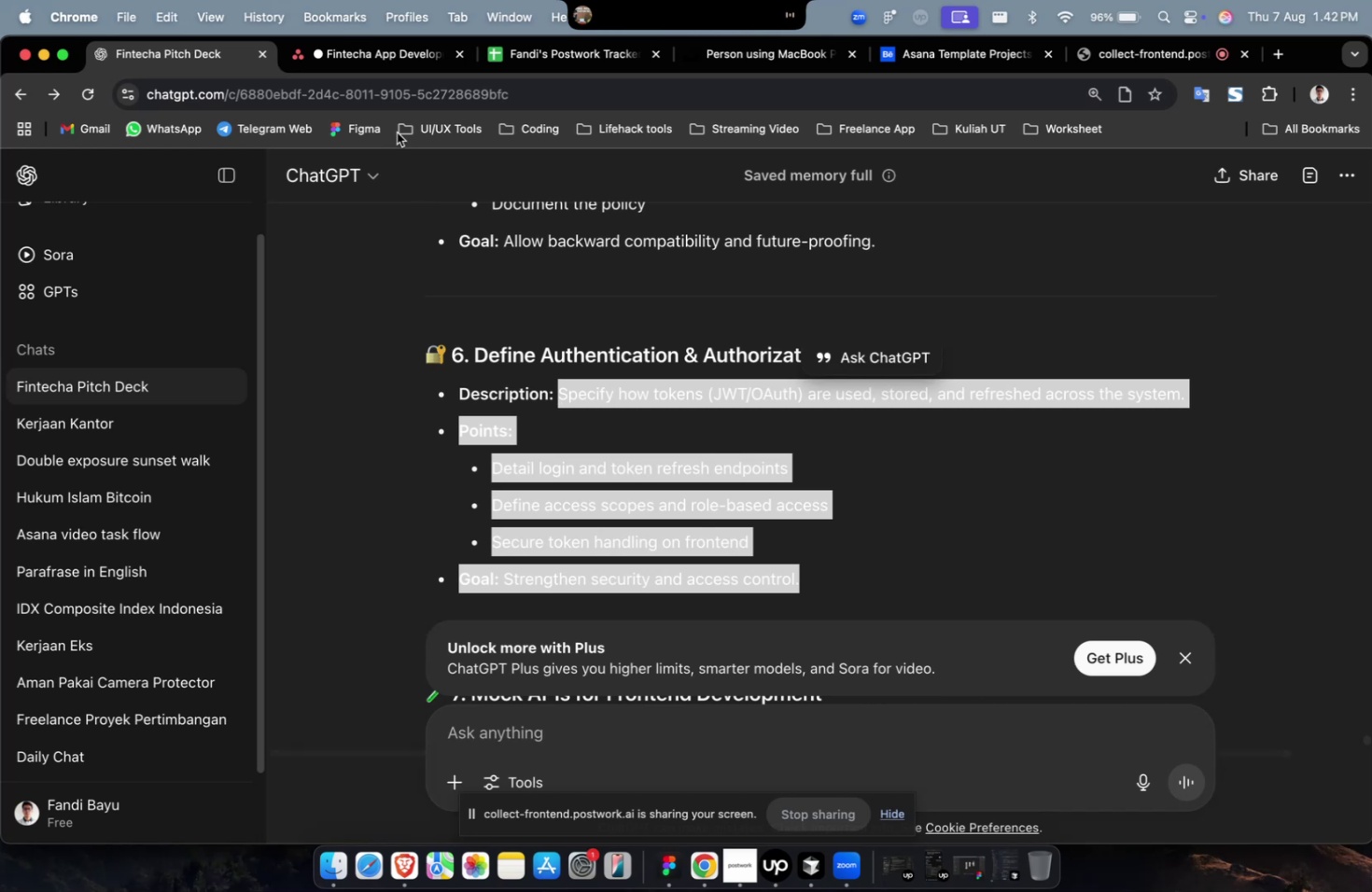 
key(Meta+C)
 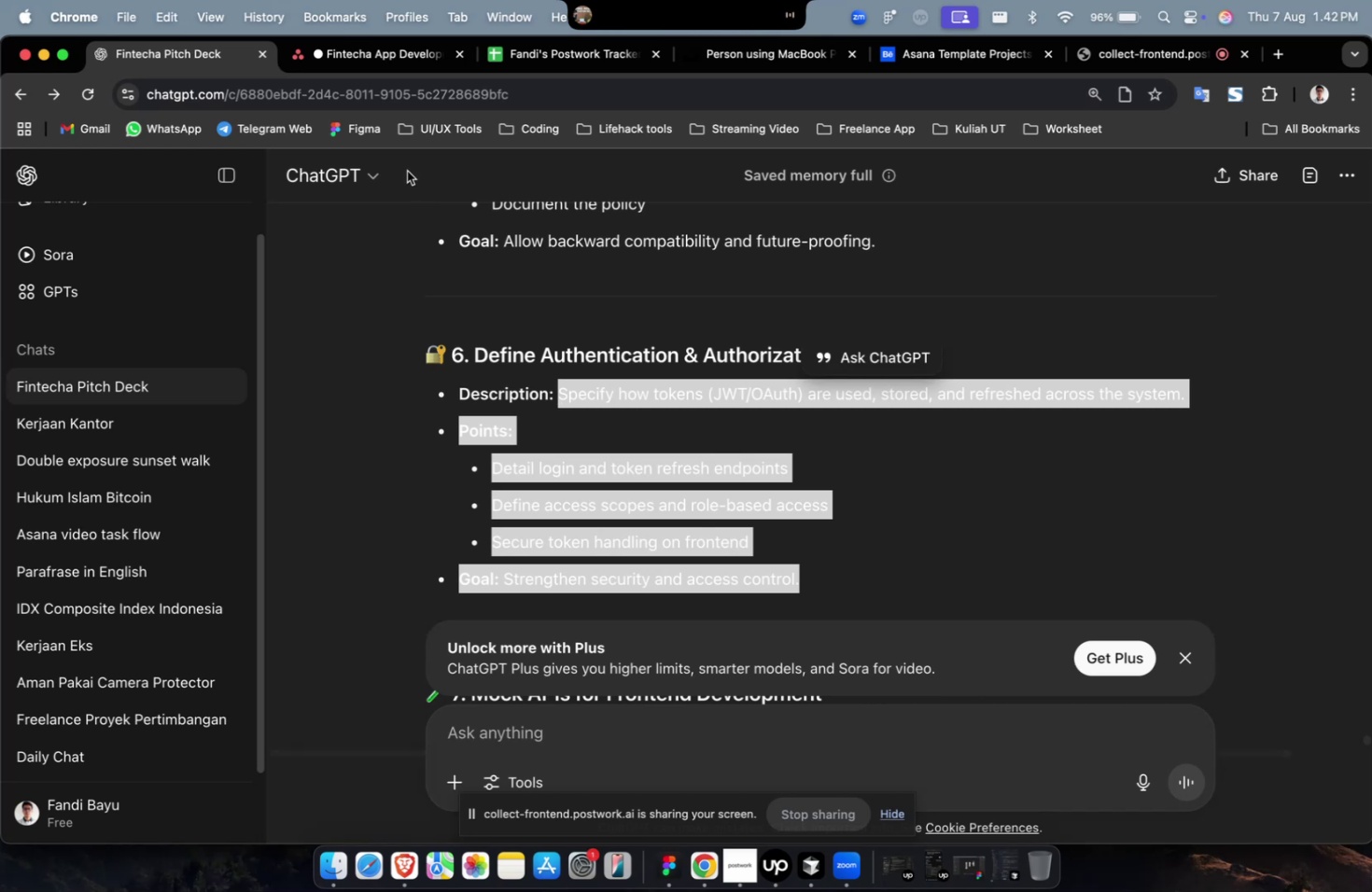 
key(Meta+C)
 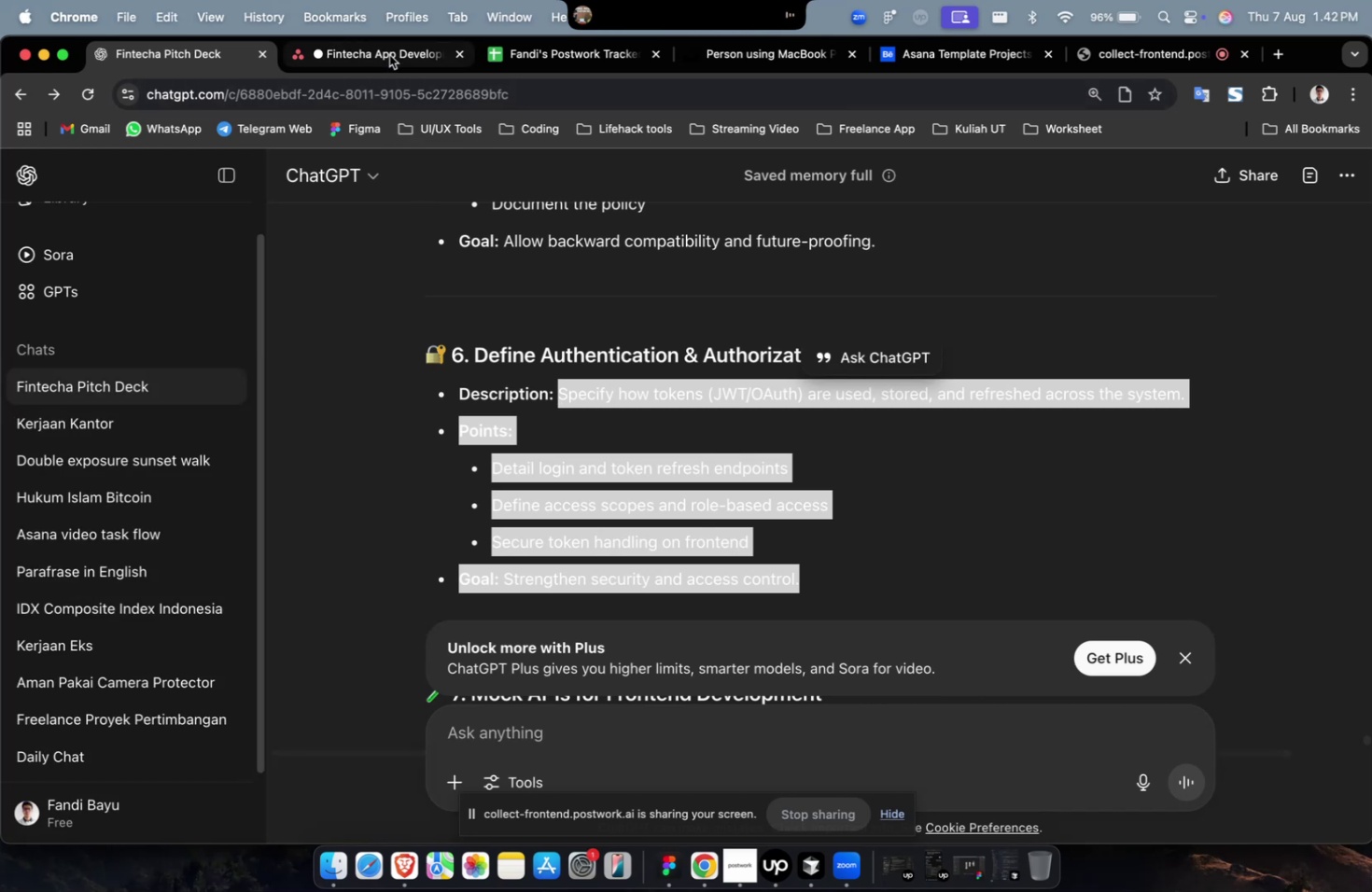 
left_click([389, 55])
 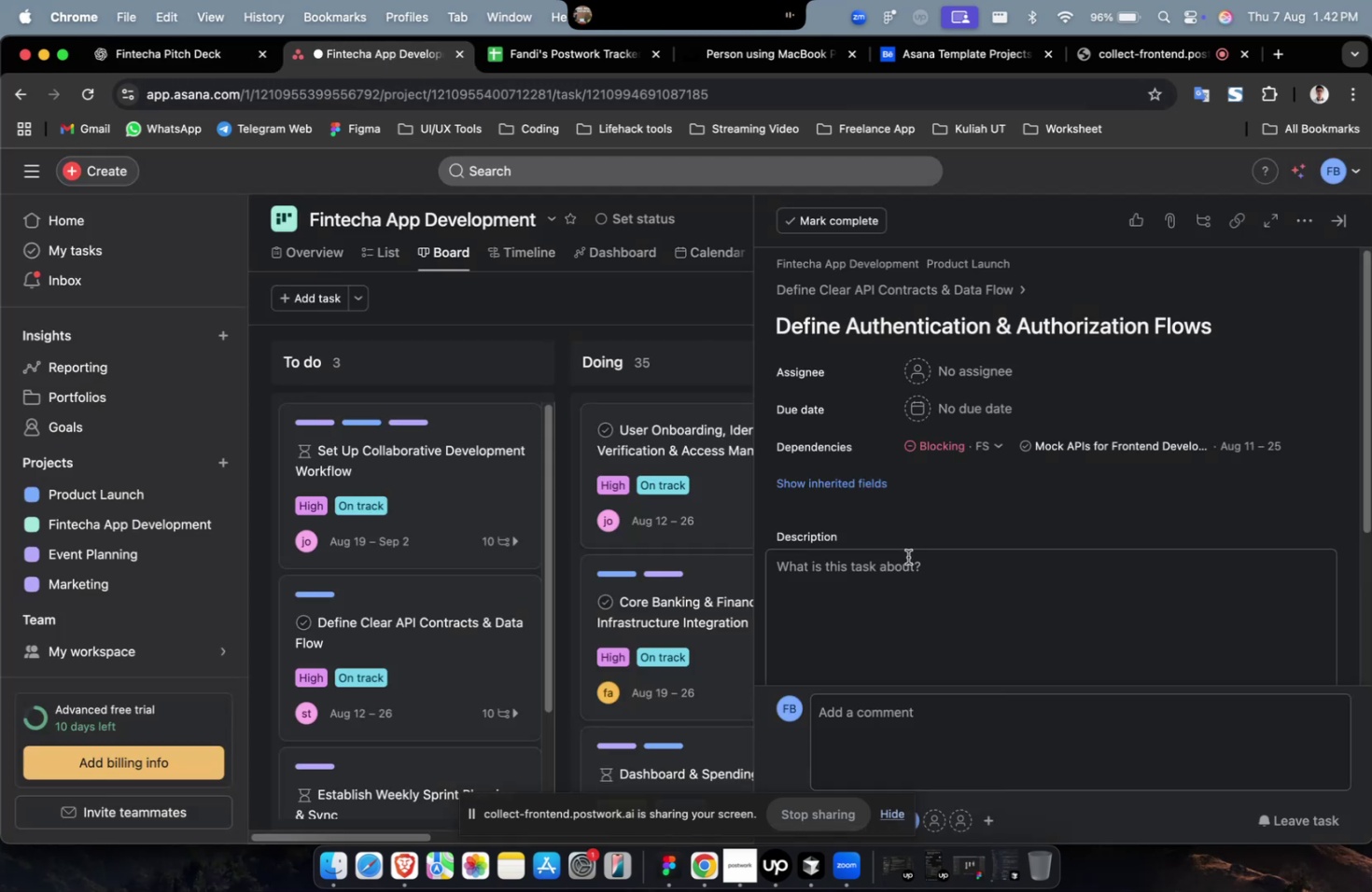 
double_click([907, 556])
 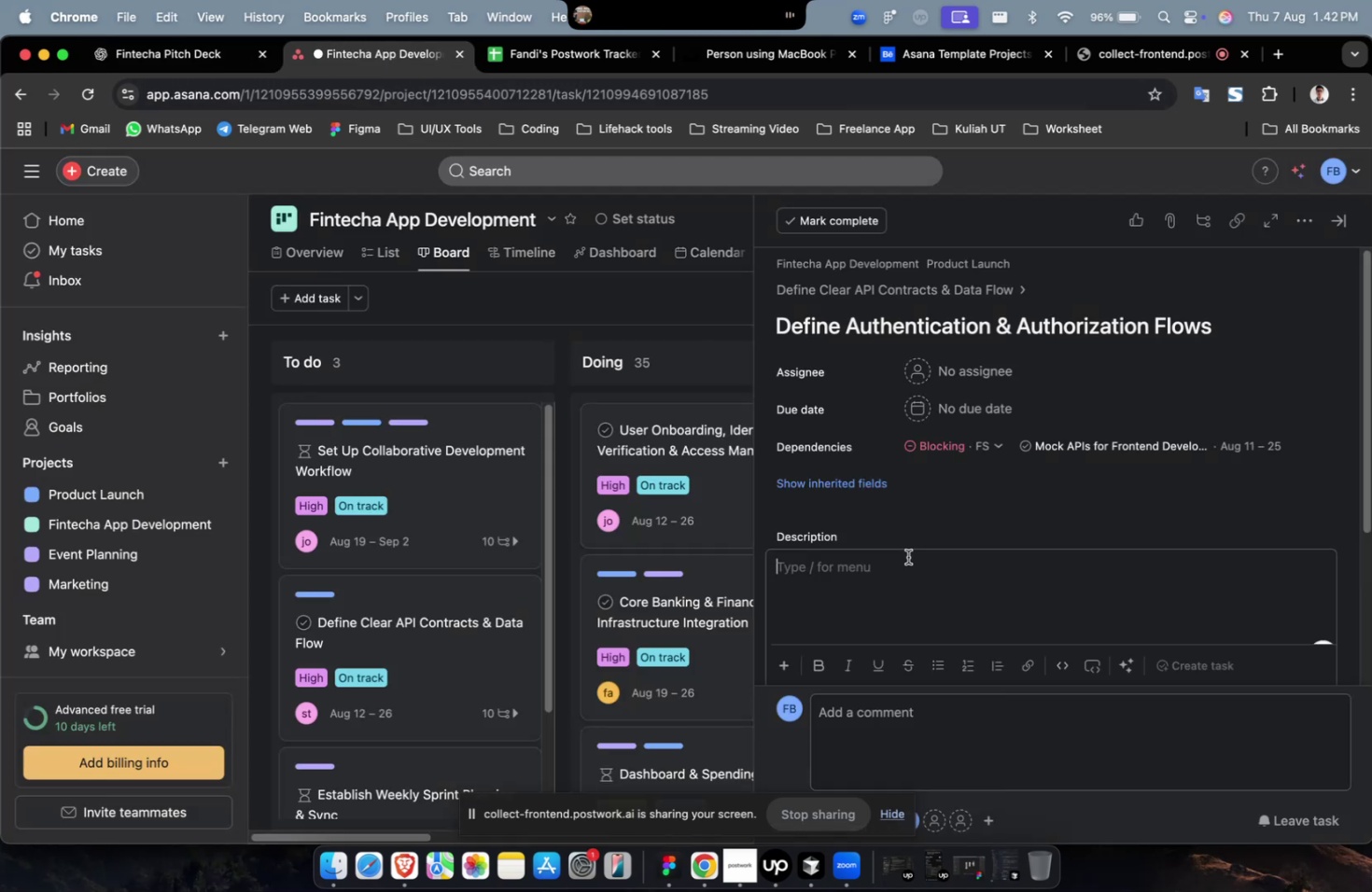 
key(Meta+V)
 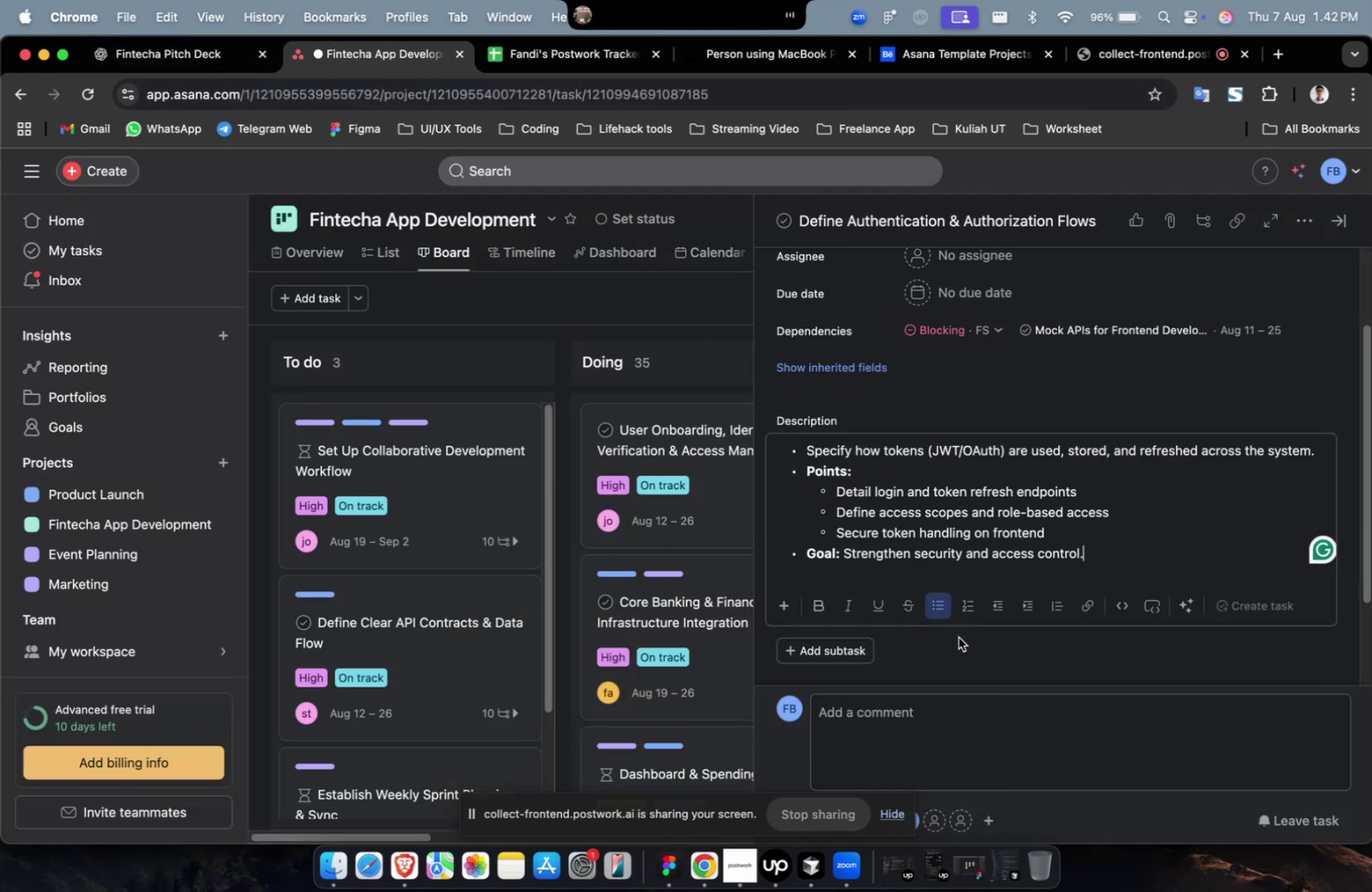 
scroll: coordinate [1001, 448], scroll_direction: up, amount: 5.0
 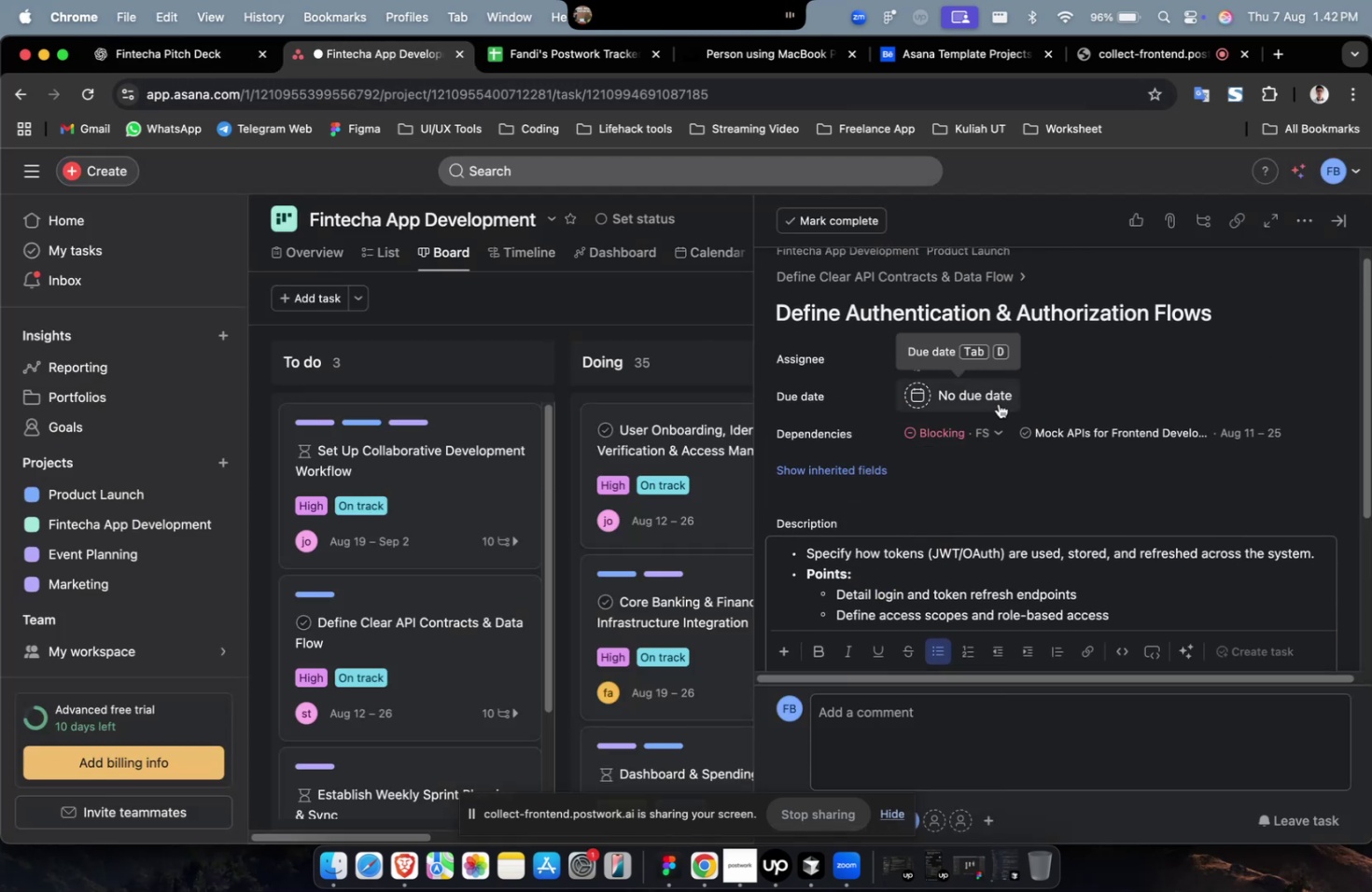 
left_click([997, 359])
 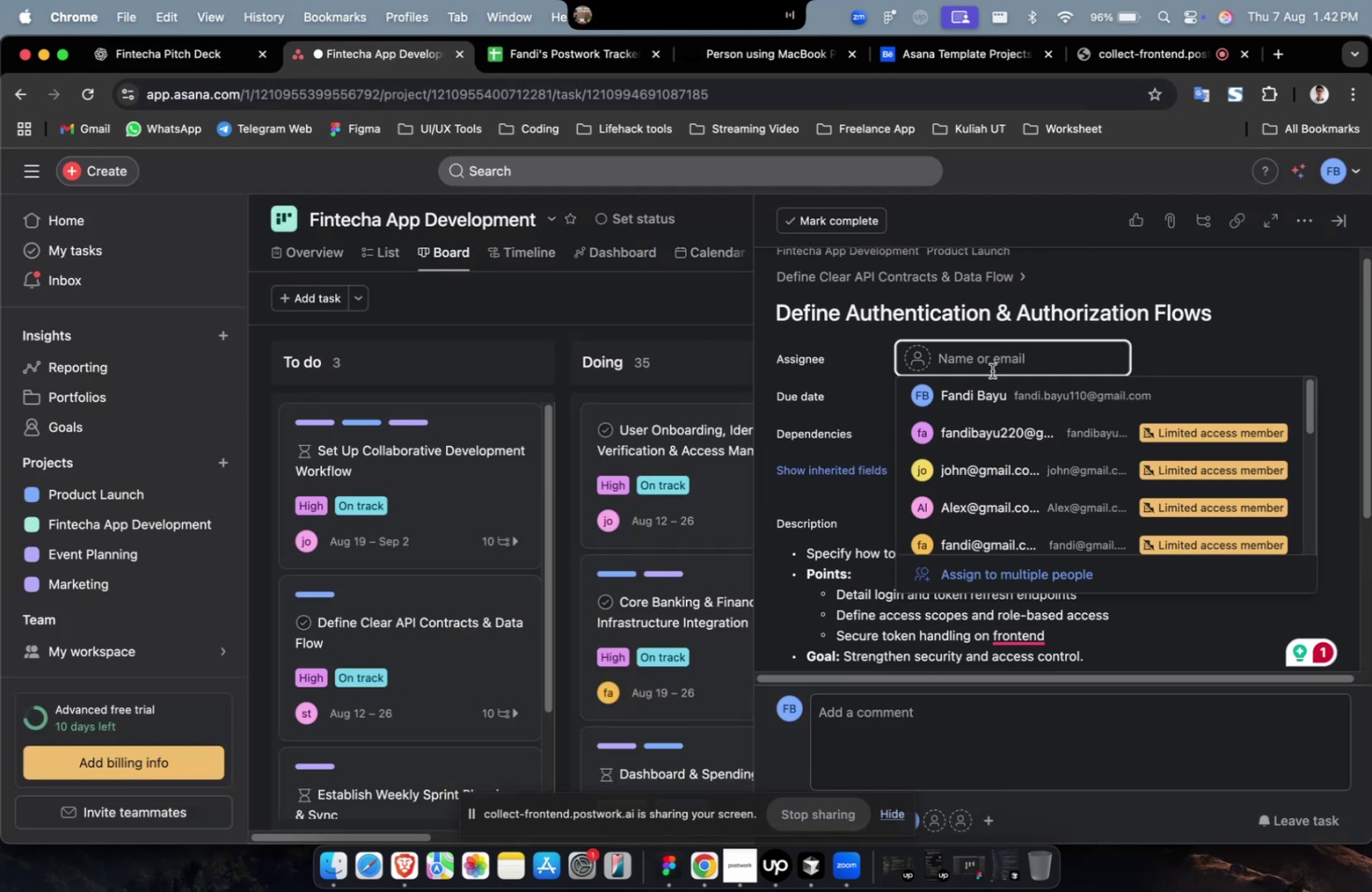 
left_click([997, 425])
 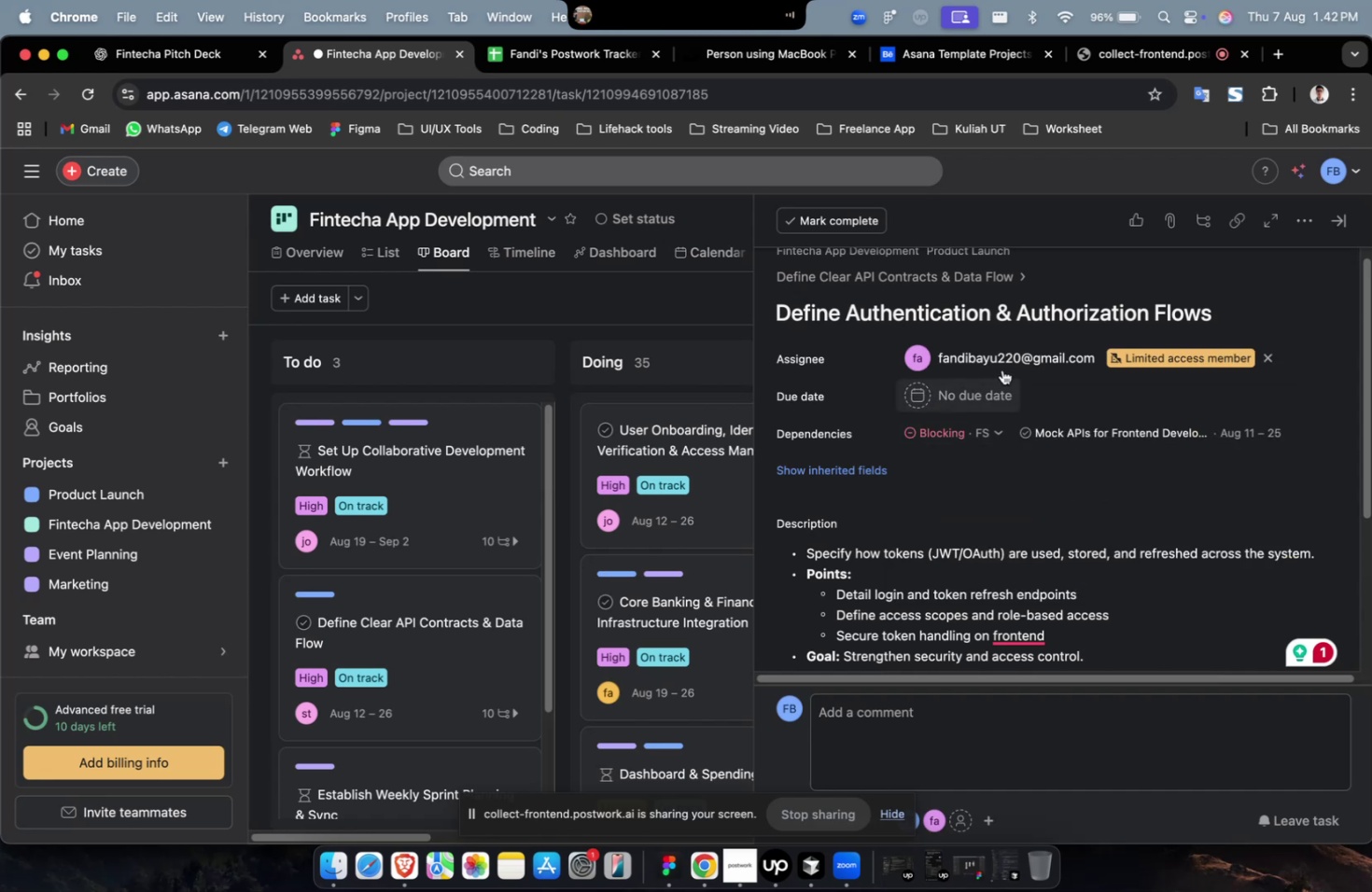 
left_click([1001, 367])
 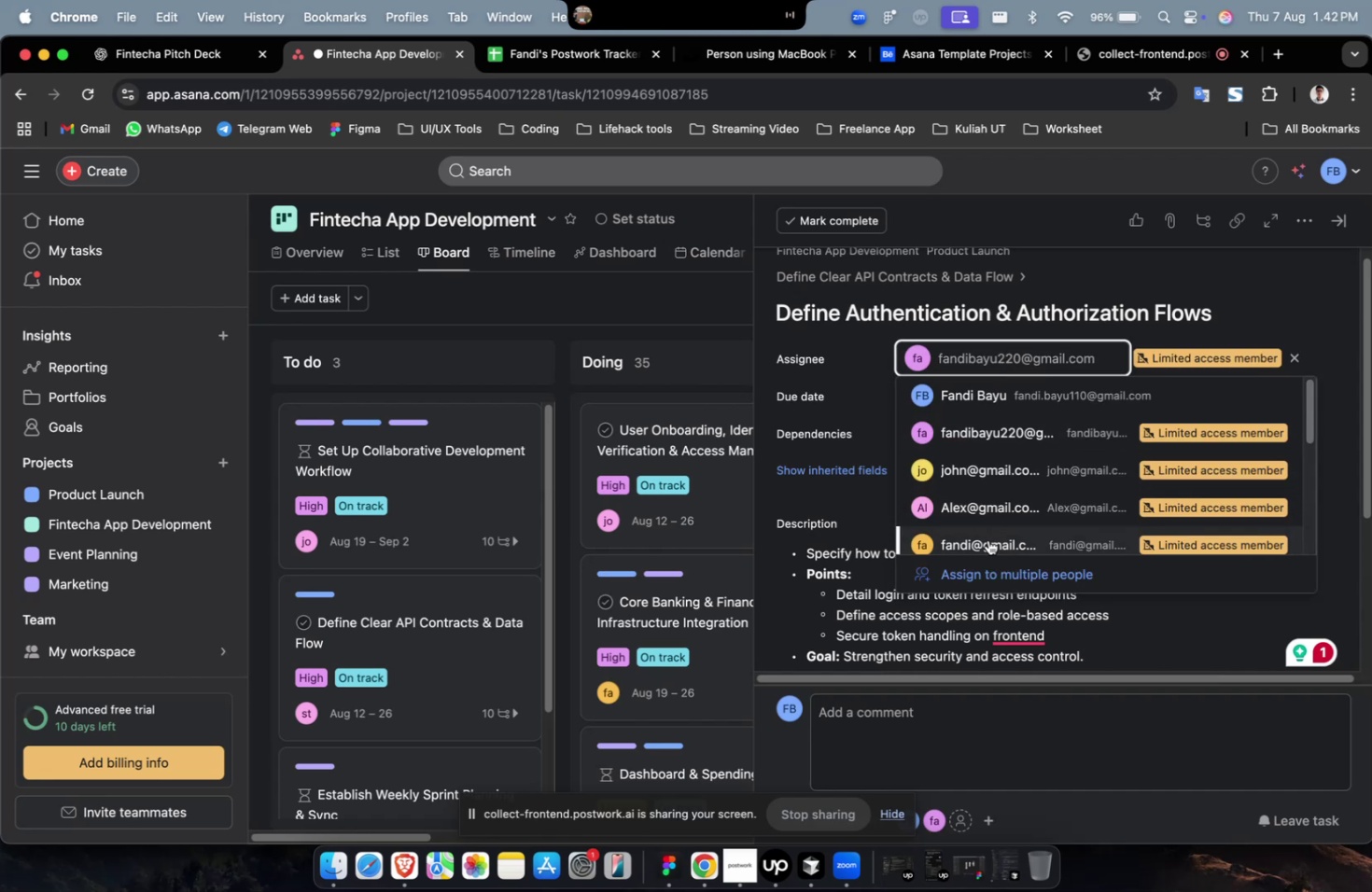 
left_click([987, 539])
 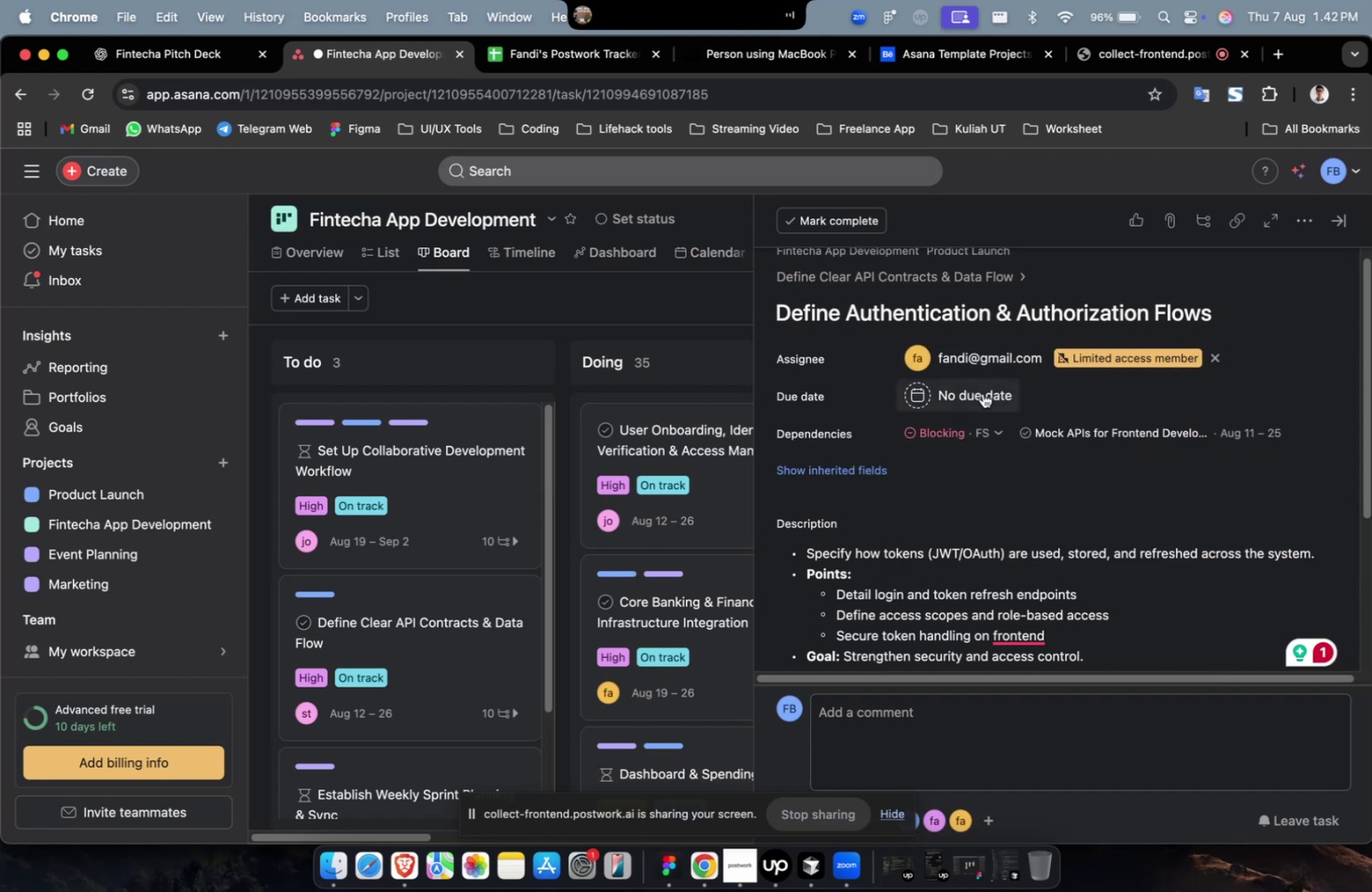 
double_click([981, 392])
 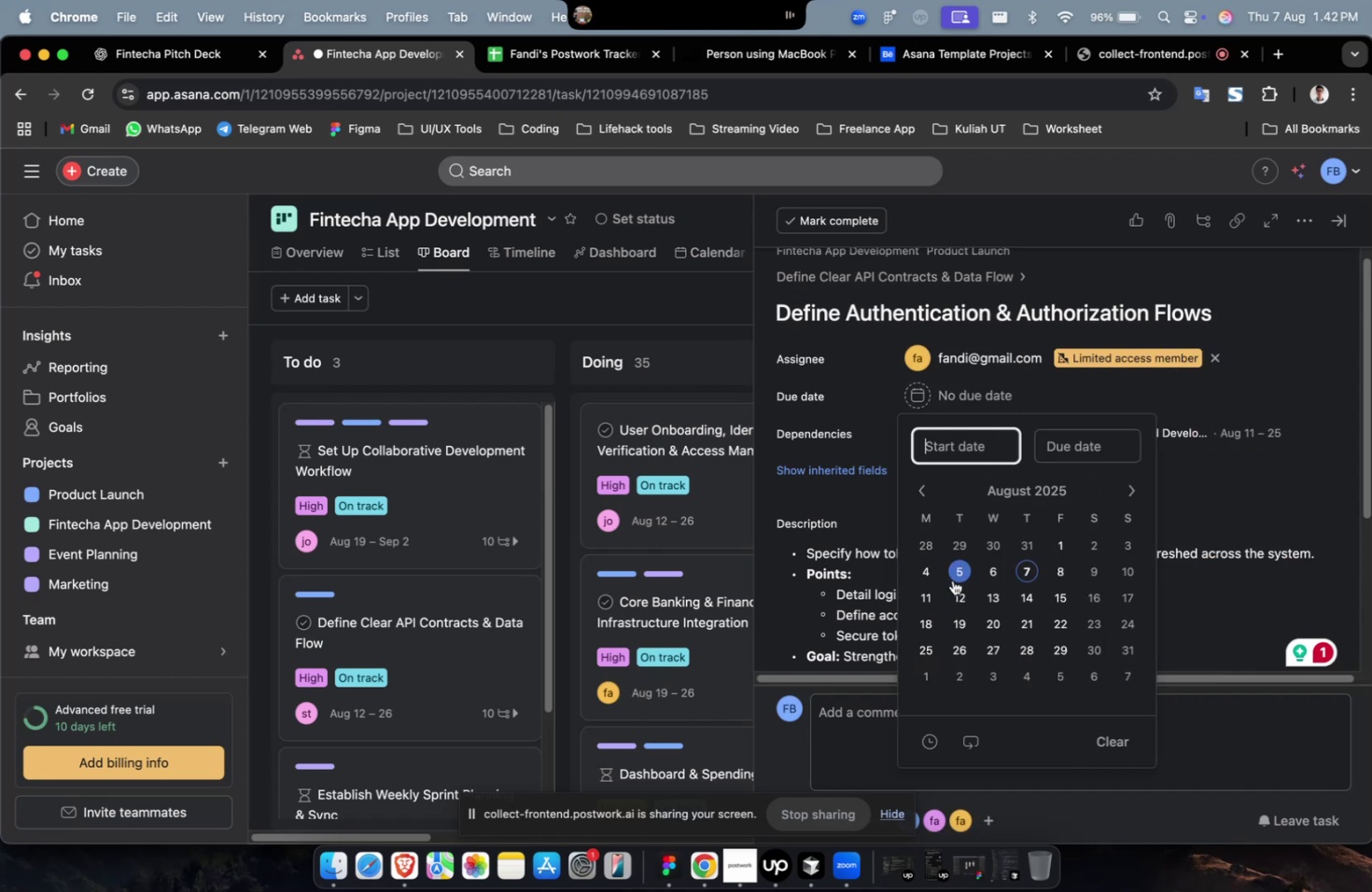 
left_click([951, 580])
 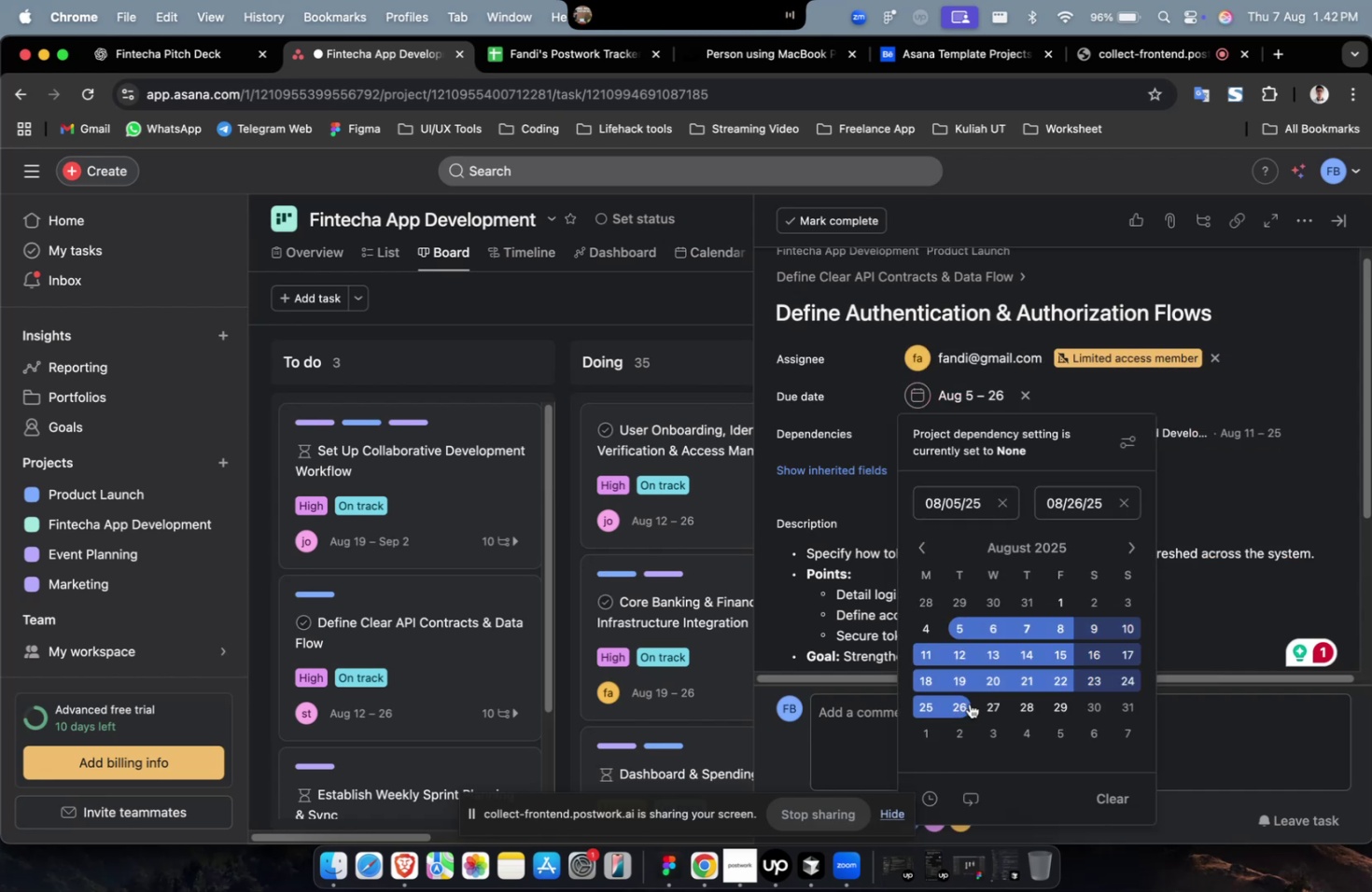 
double_click([1202, 449])
 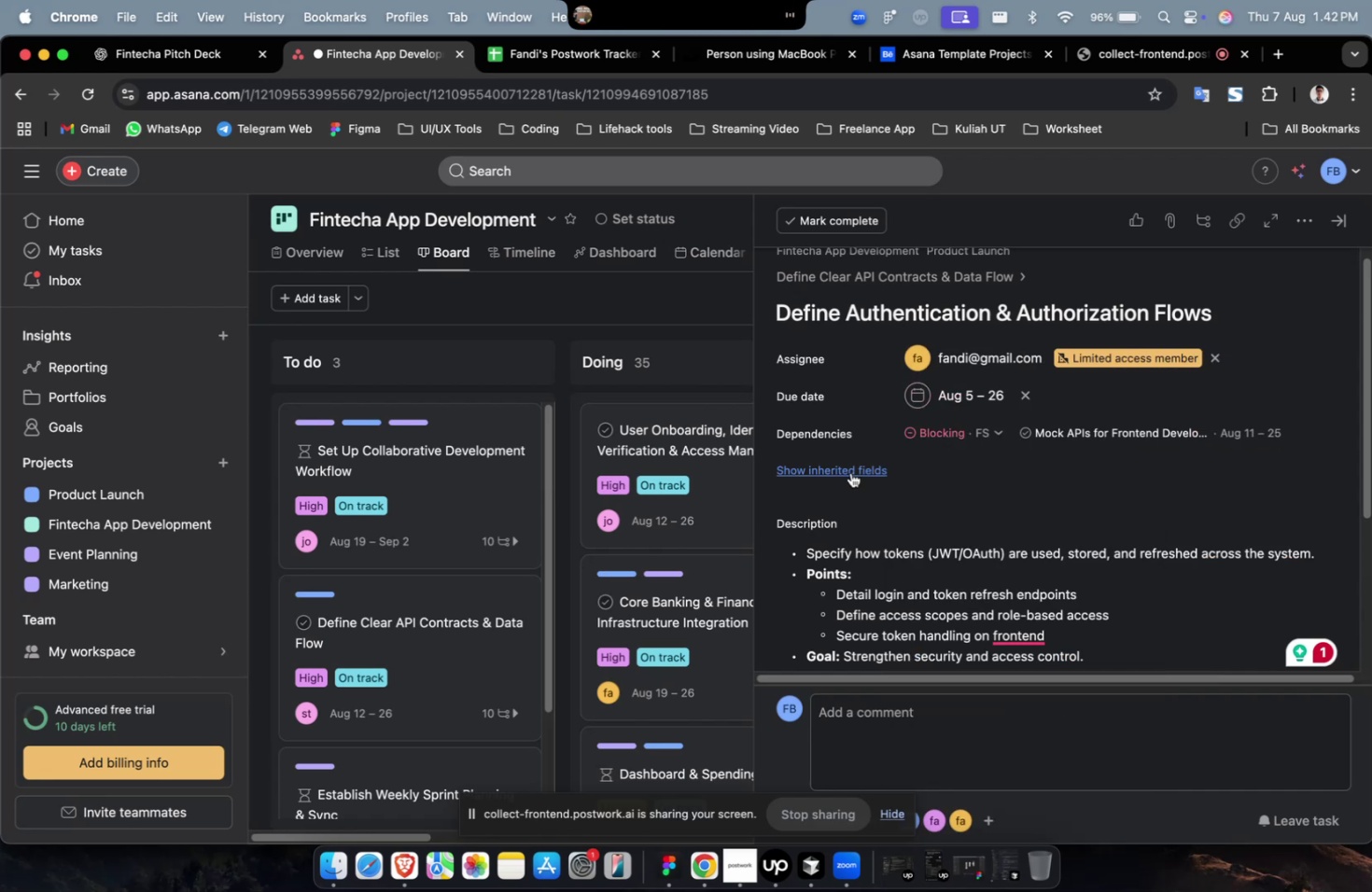 
triple_click([849, 473])
 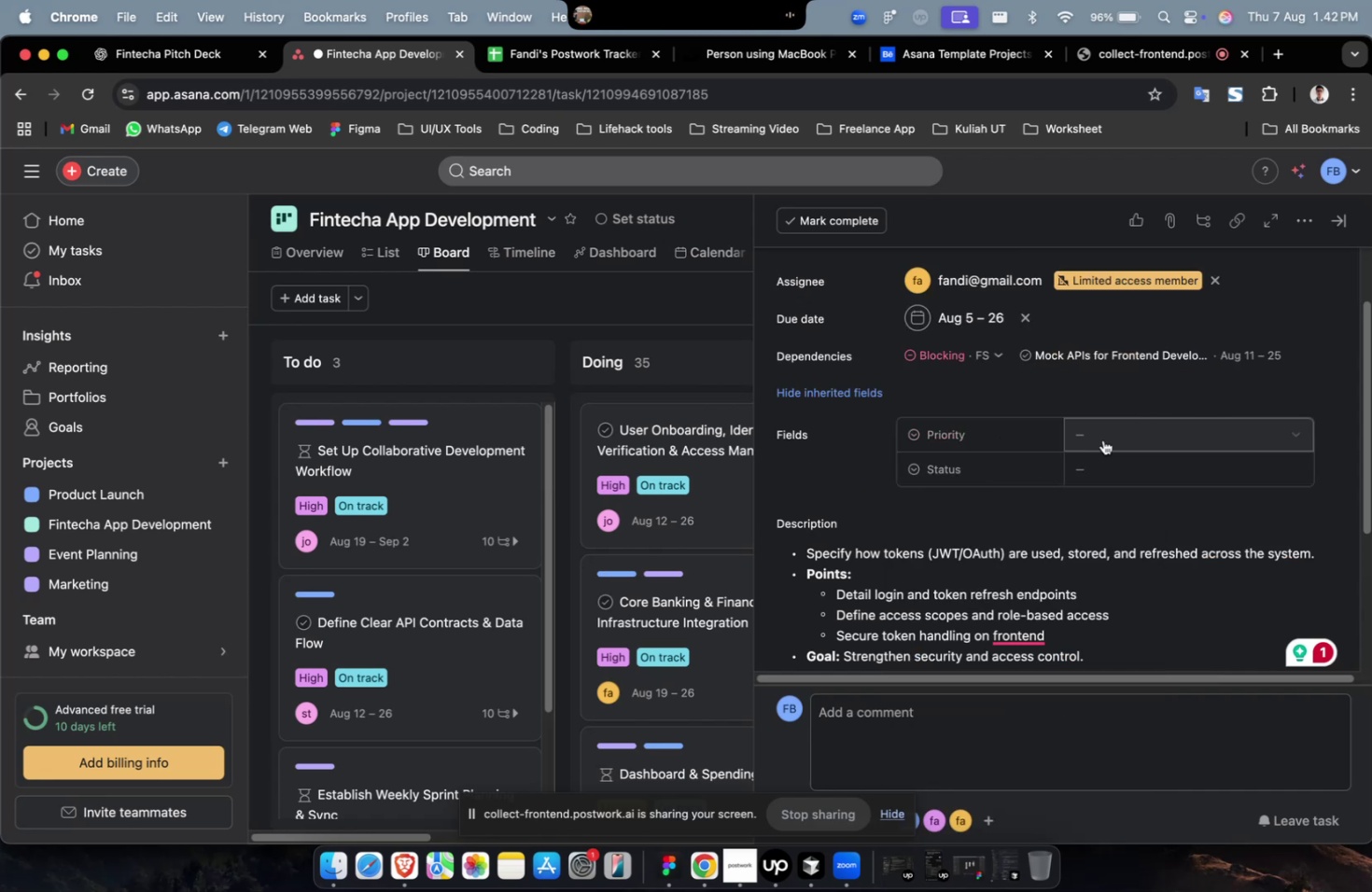 
left_click([1108, 437])
 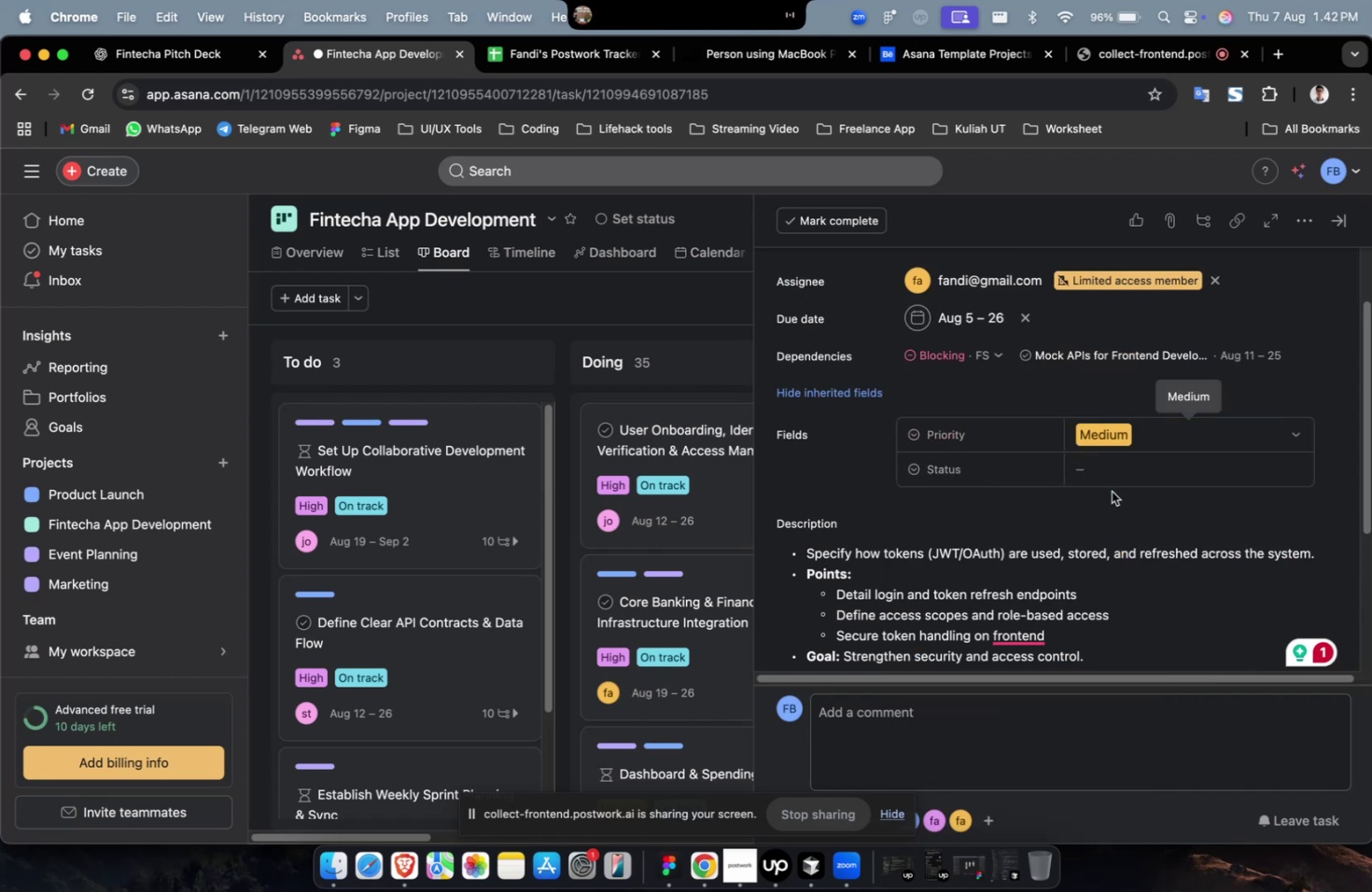 
double_click([1110, 470])
 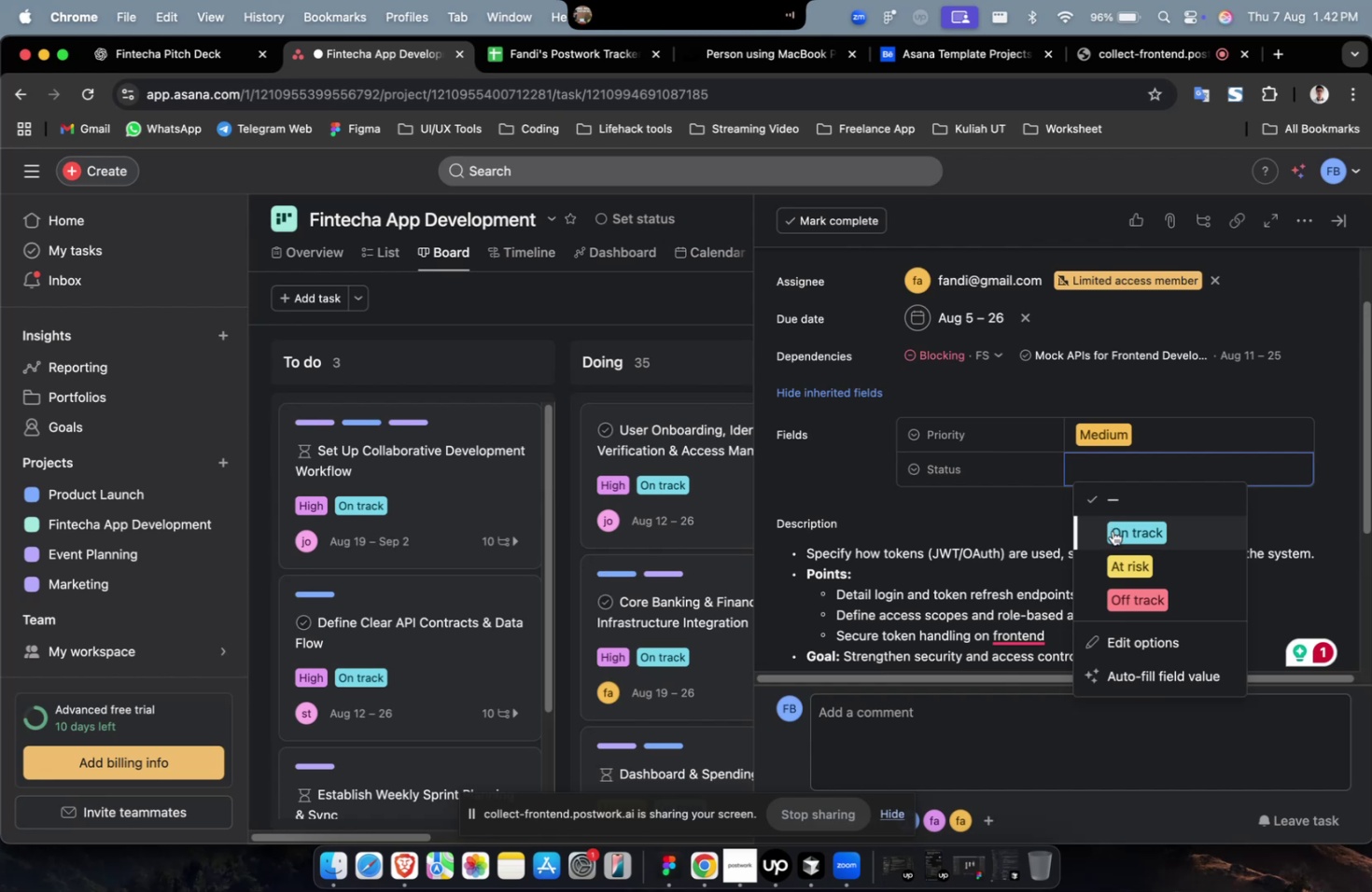 
left_click([1112, 530])
 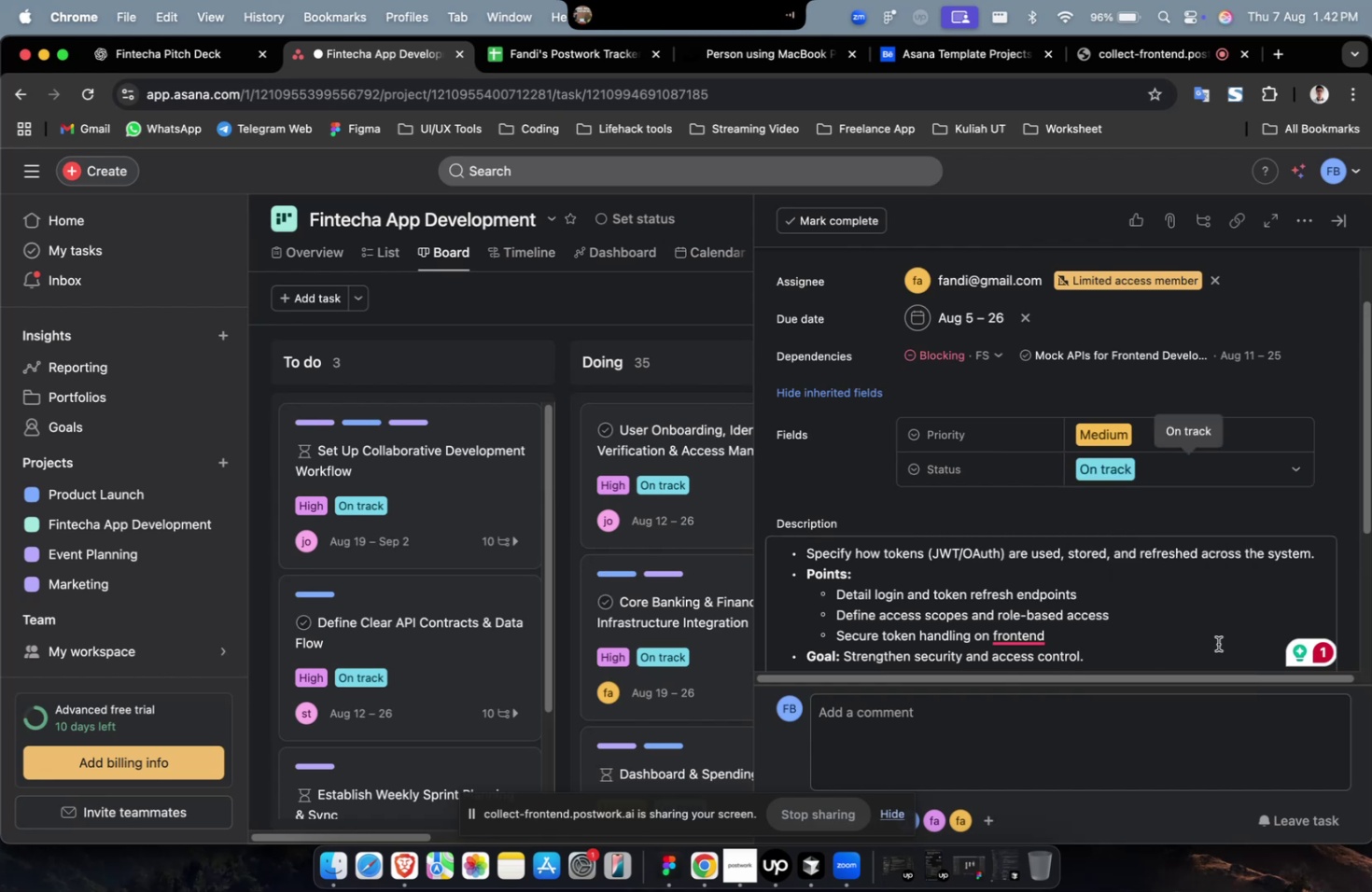 
scroll: coordinate [986, 587], scroll_direction: down, amount: 20.0
 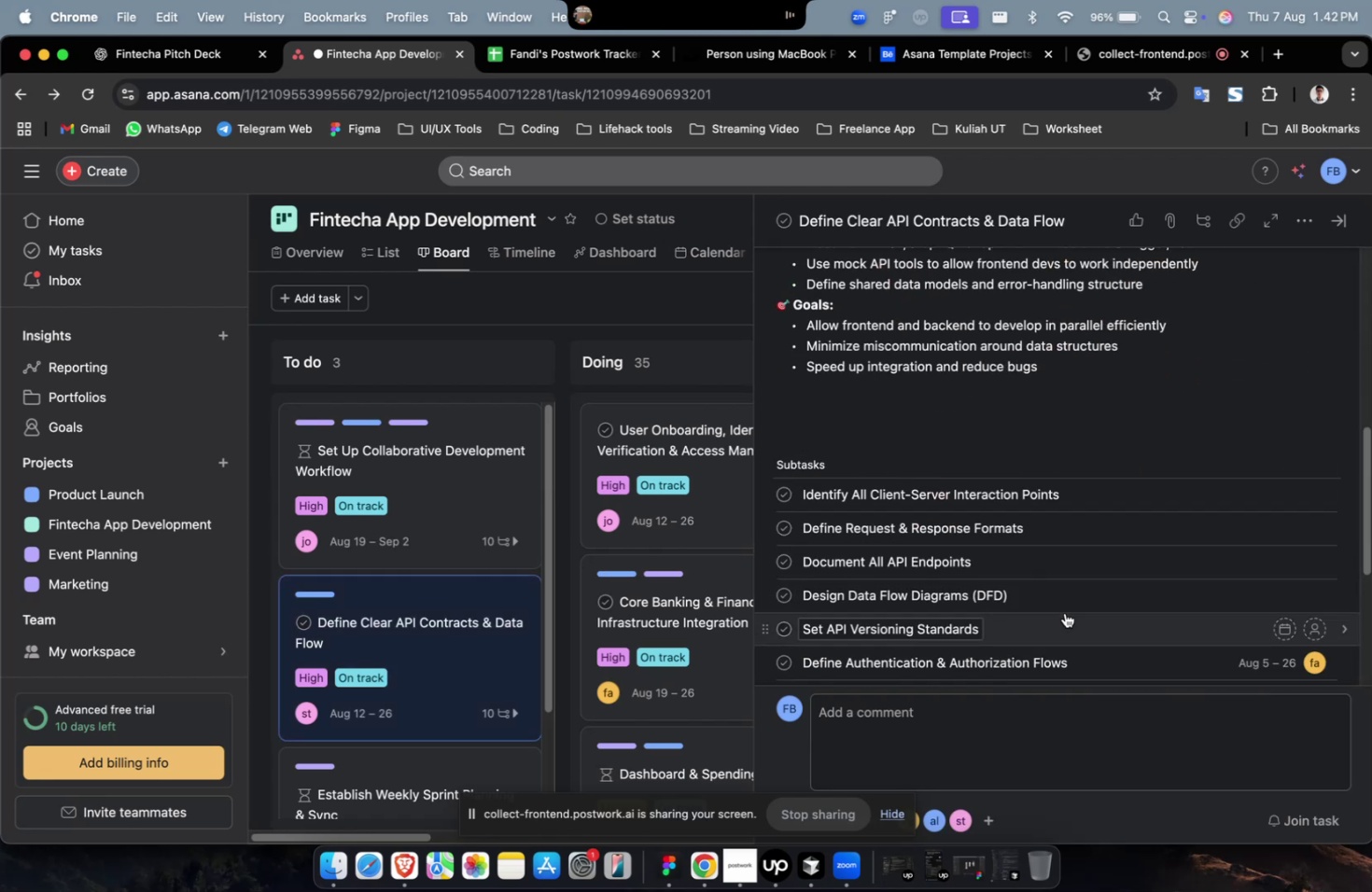 
left_click([1066, 615])
 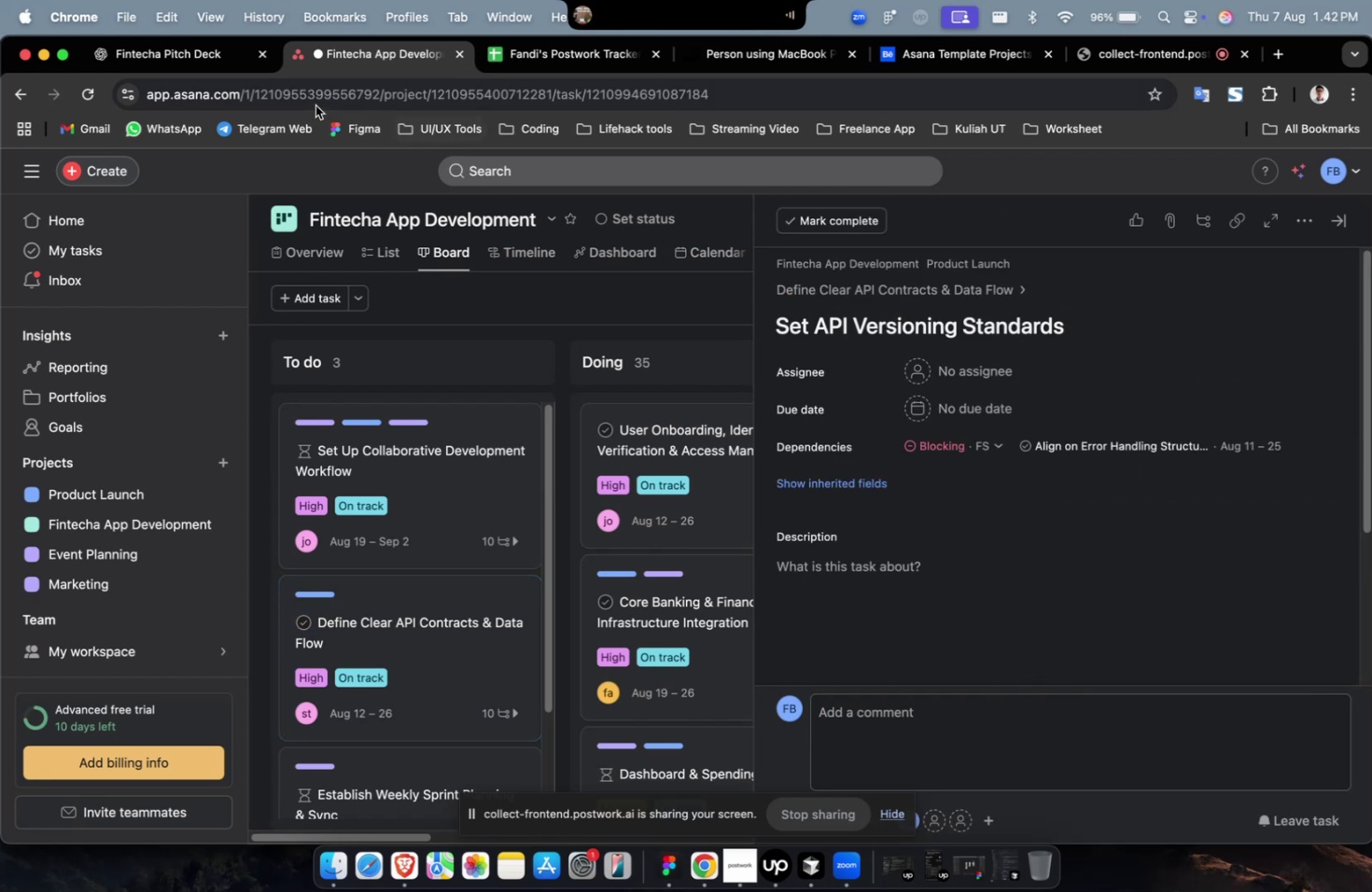 
left_click([170, 74])
 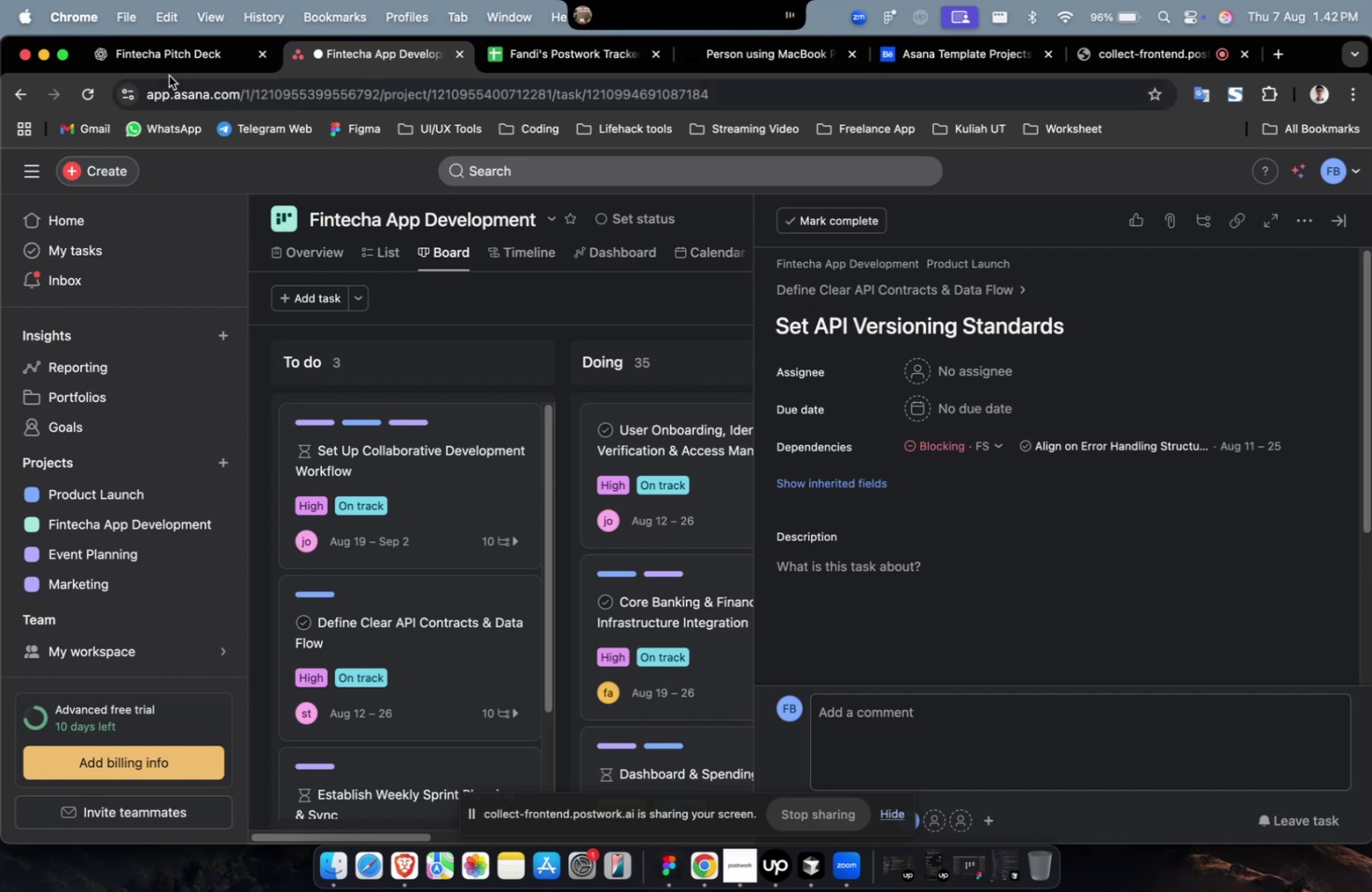 
triple_click([169, 76])
 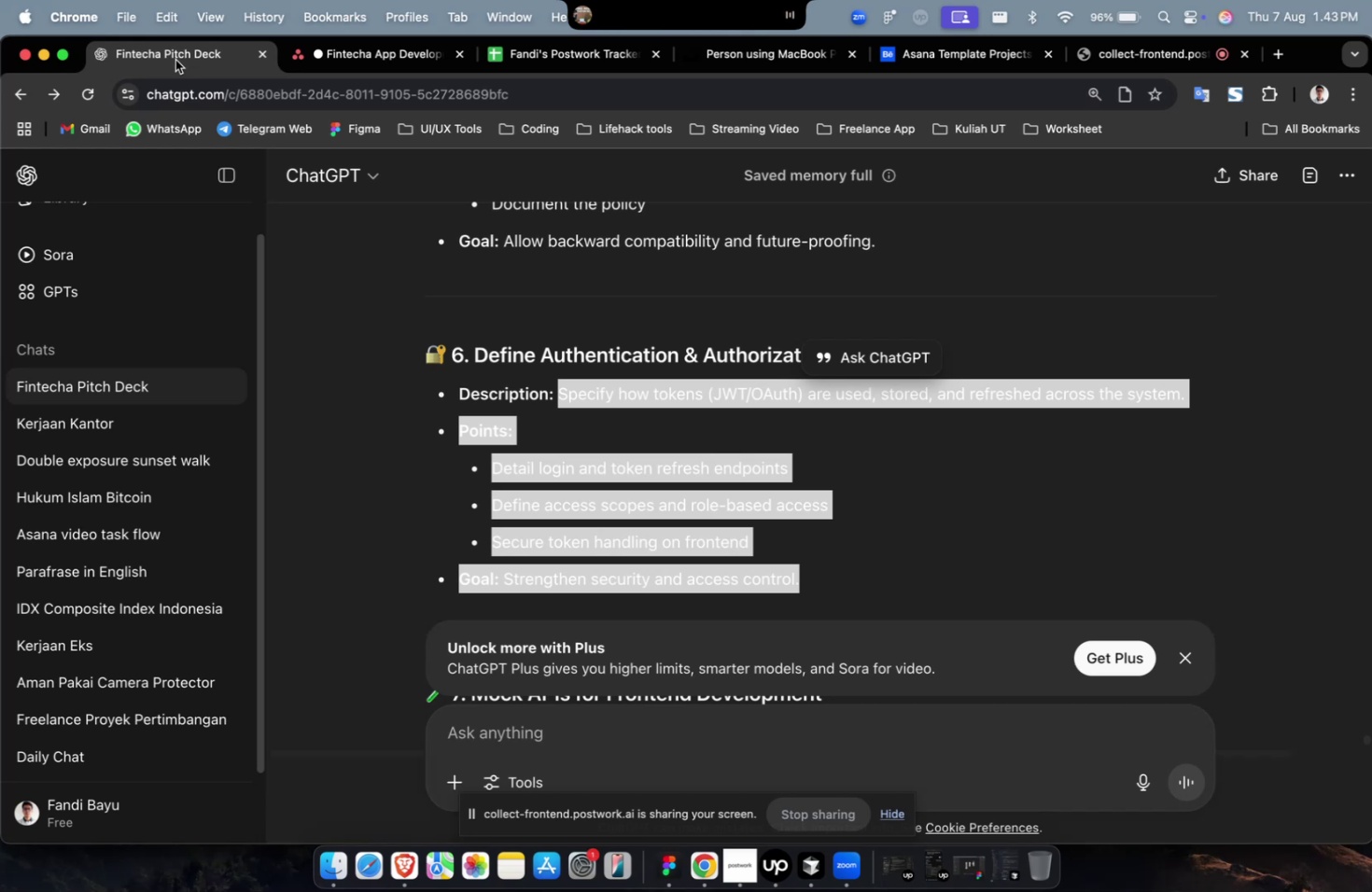 
wait(35.7)
 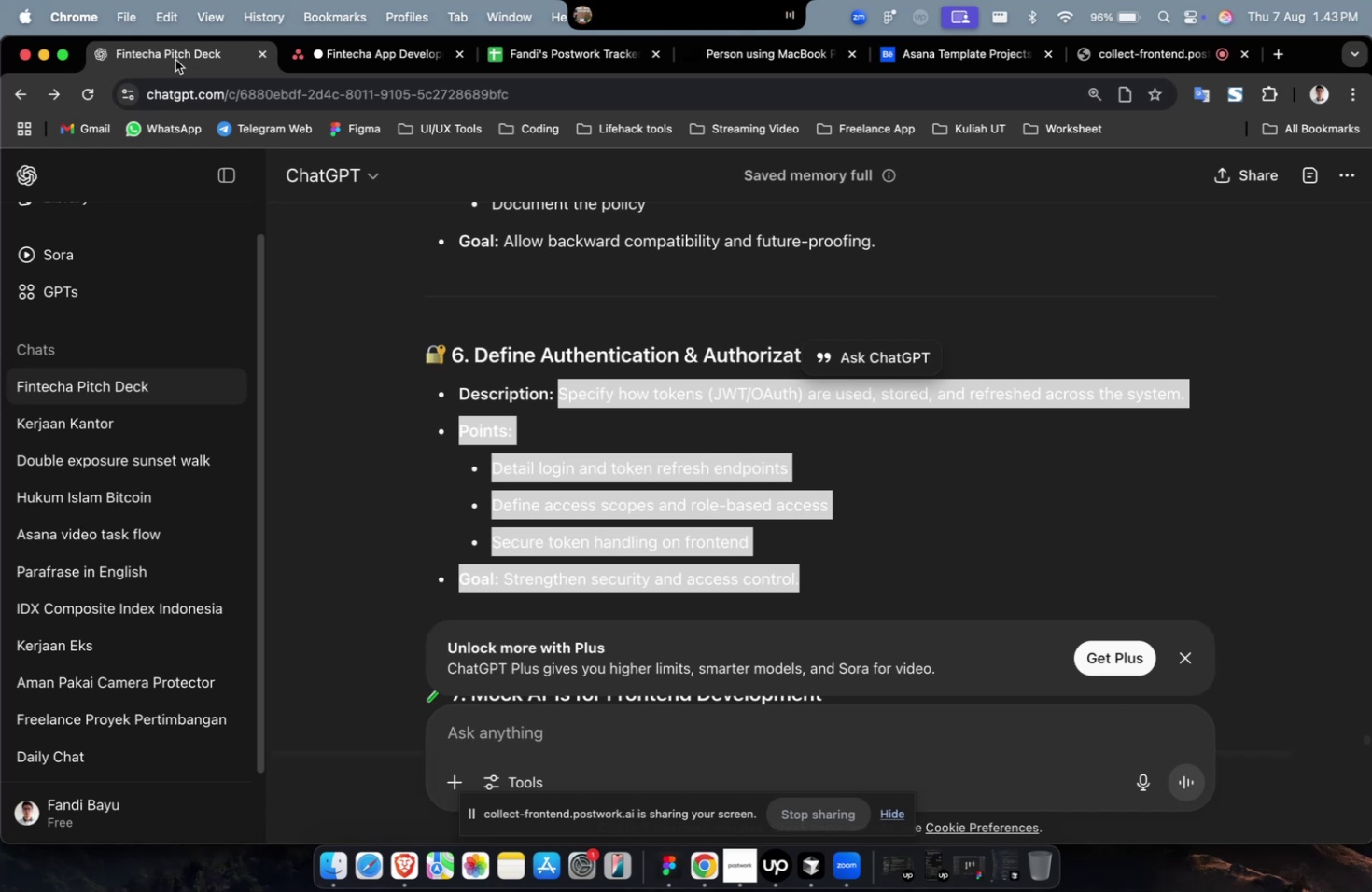 
key(Meta+C)
 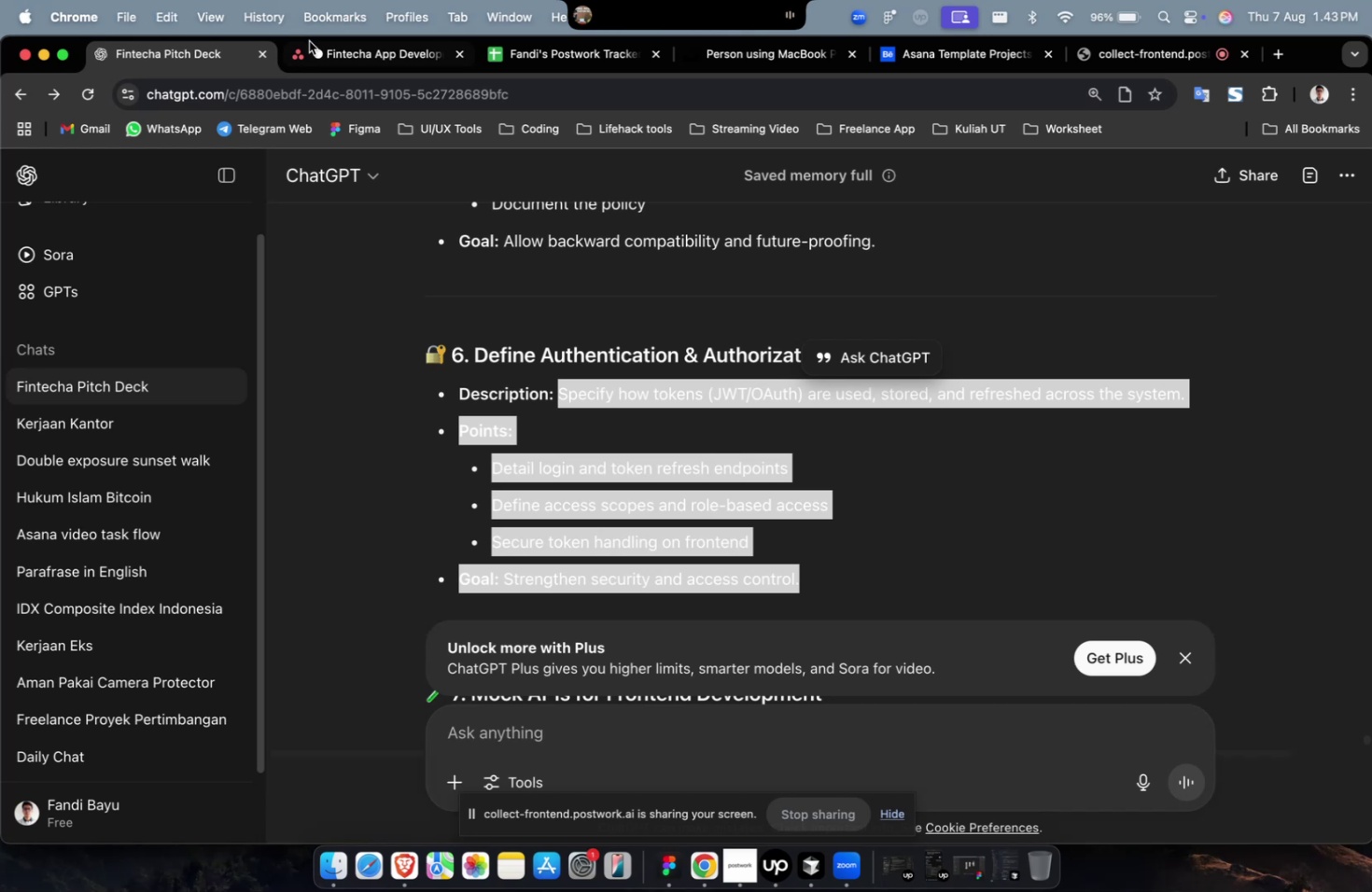 
left_click([326, 51])
 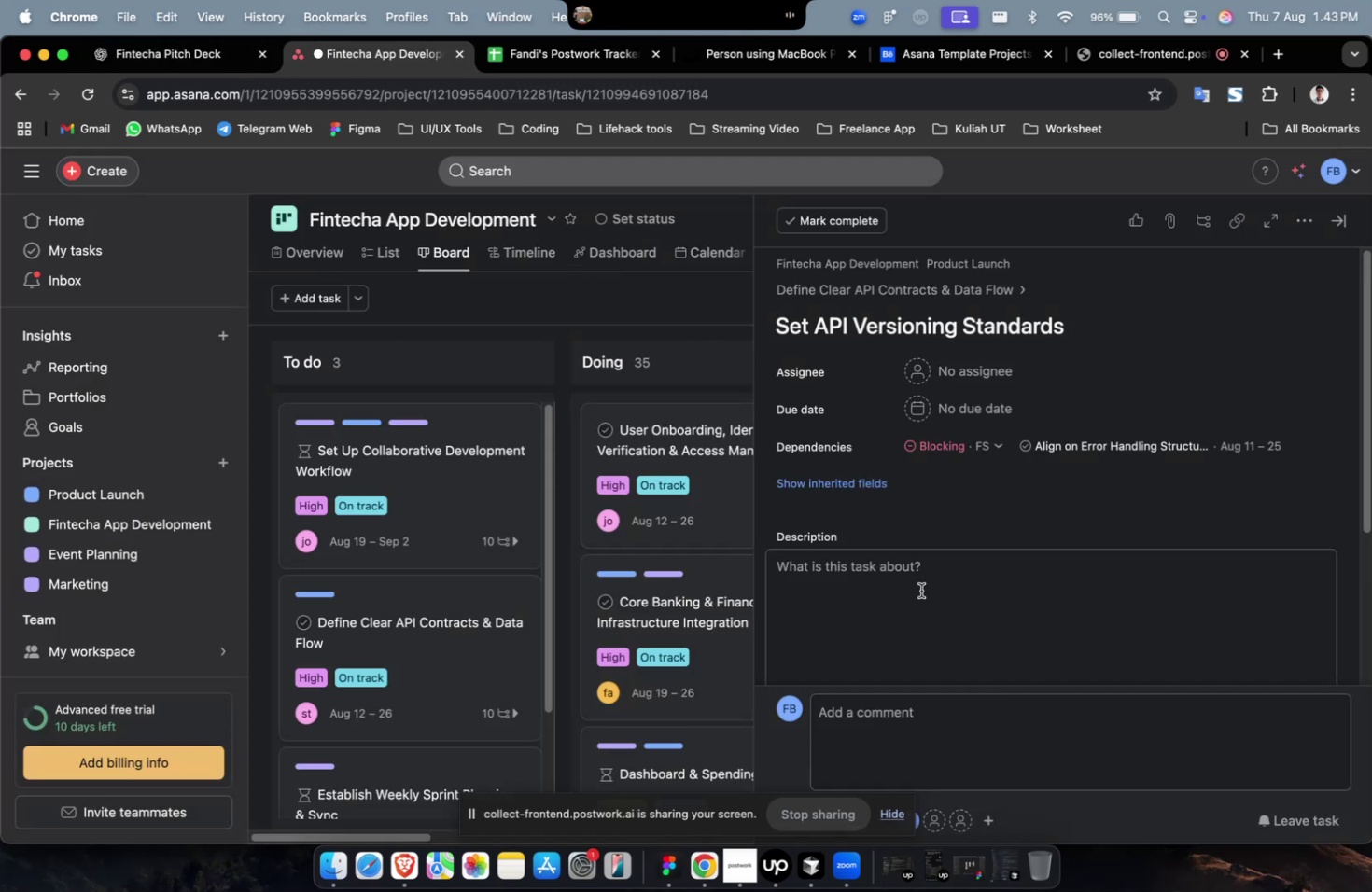 
key(Meta+CommandLeft)
 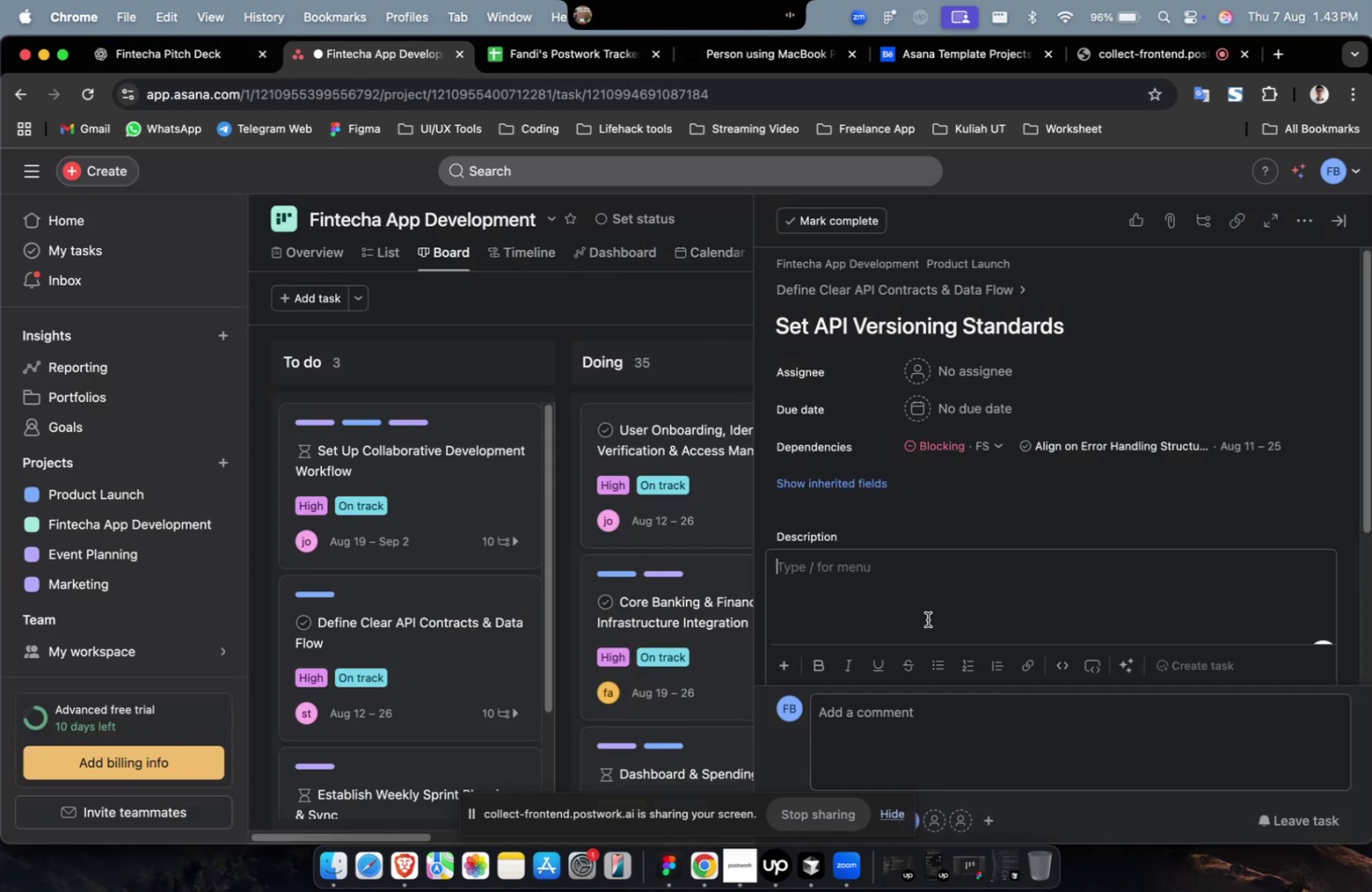 
key(Meta+V)
 